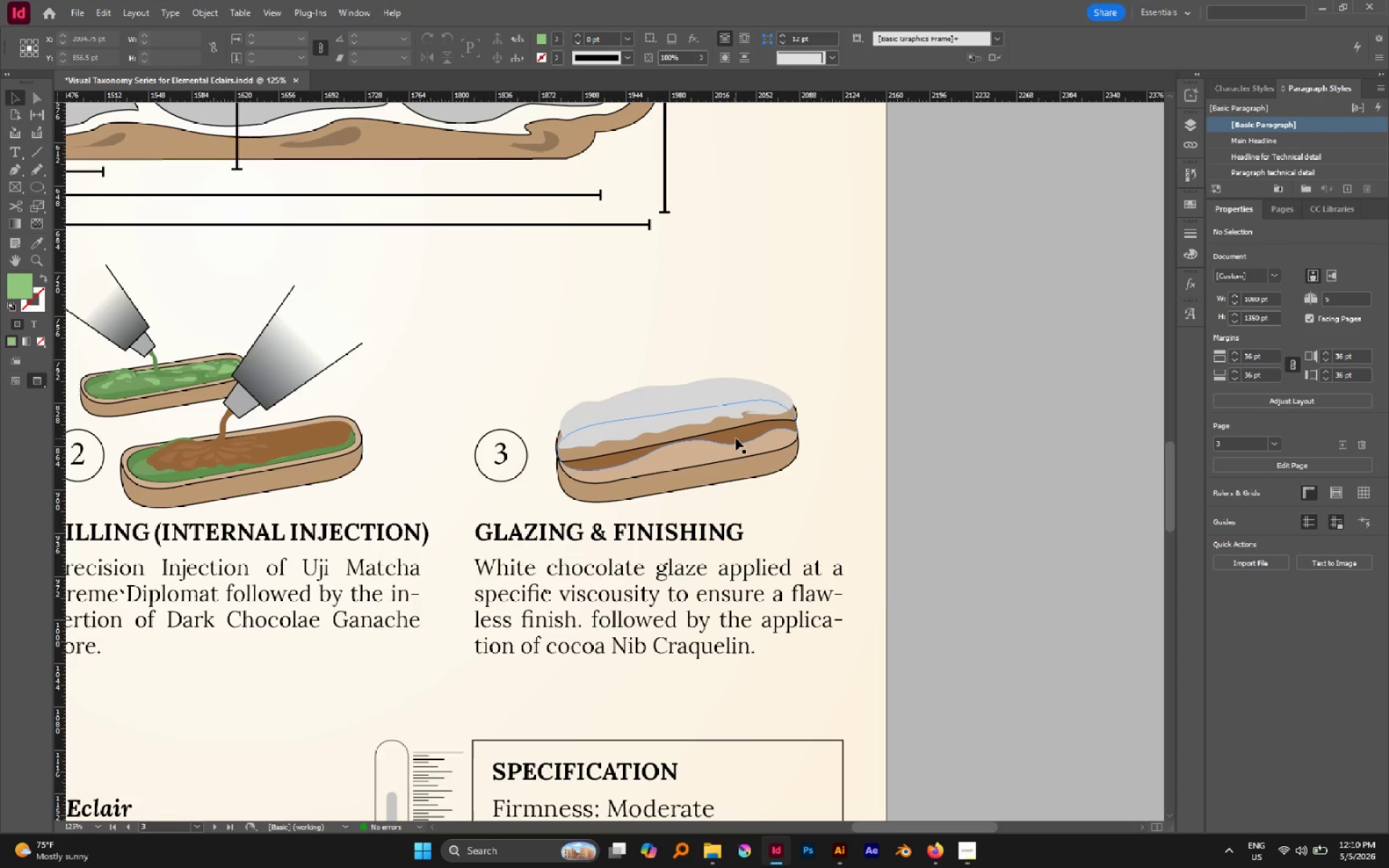 
left_click([735, 439])
 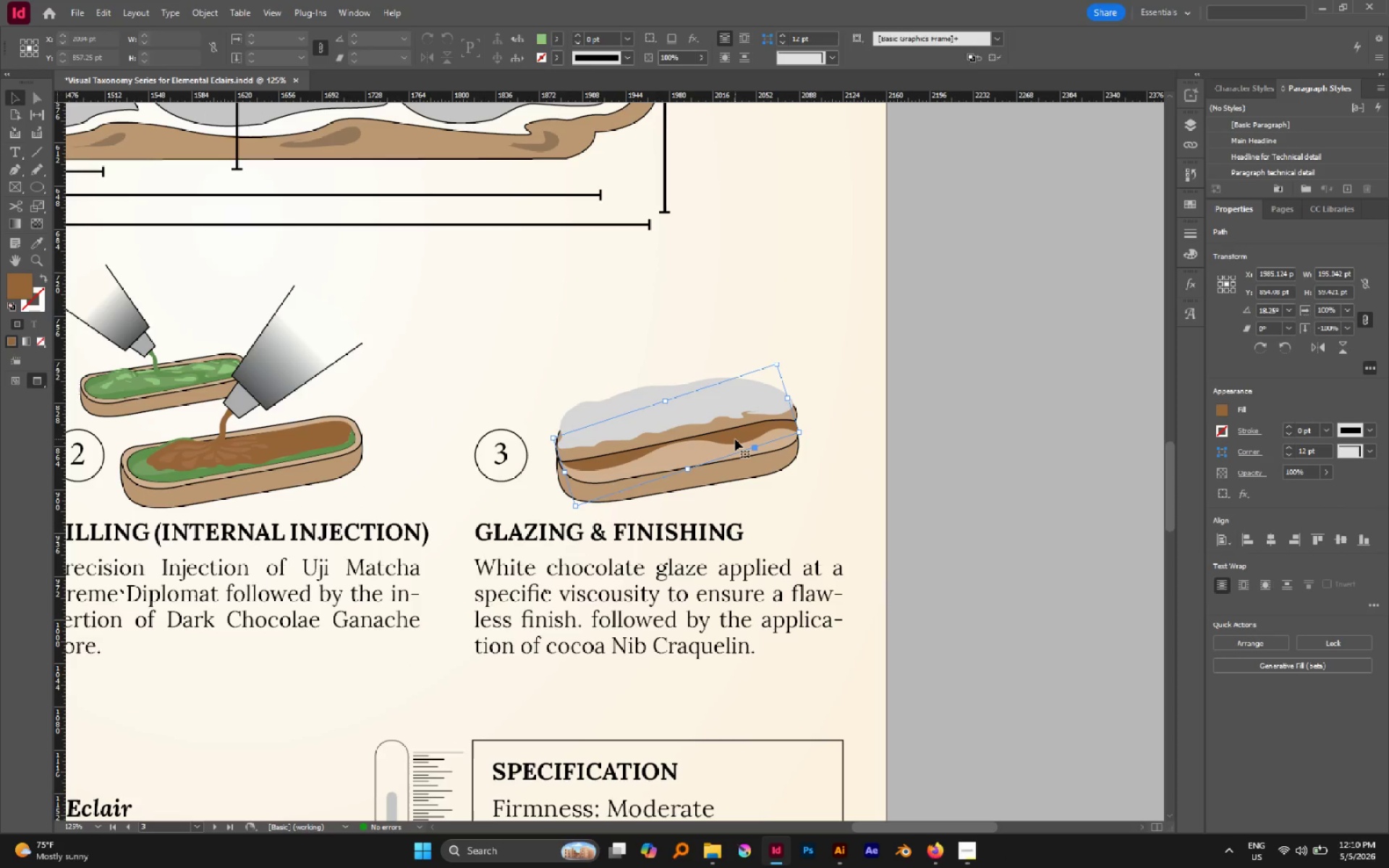 
hold_key(key=ControlLeft, duration=0.45)
 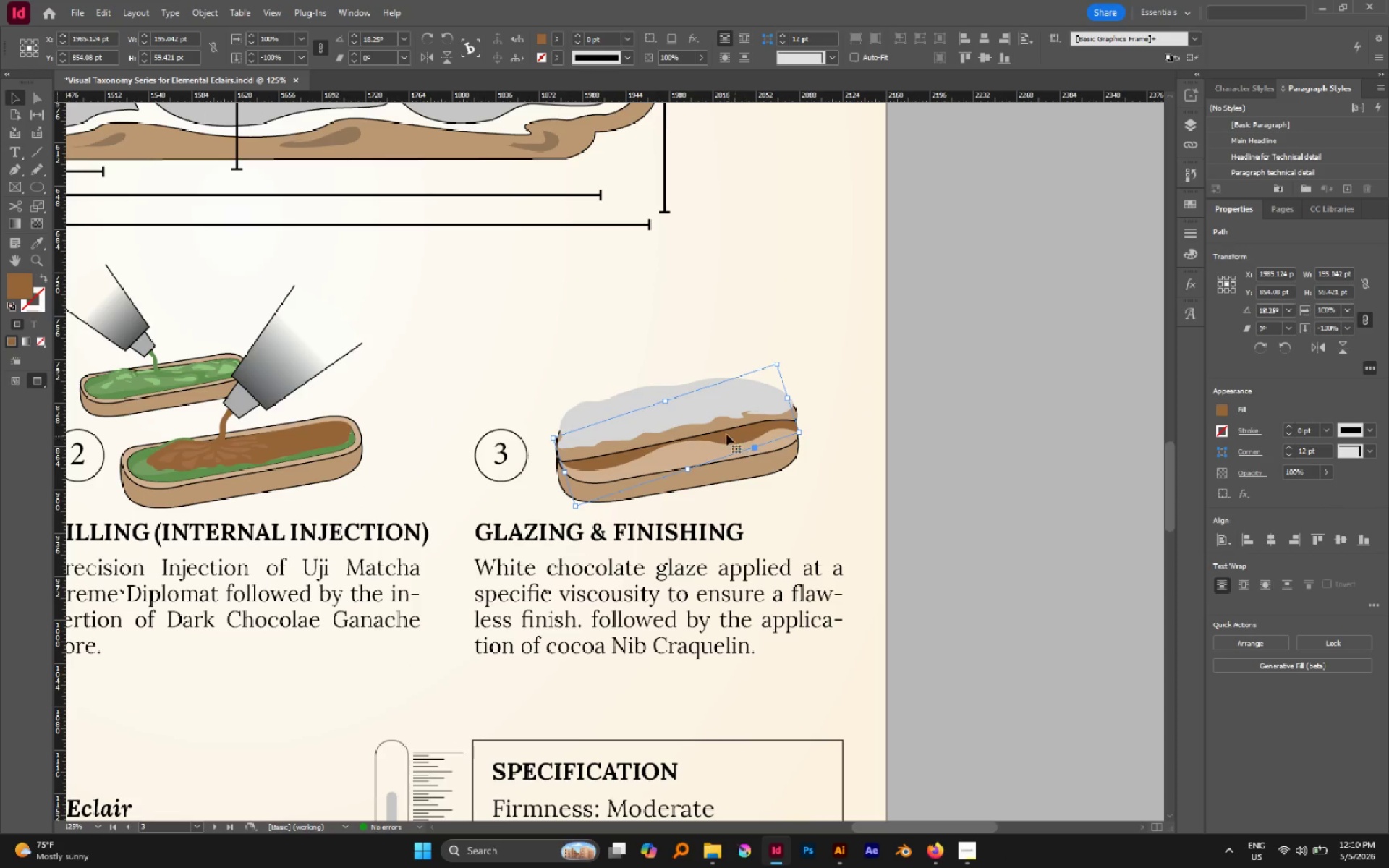 
hold_key(key=AltLeft, duration=0.61)
scroll: coordinate [723, 432], scroll_direction: up, amount: 4.0
 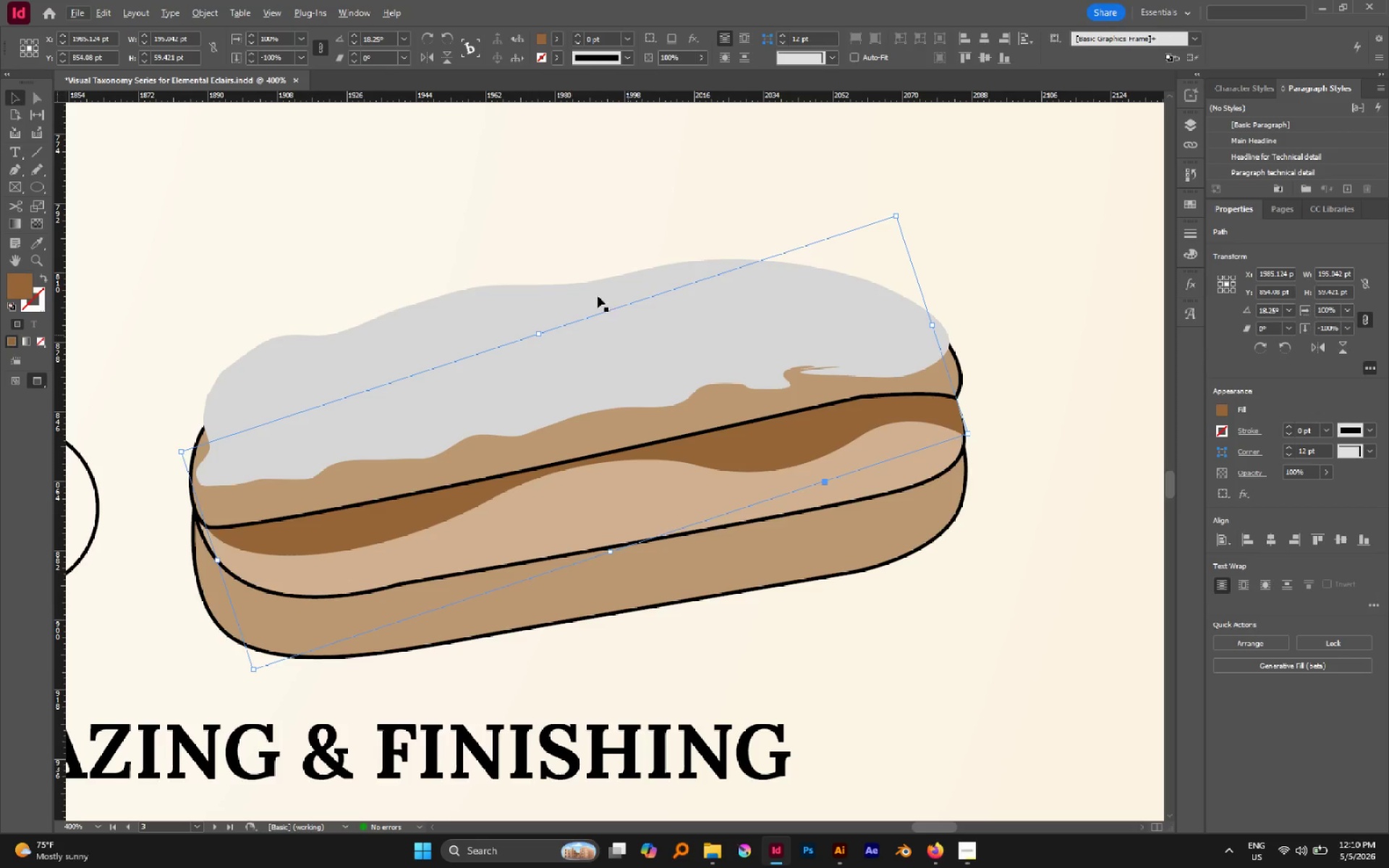 
hold_key(key=Space, duration=0.58)
 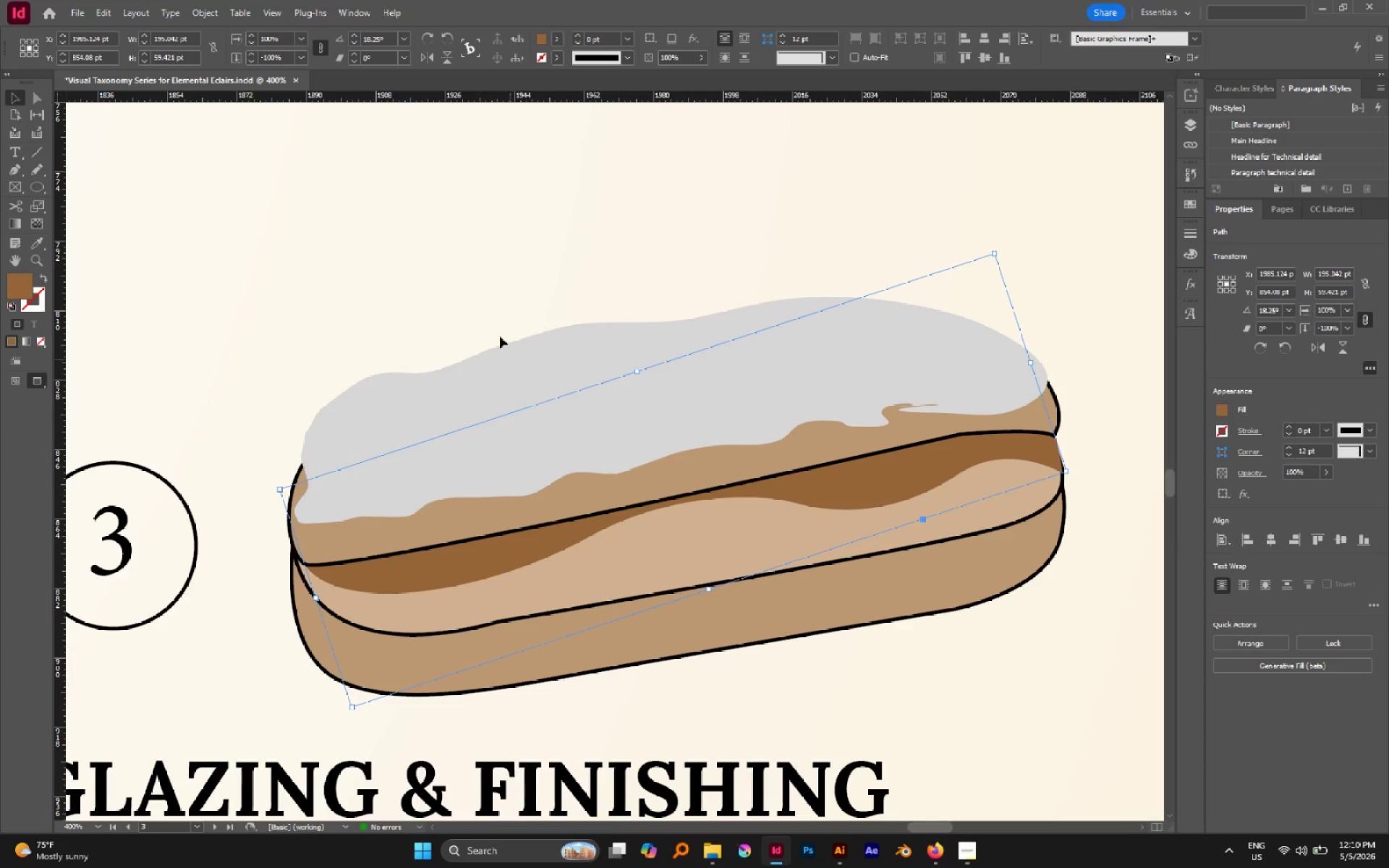 
left_click_drag(start_coordinate=[551, 244], to_coordinate=[649, 281])
 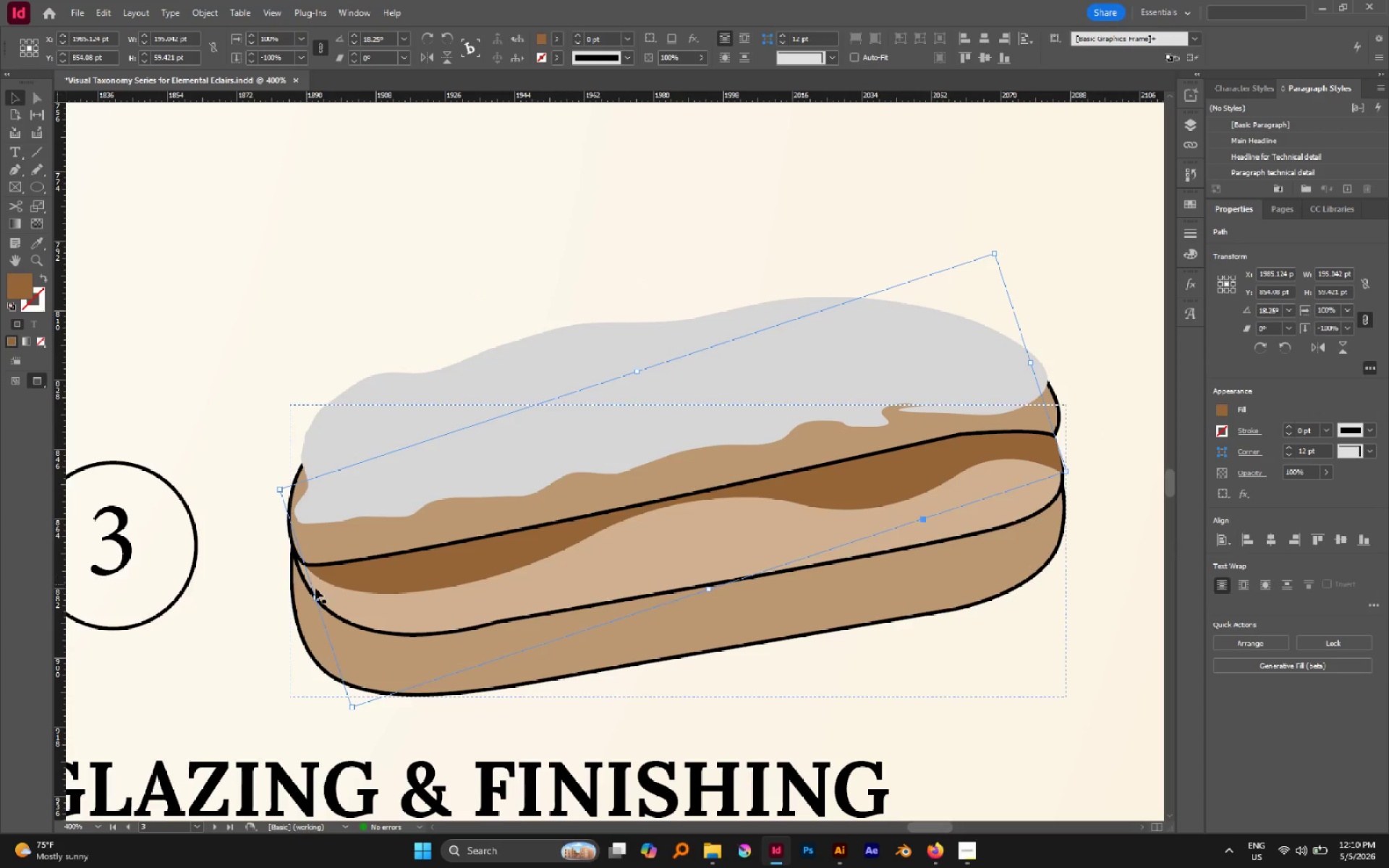 
left_click_drag(start_coordinate=[315, 597], to_coordinate=[310, 598])
 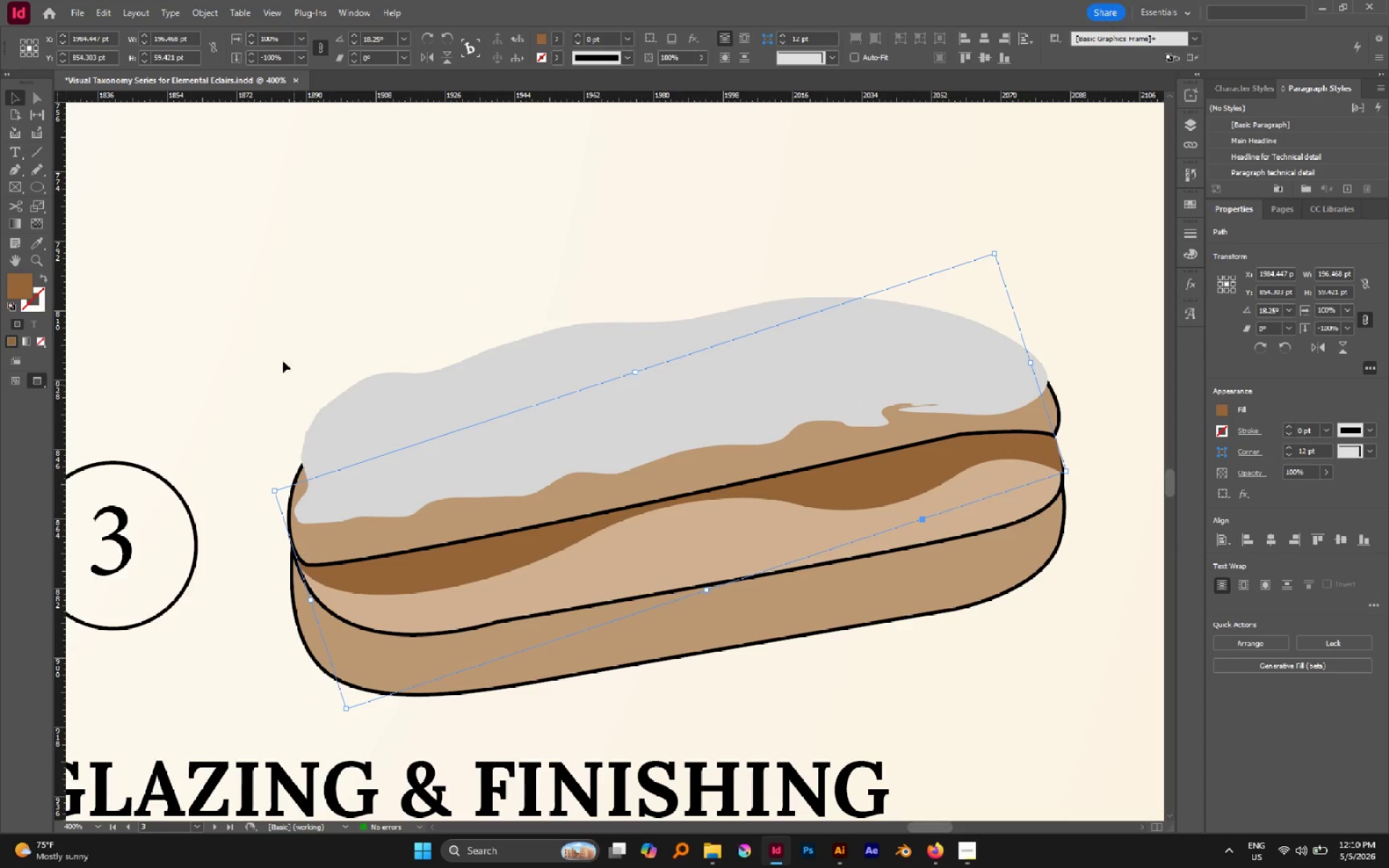 
left_click([337, 310])
 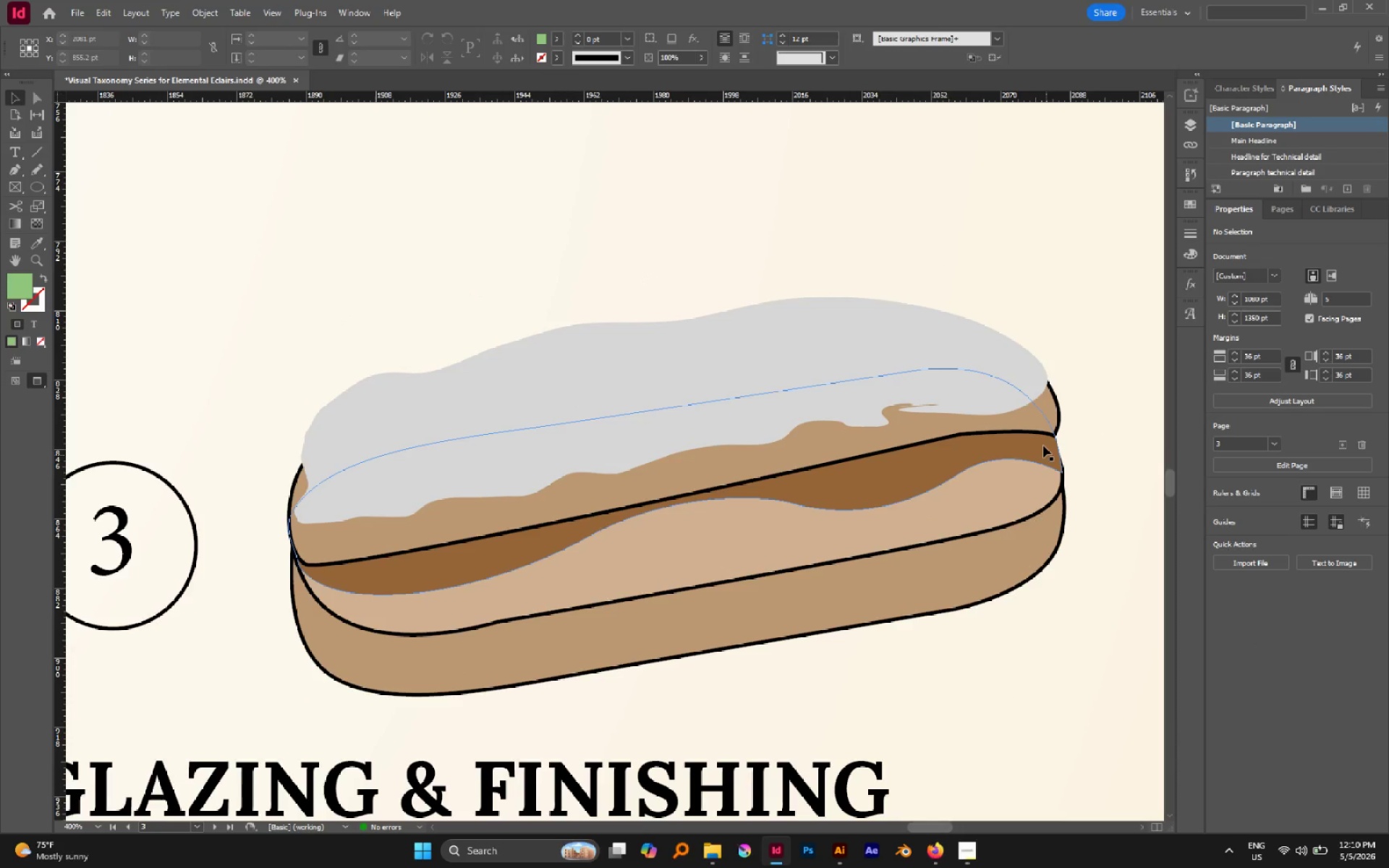 
left_click([1042, 451])
 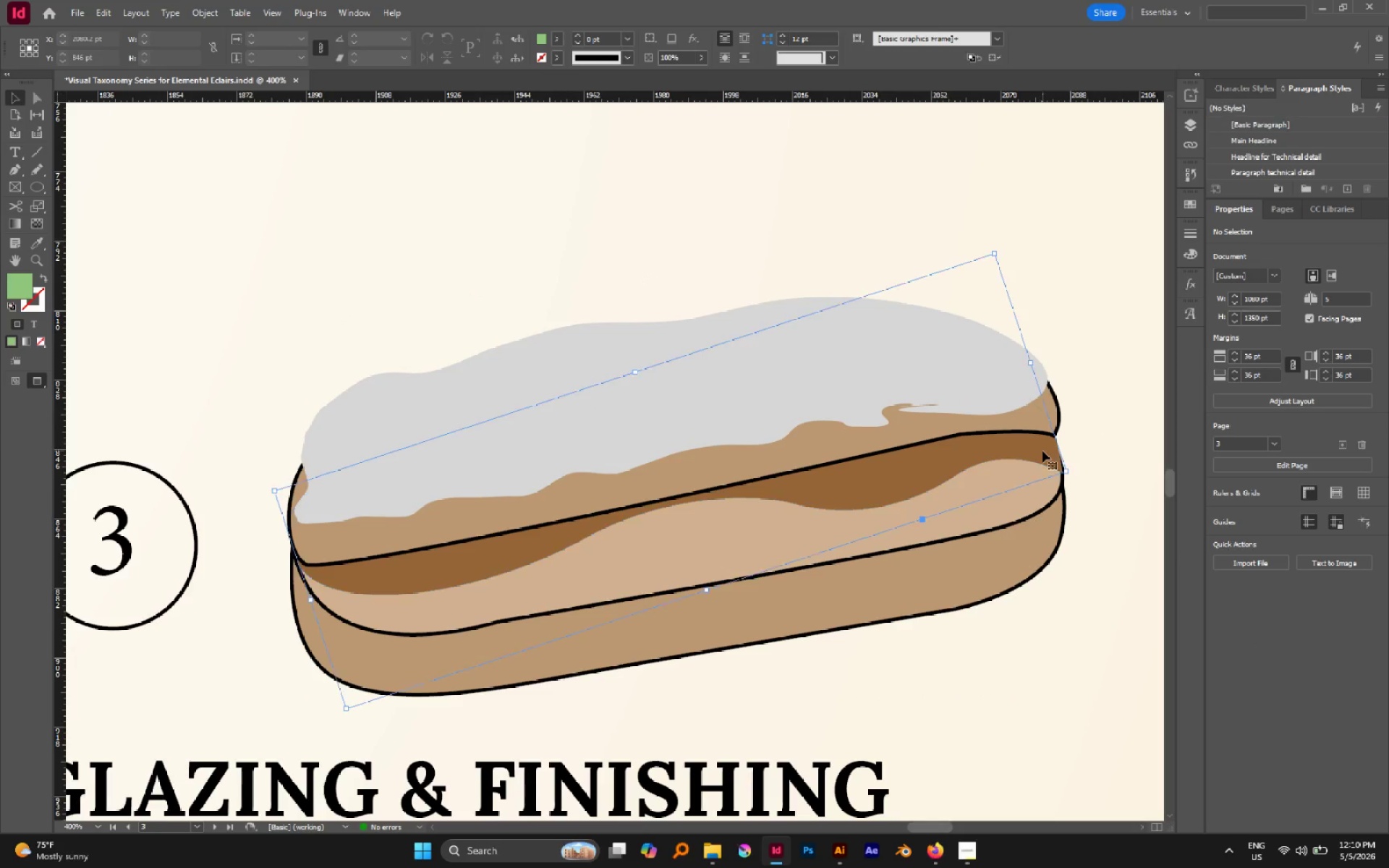 
key(A)
 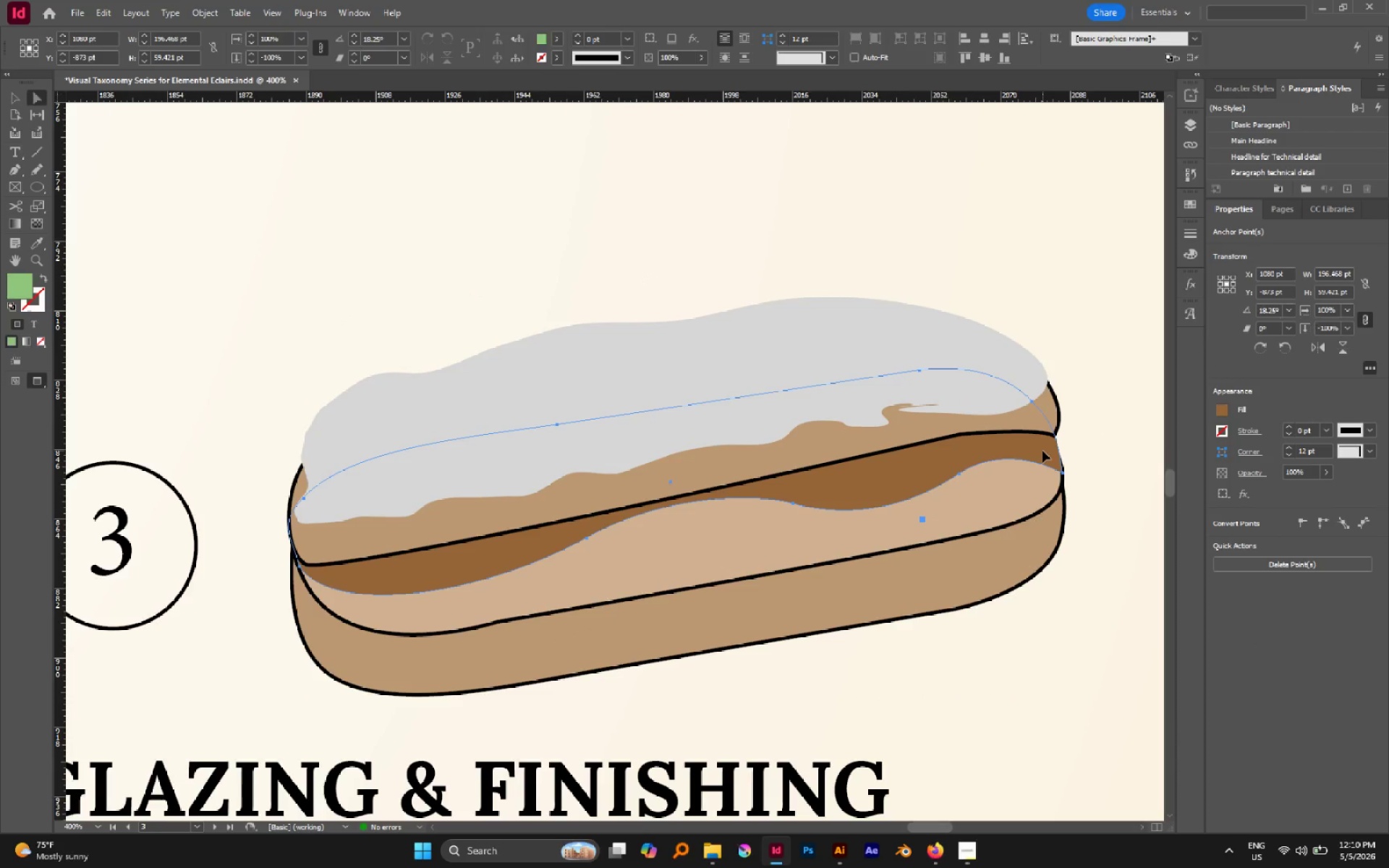 
double_click([1042, 451])
 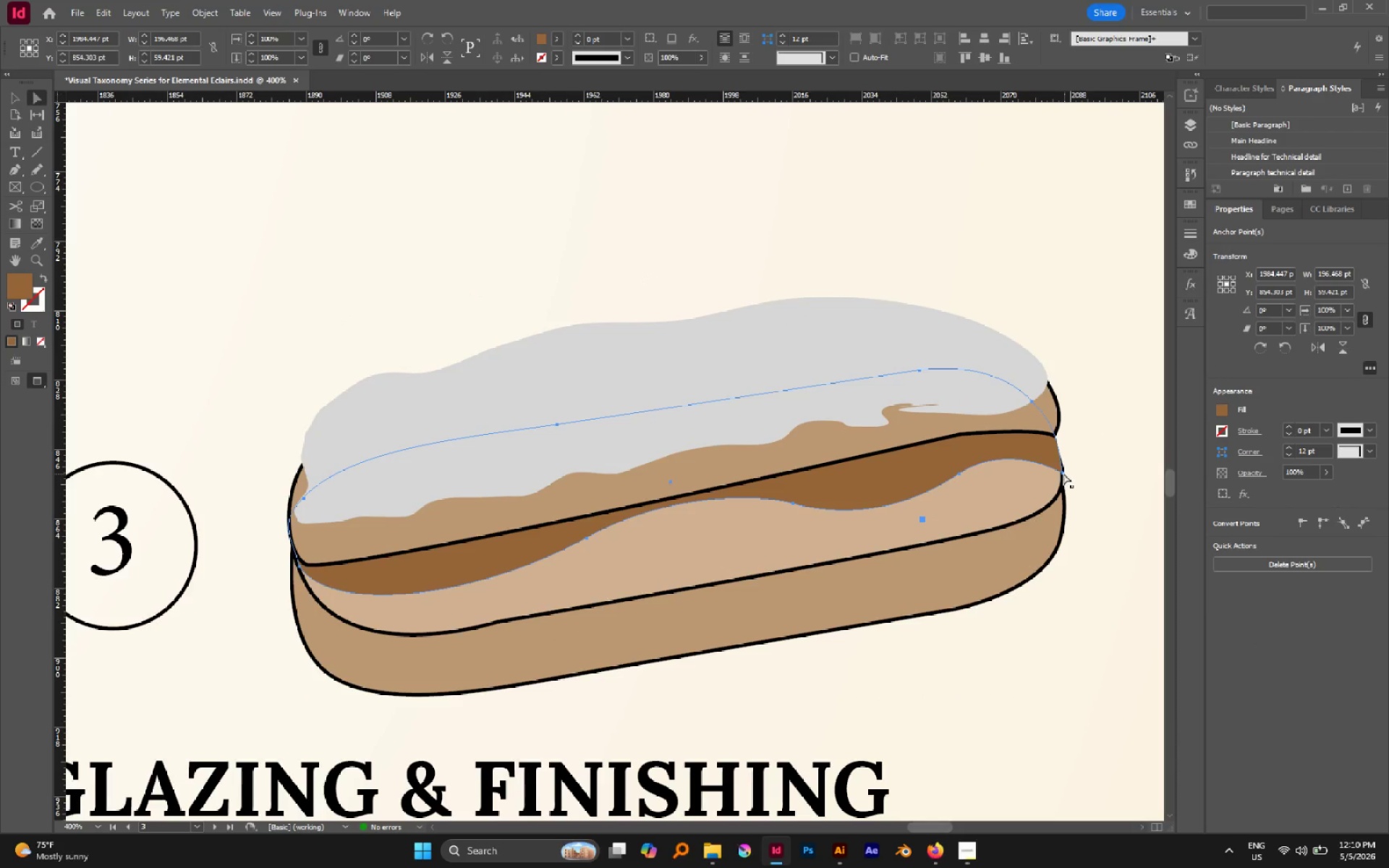 
left_click([1063, 473])
 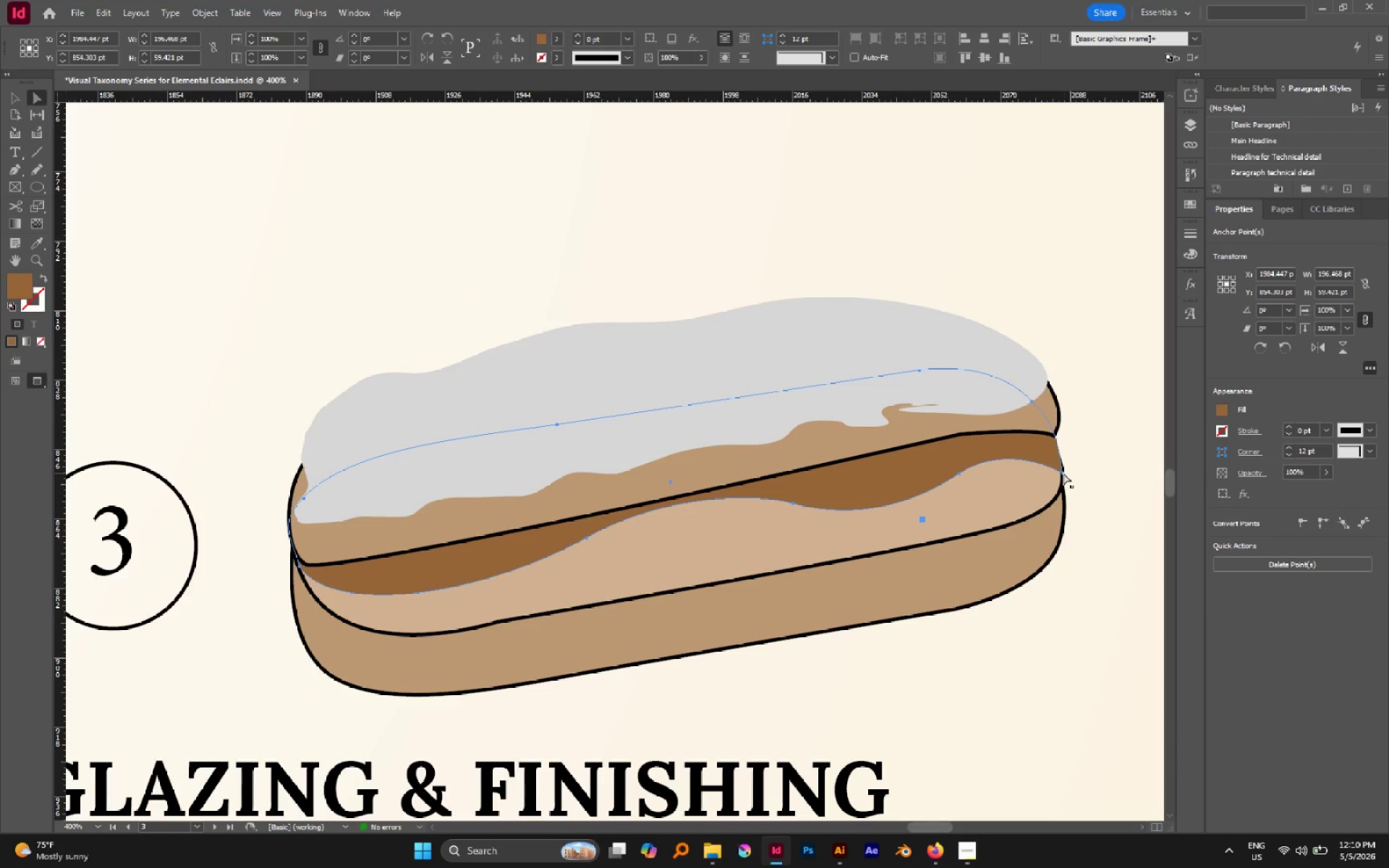 
key(P)
 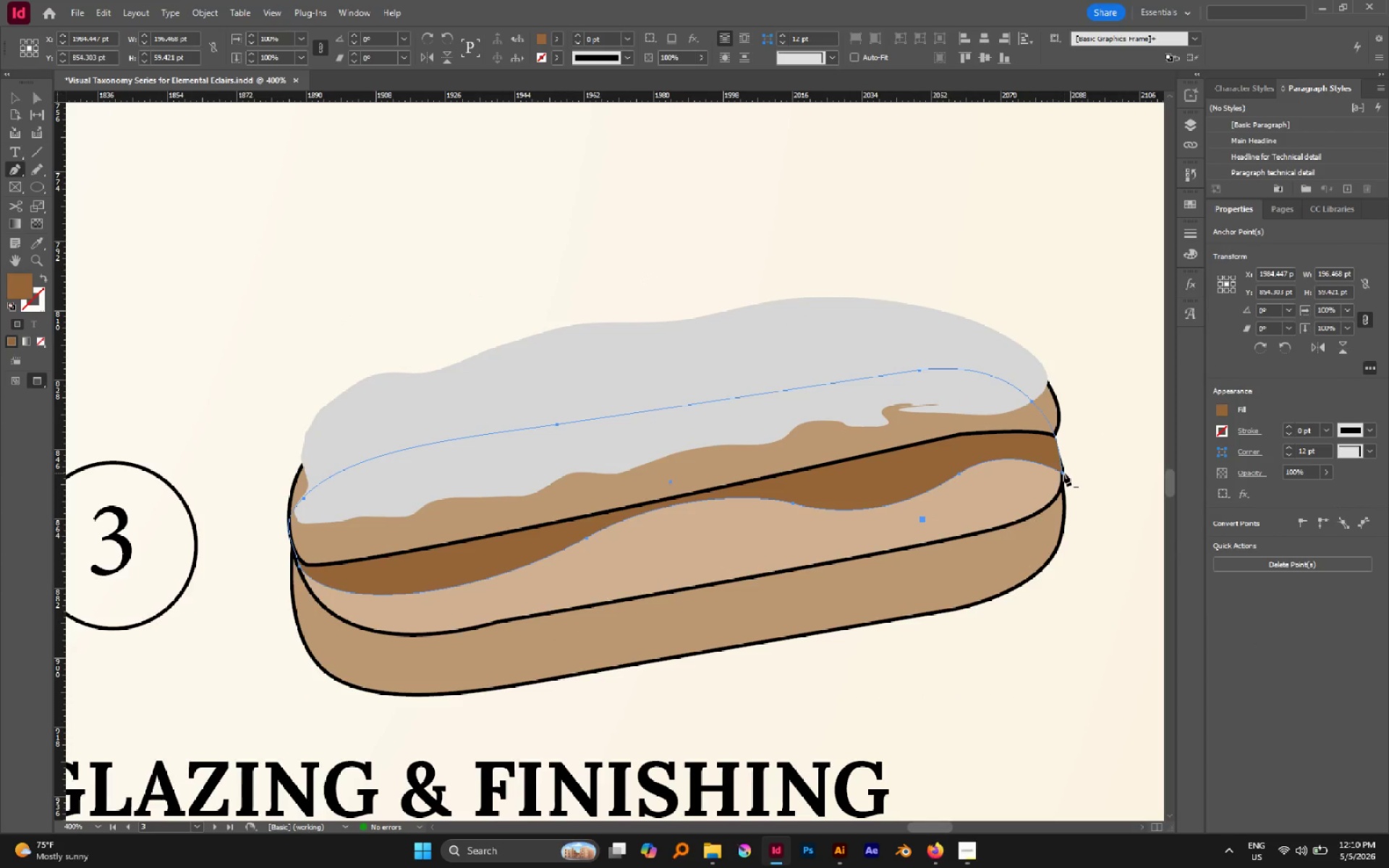 
hold_key(key=AltLeft, duration=1.75)
left_click_drag(start_coordinate=[1063, 473], to_coordinate=[1046, 495])
 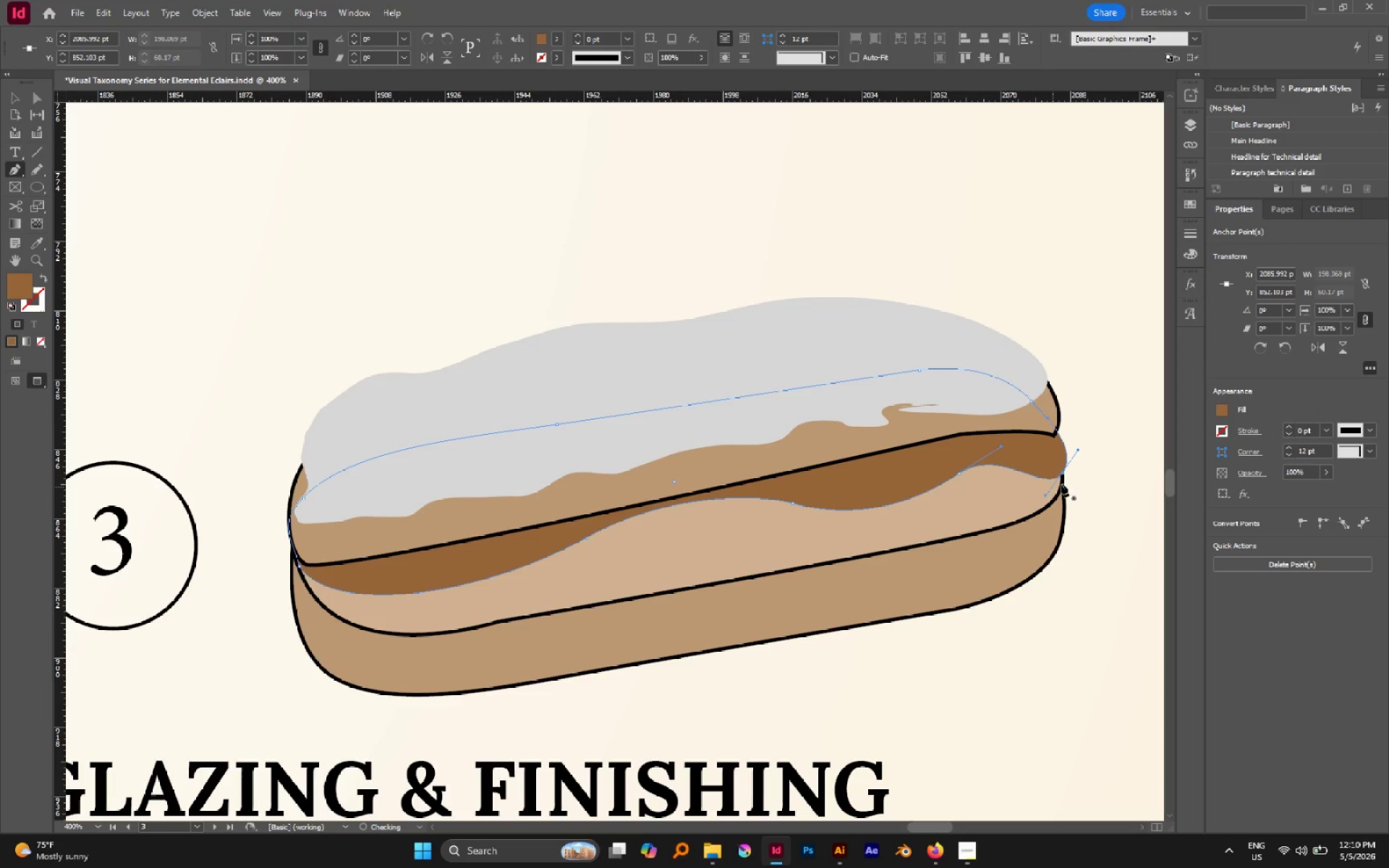 
key(A)
 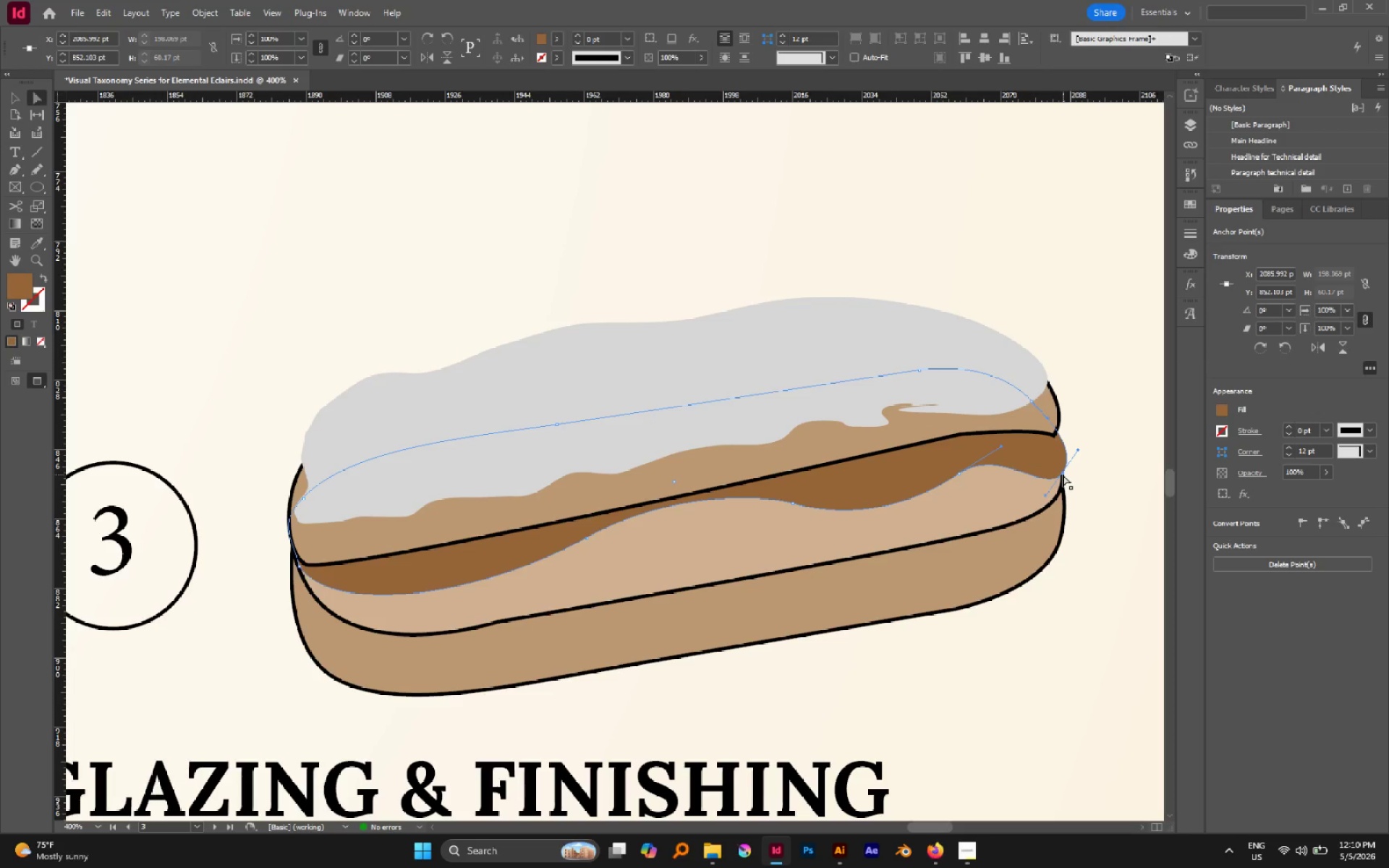 
left_click_drag(start_coordinate=[1063, 475], to_coordinate=[1058, 472])
 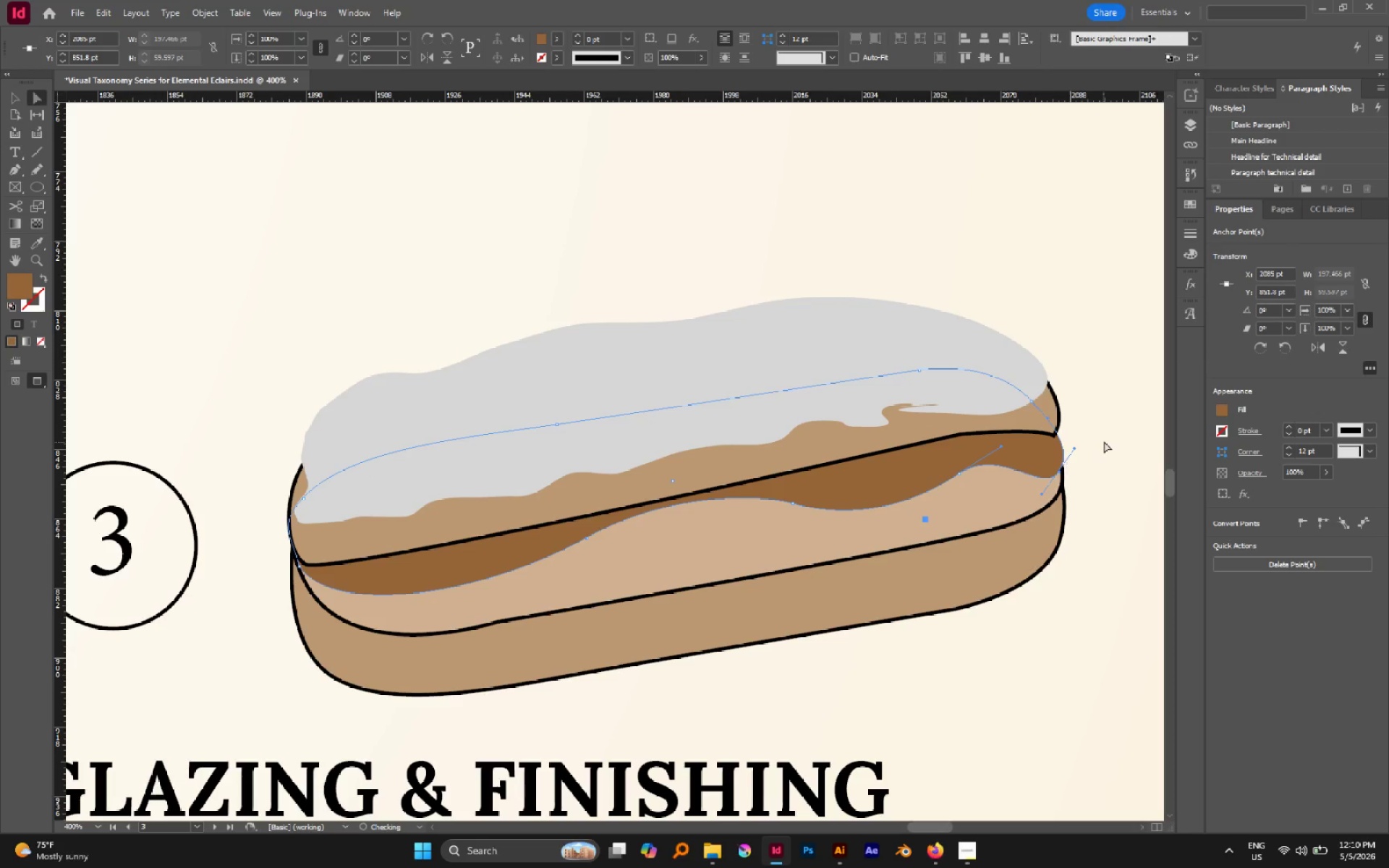 
left_click([1104, 441])
 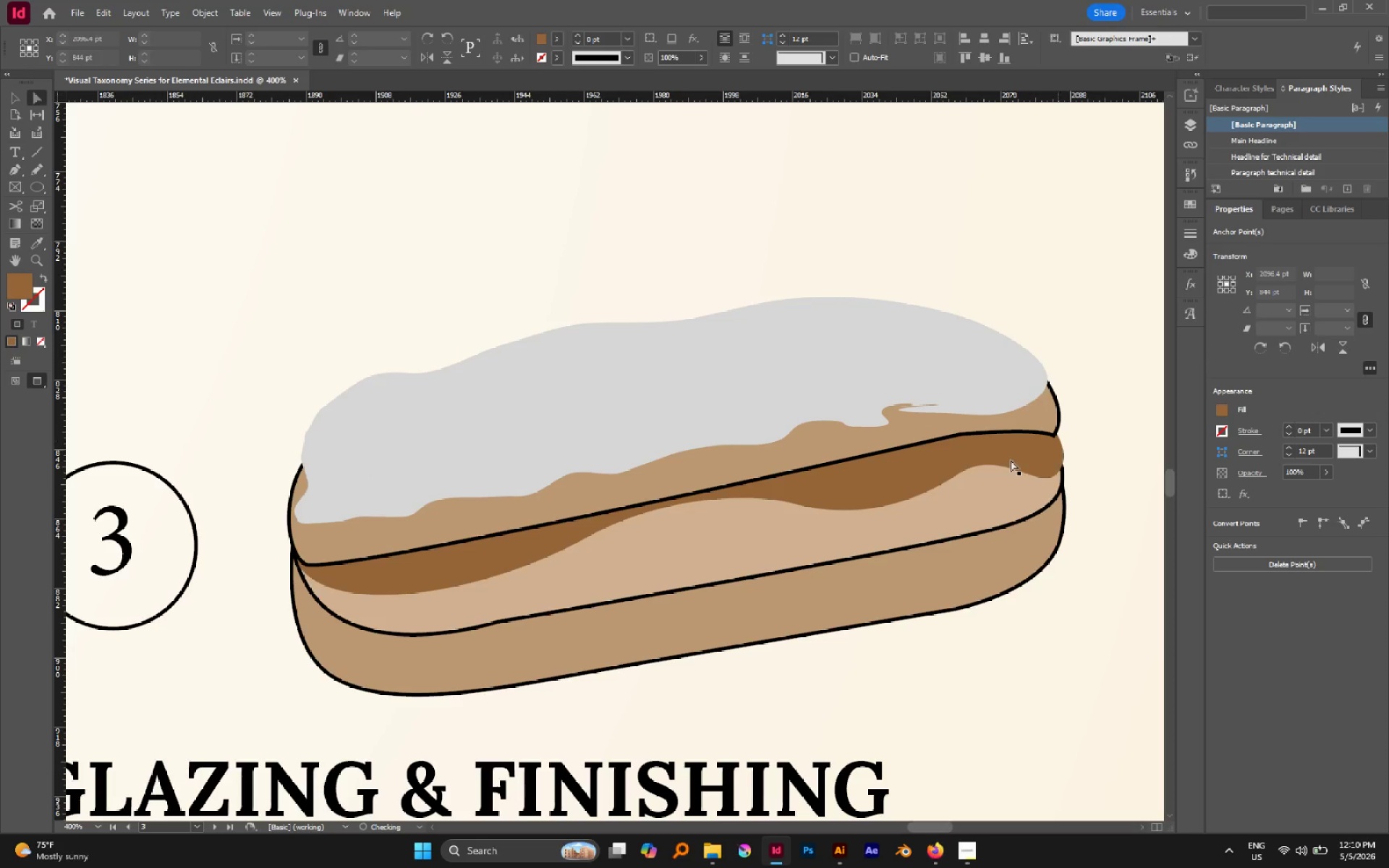 
hold_key(key=AltLeft, duration=0.39)
scroll: coordinate [1003, 474], scroll_direction: none, amount: 0.0
 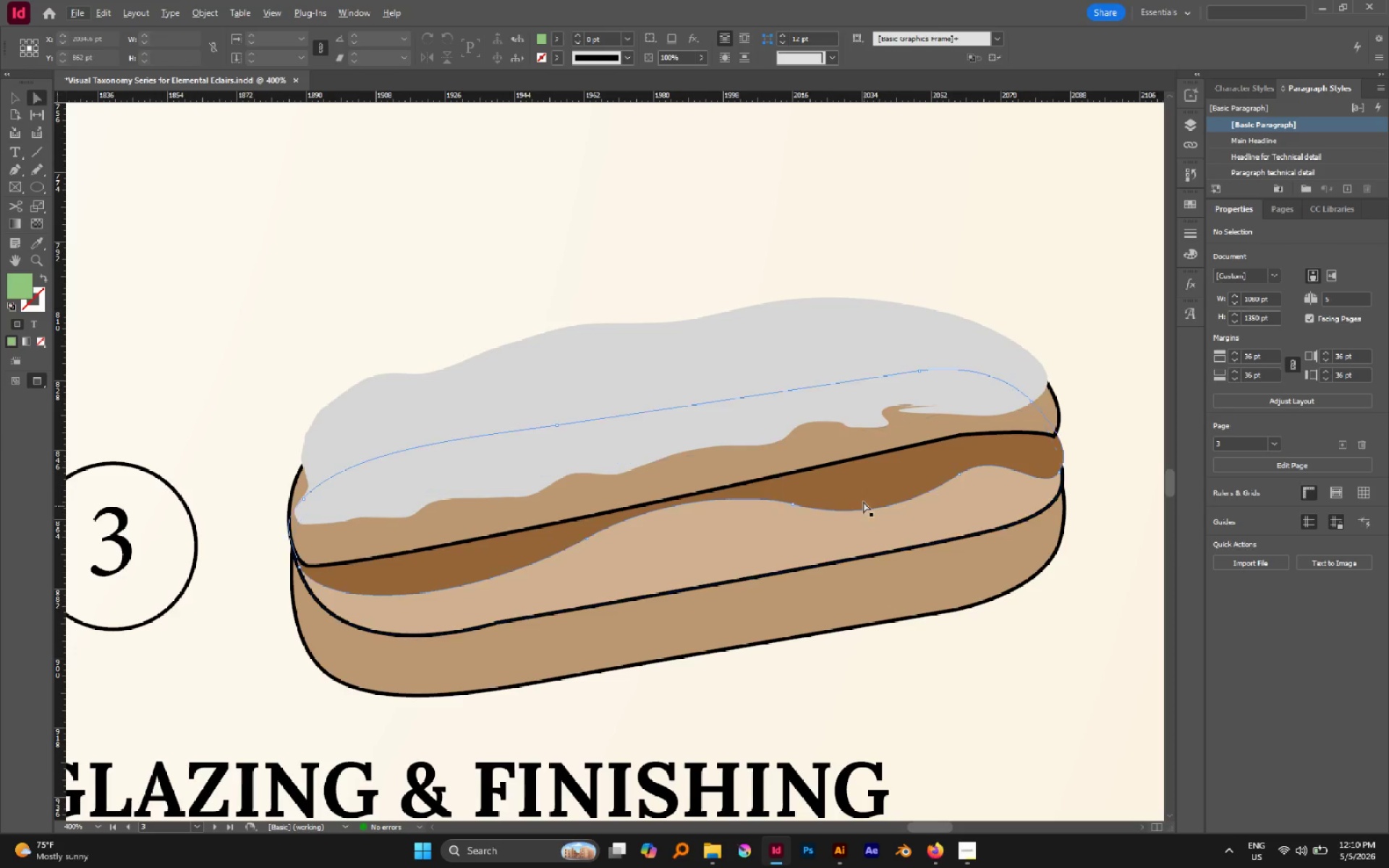 
left_click([861, 492])
 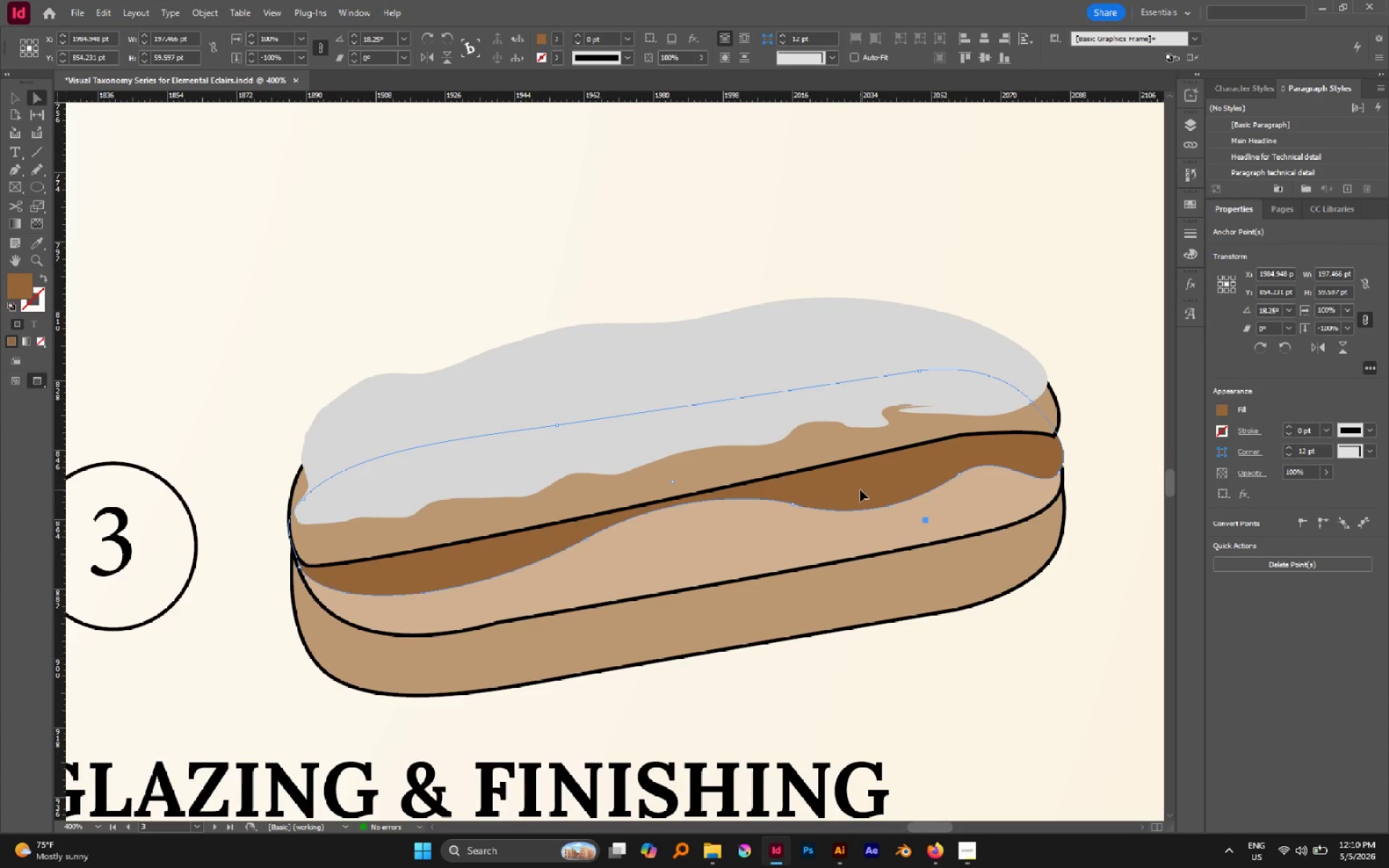 
key(V)
 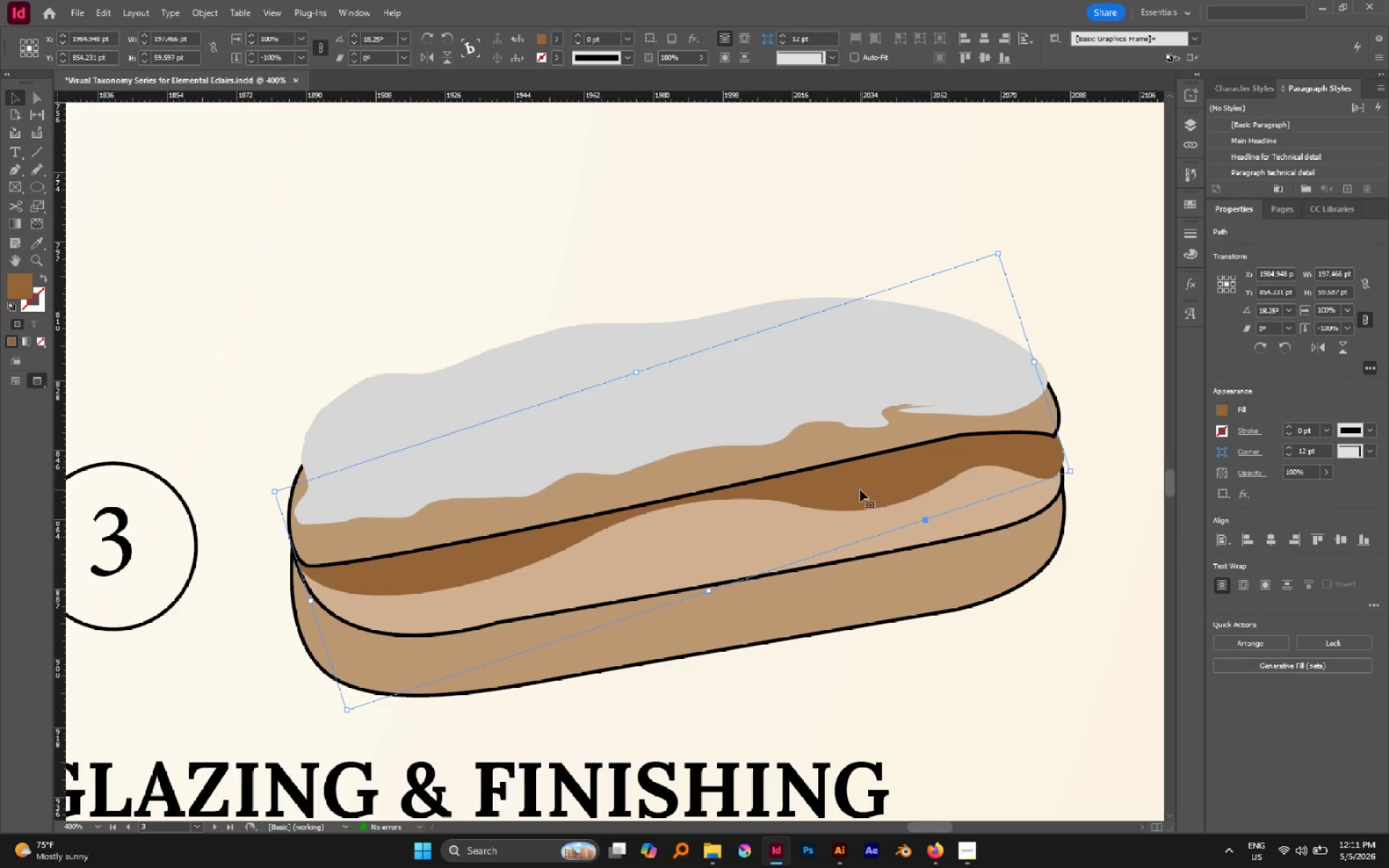 
left_click([860, 490])
 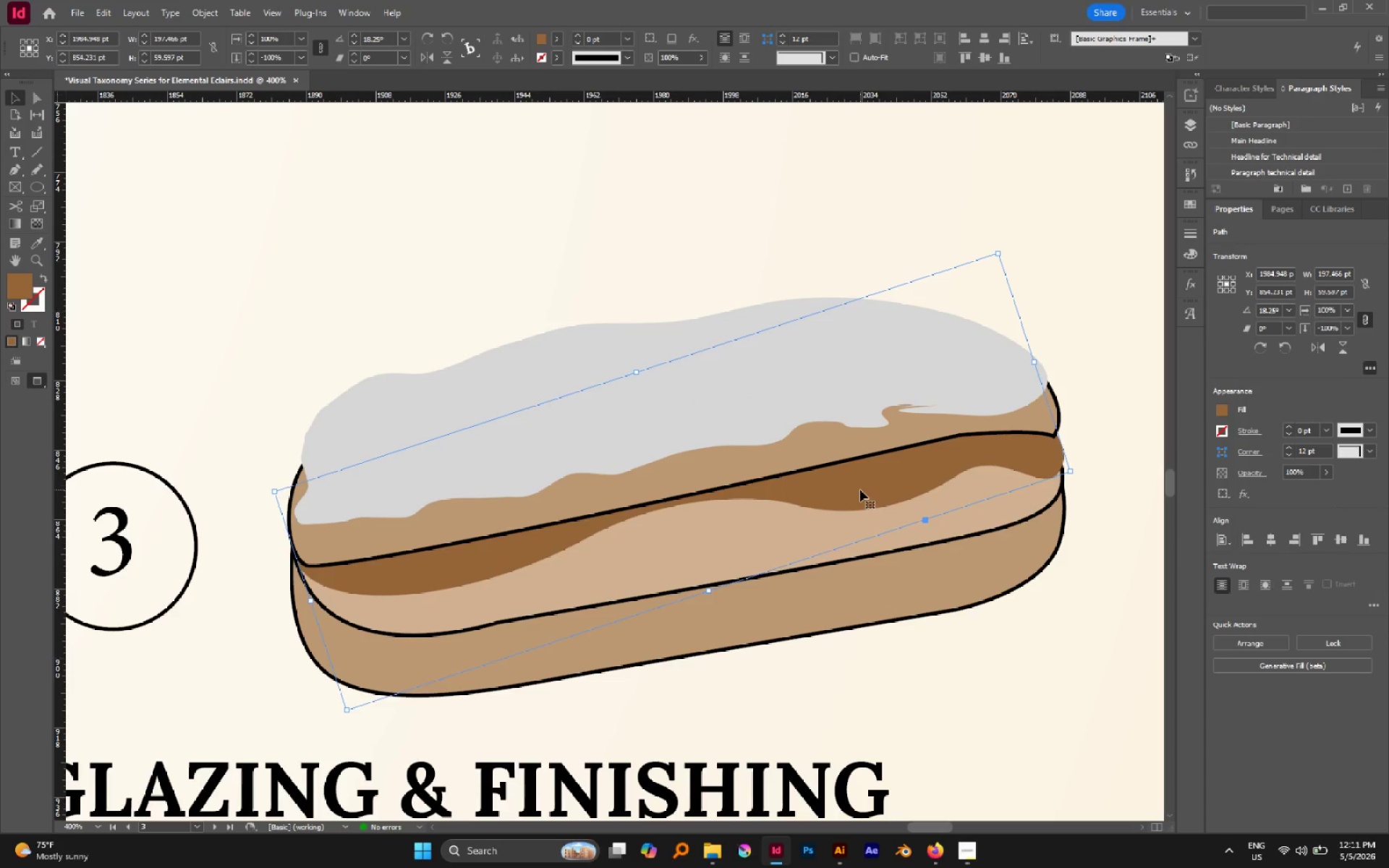 
key(Control+C)
 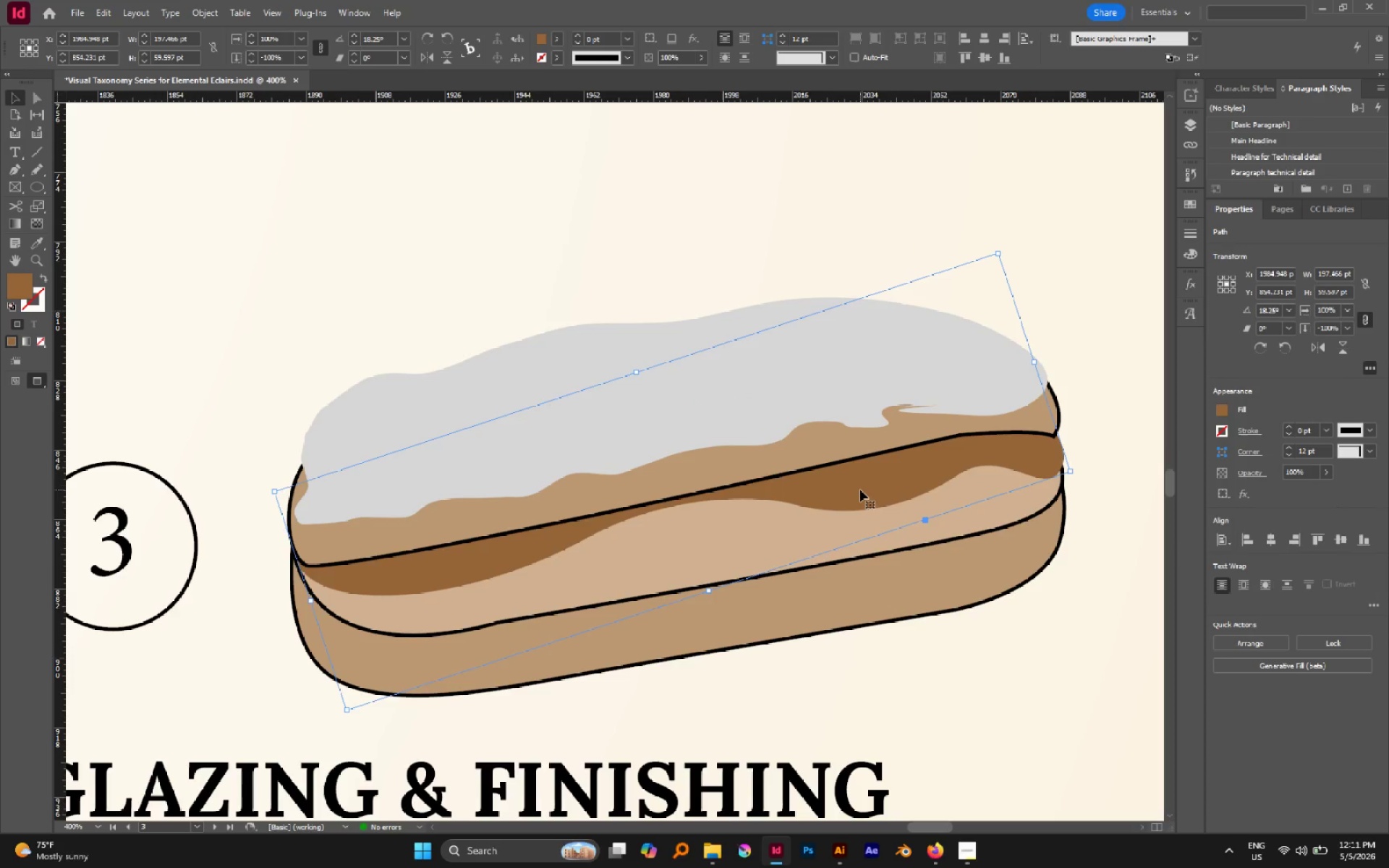 
key(Alt+Control+Shift+V)
 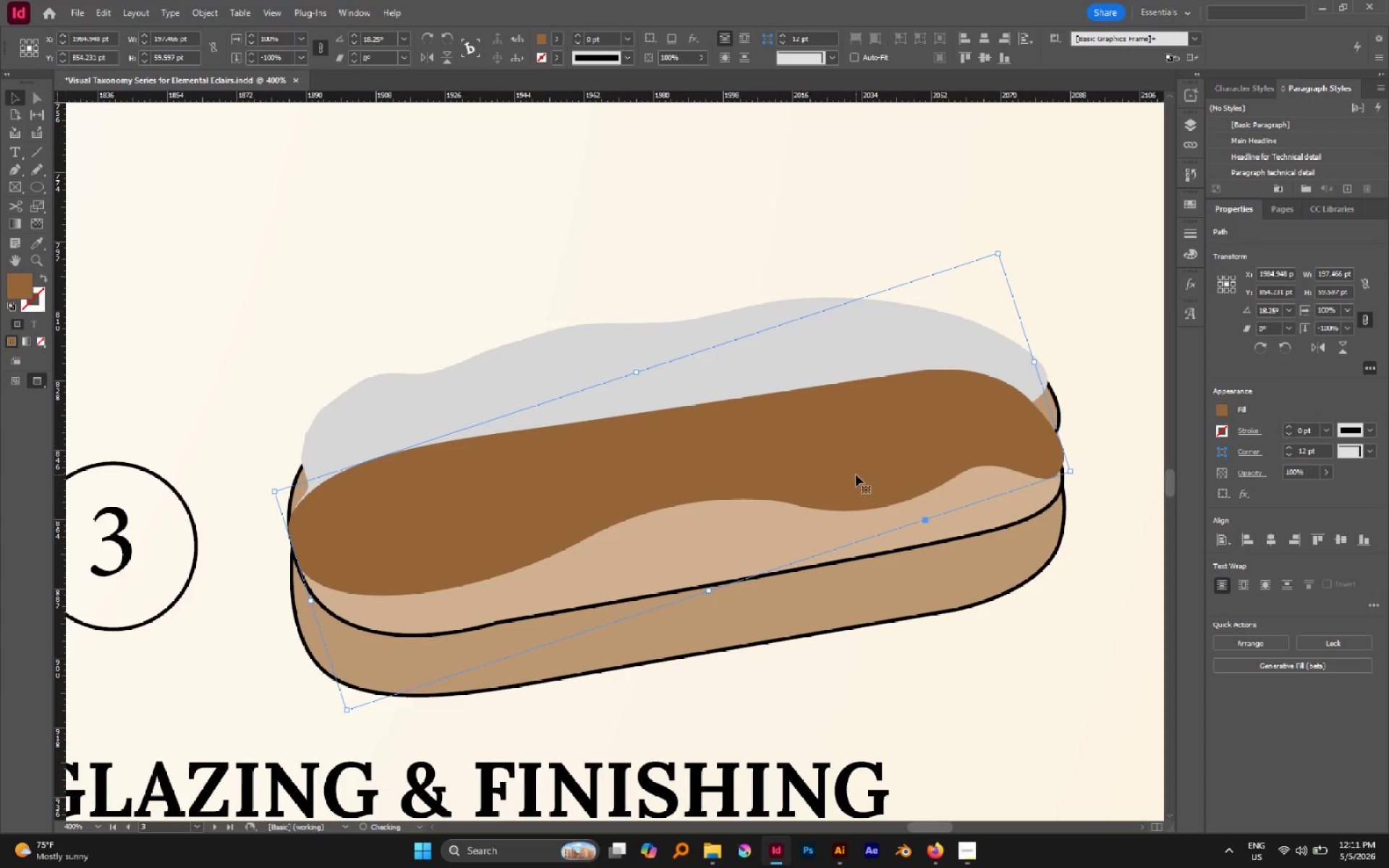 
key(Control+BracketLeft)
 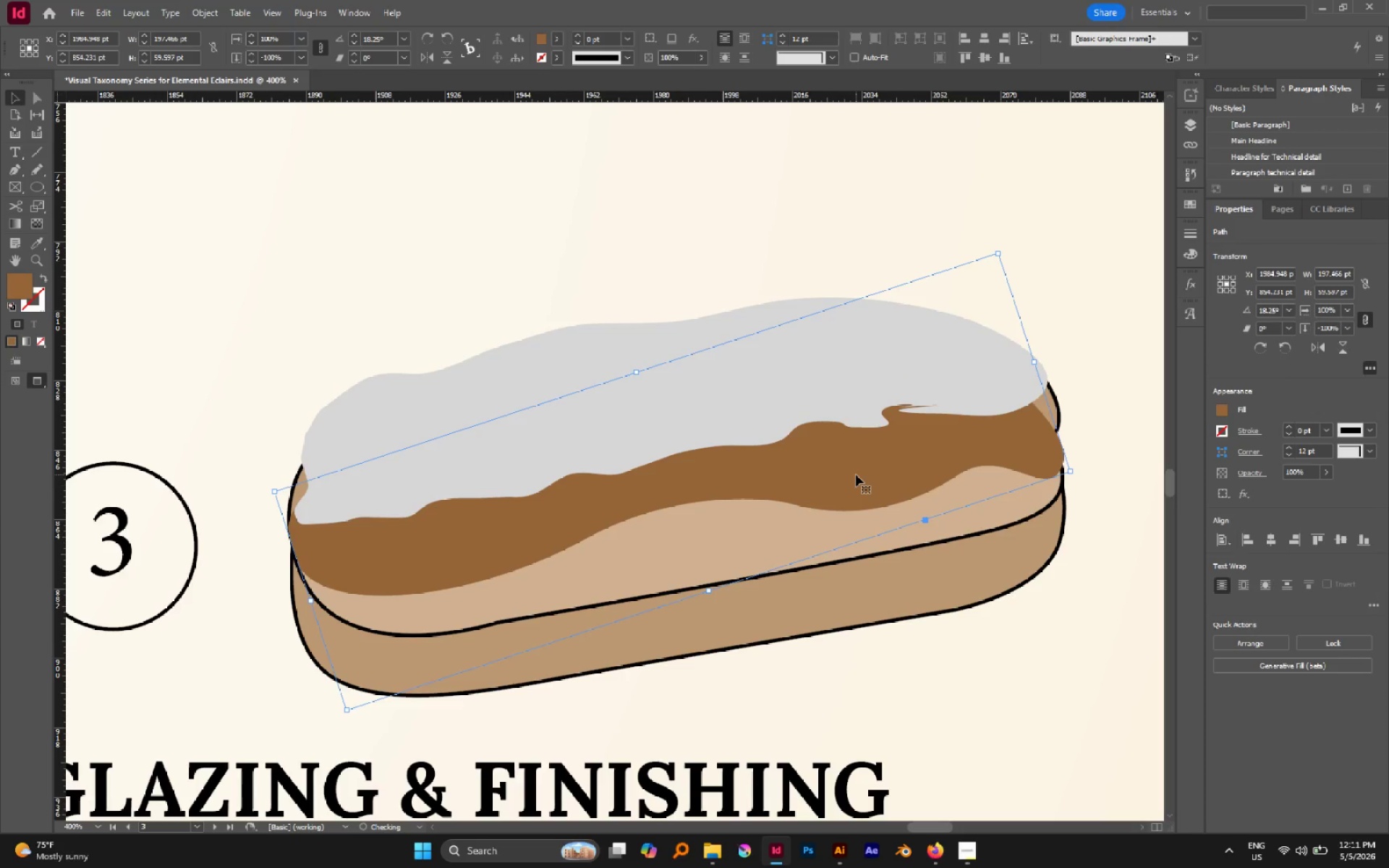 
key(Control+BracketLeft)
 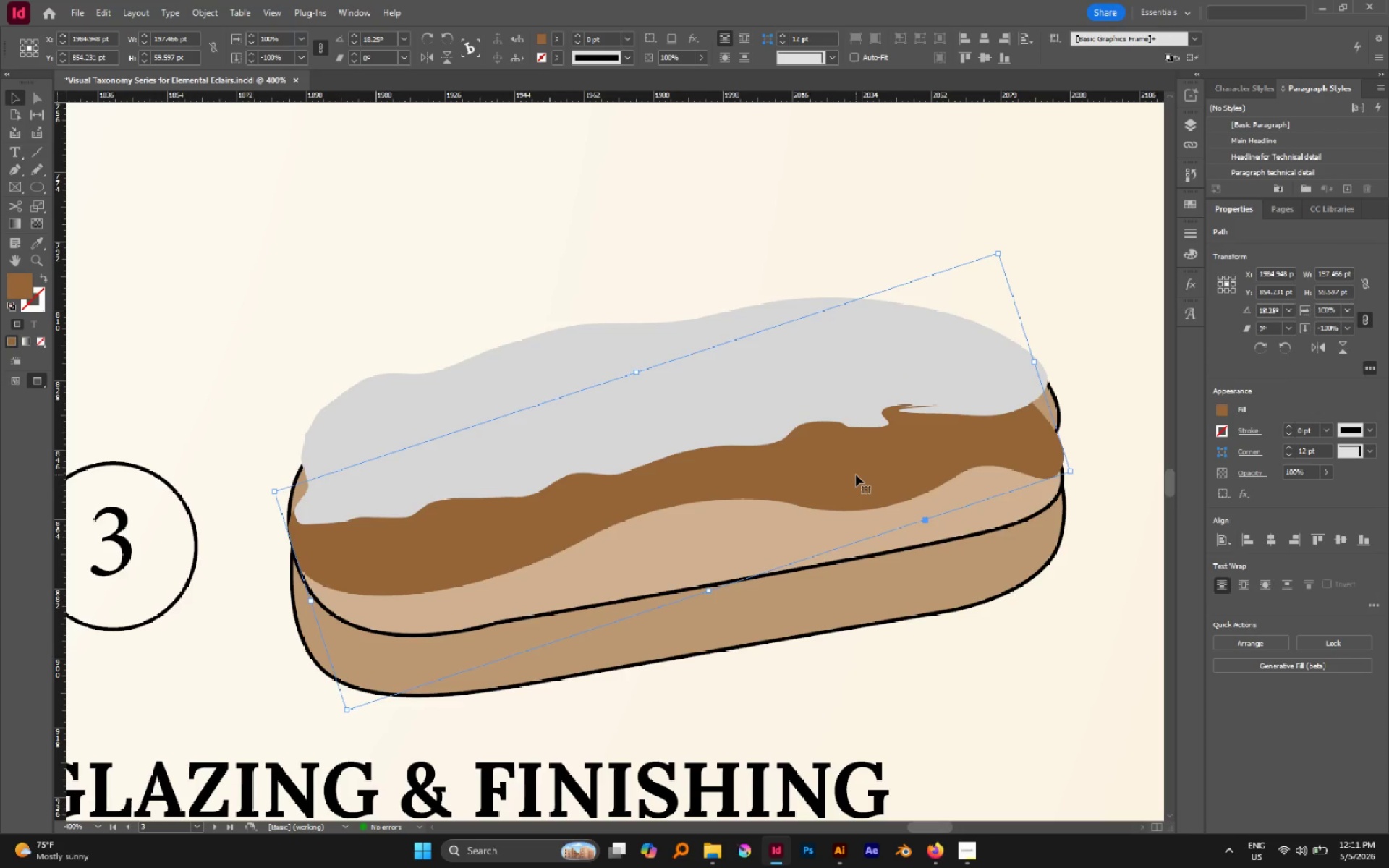 
key(Control+BracketLeft)
 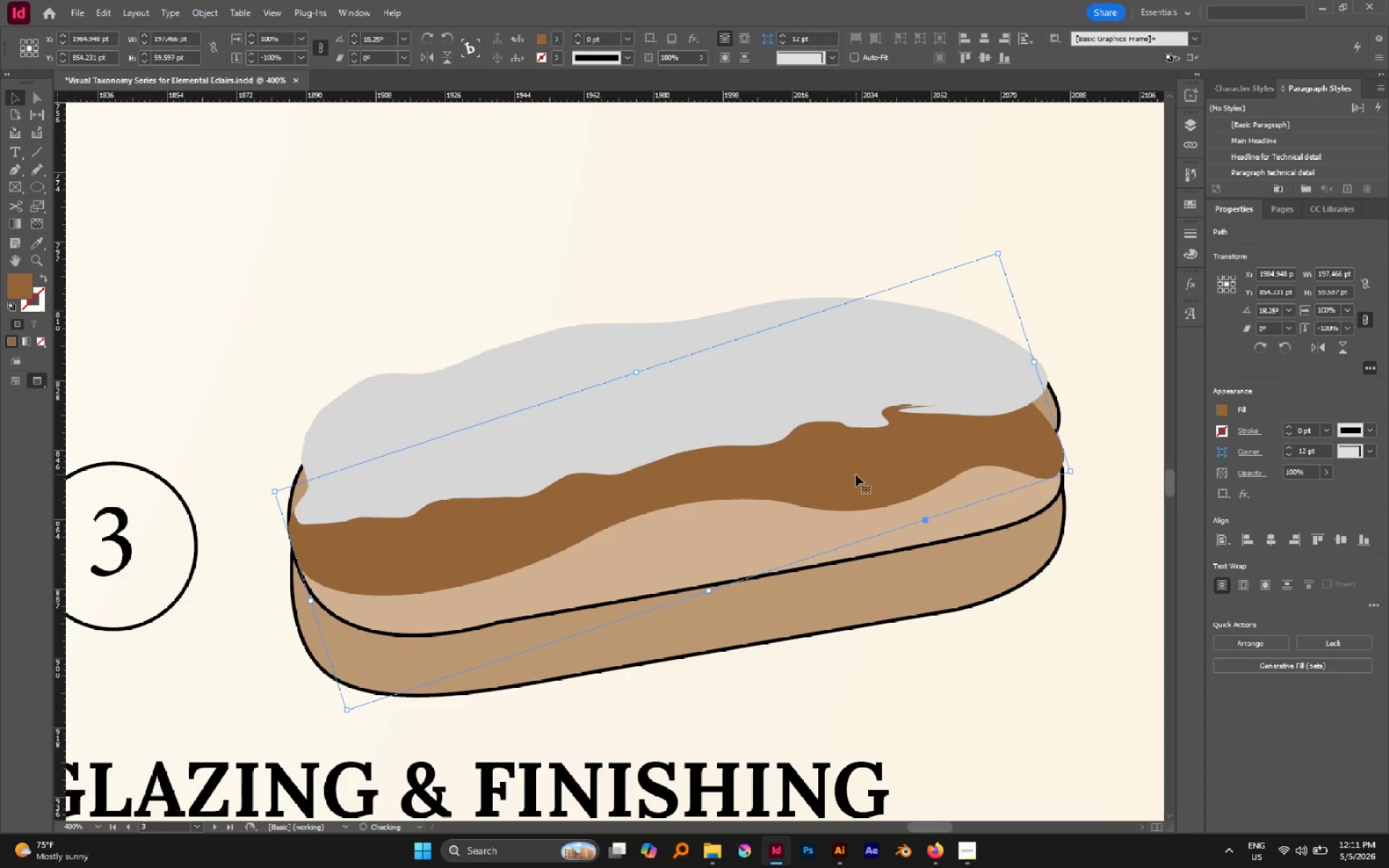 
key(Control+BracketLeft)
 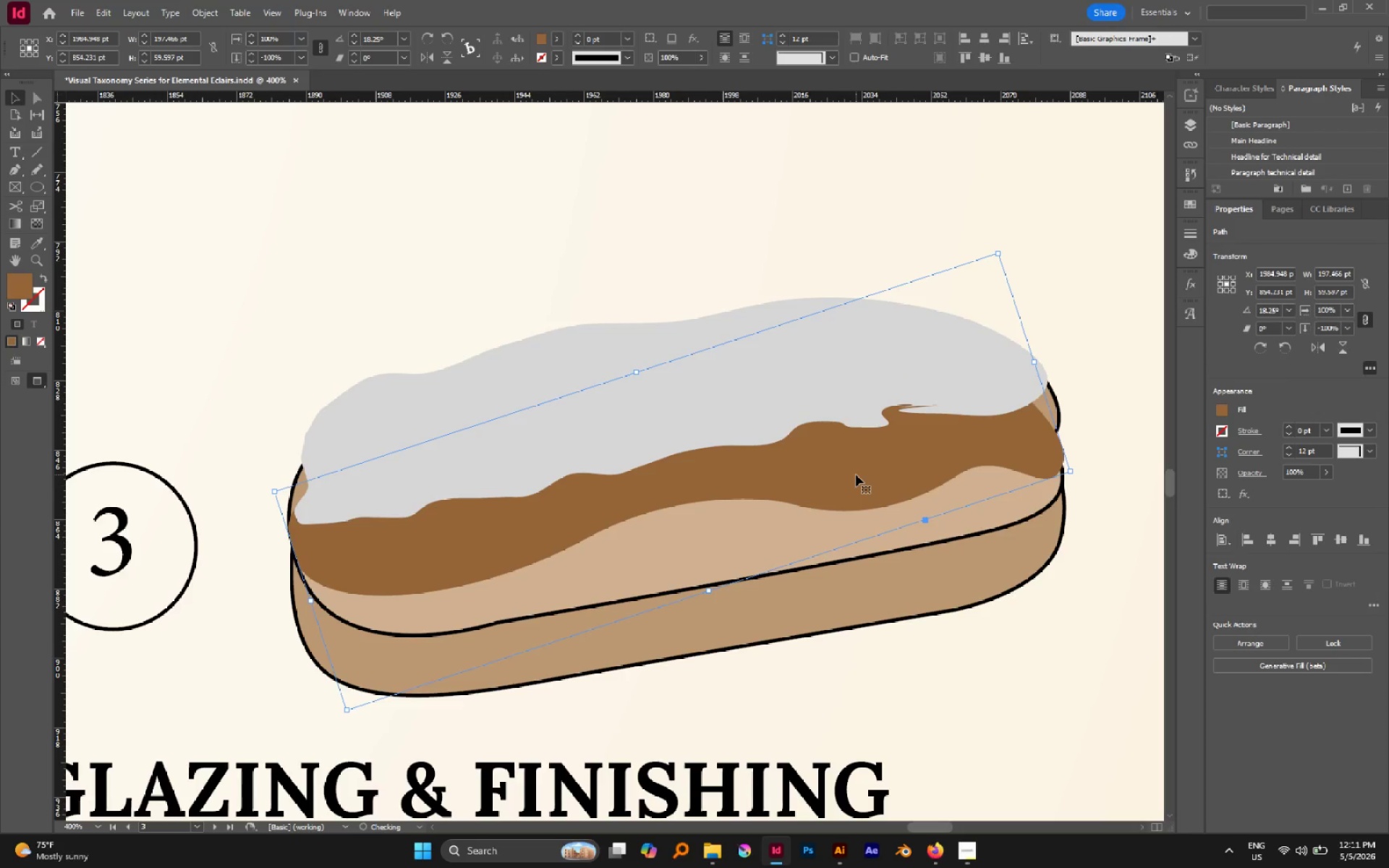 
key(Control+BracketLeft)
 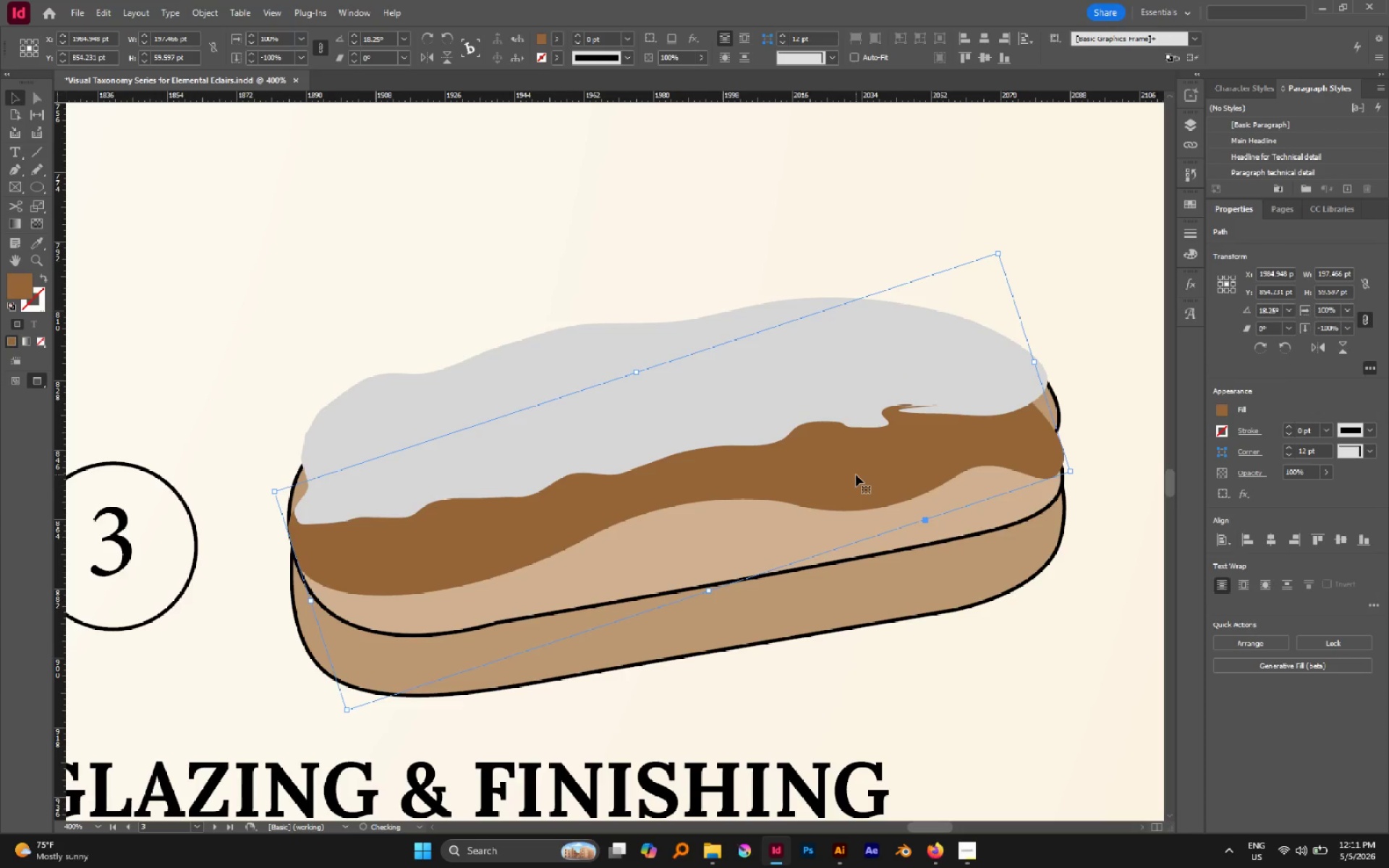 
key(Control+BracketLeft)
 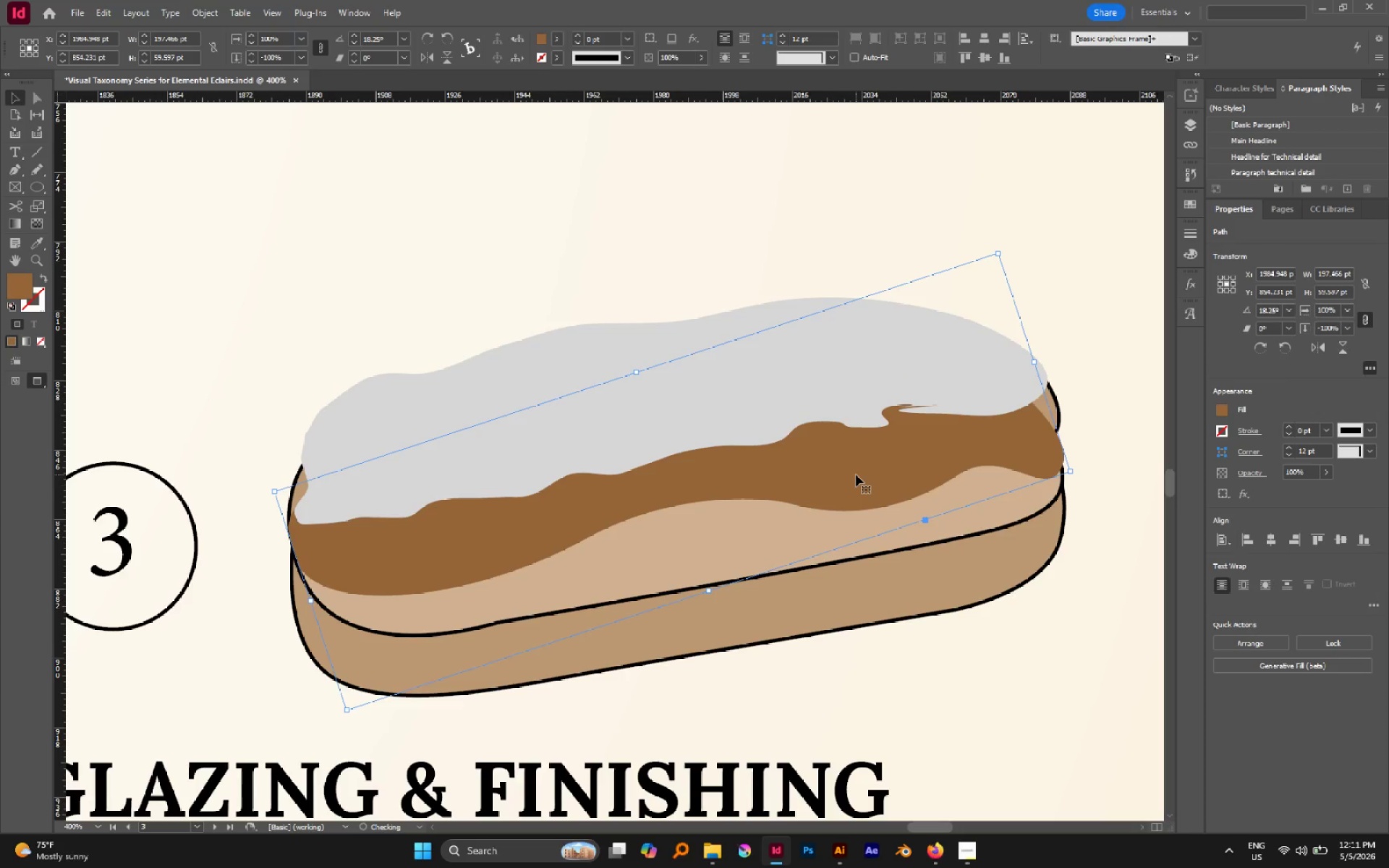 
key(Control+BracketLeft)
 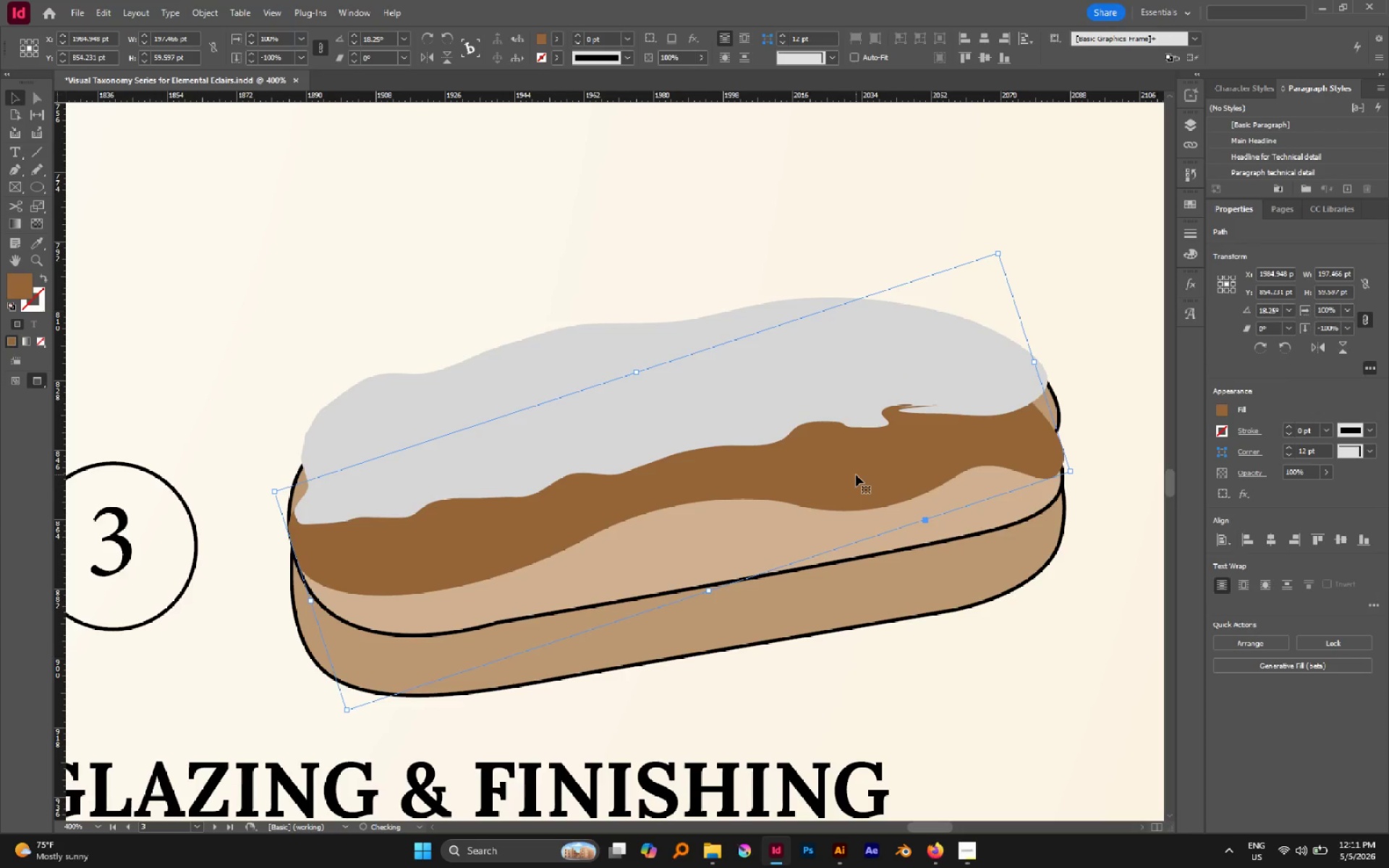 
key(Control+BracketLeft)
 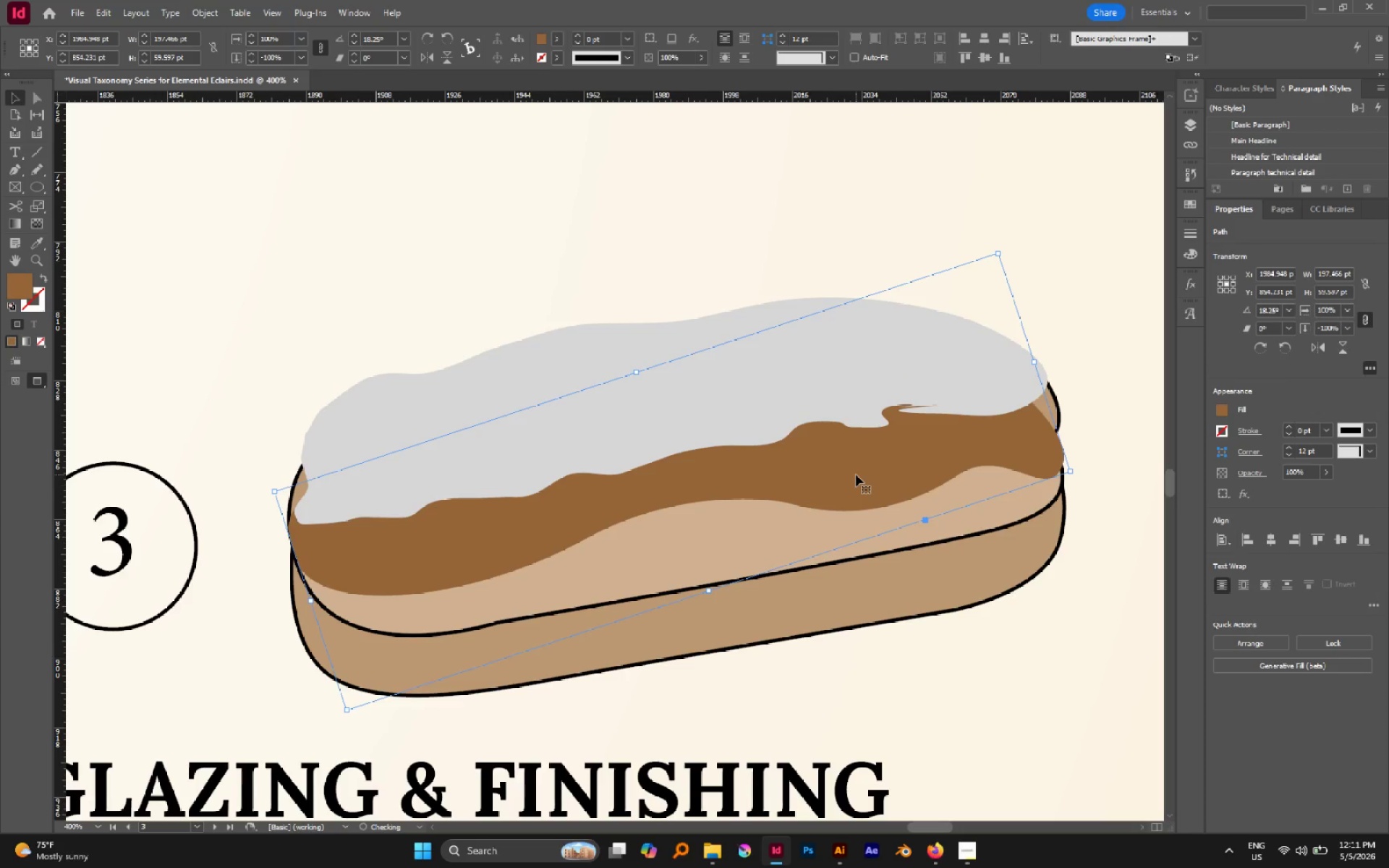 
key(Control+BracketLeft)
 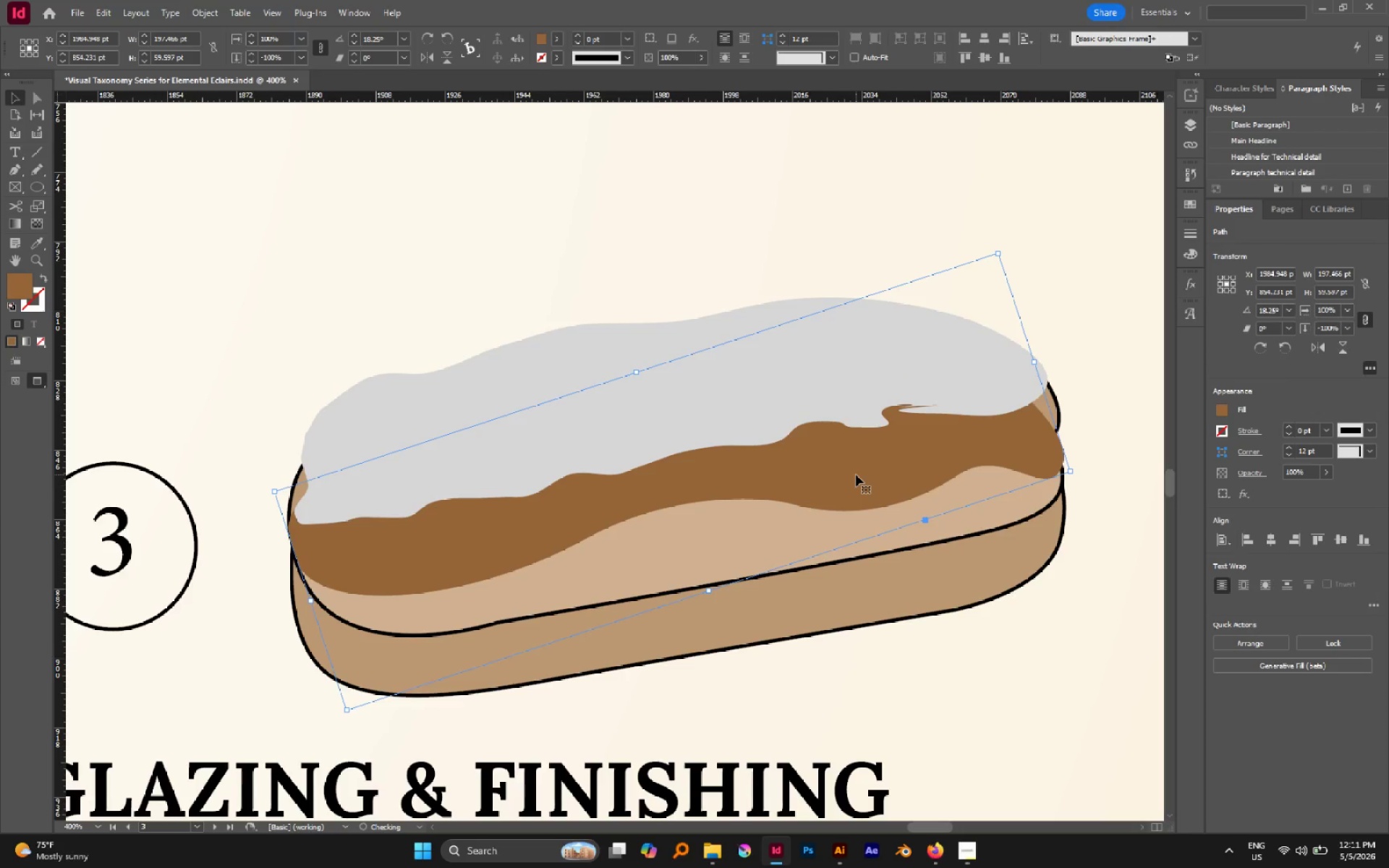 
key(Control+BracketLeft)
 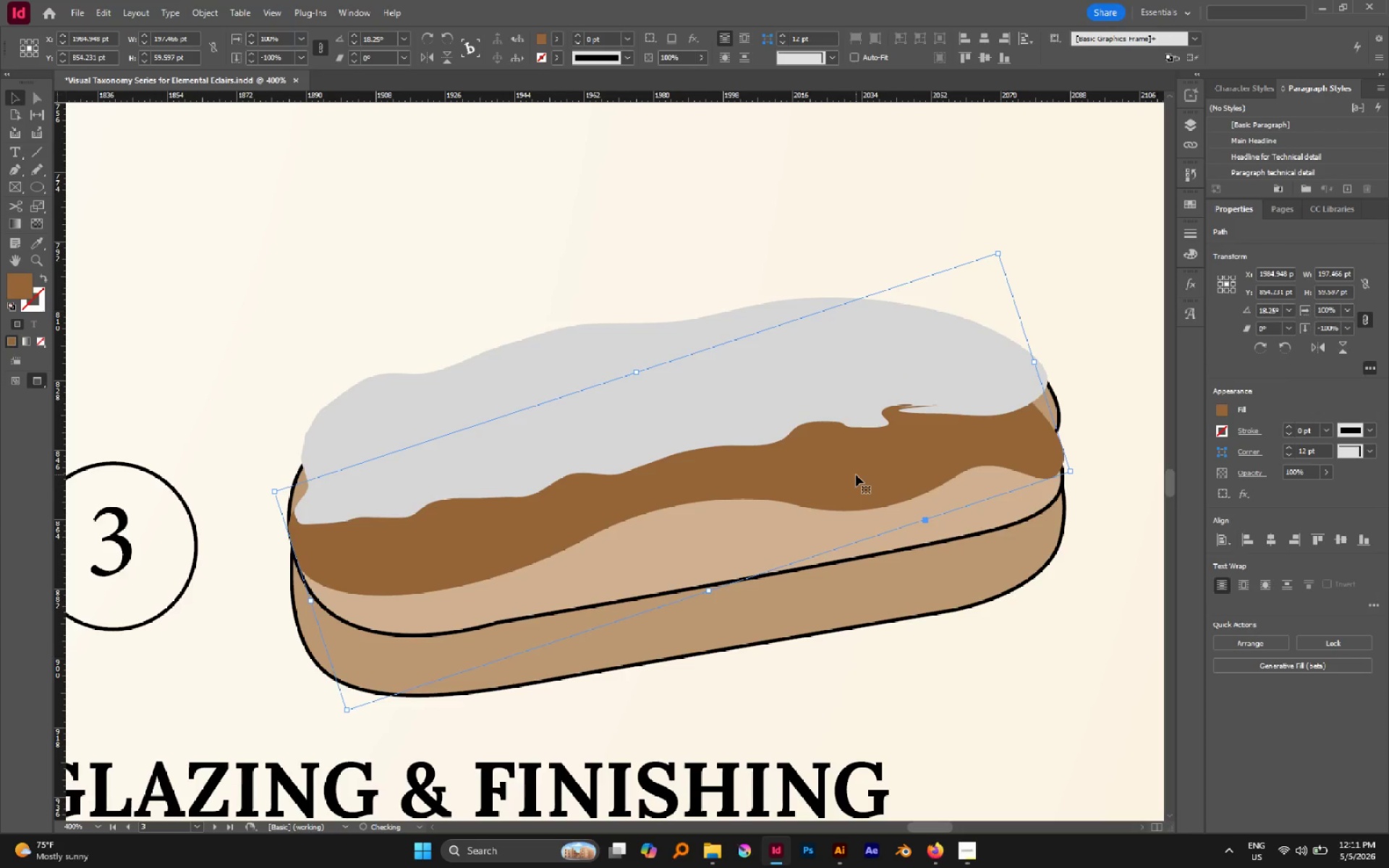 
key(Control+BracketLeft)
 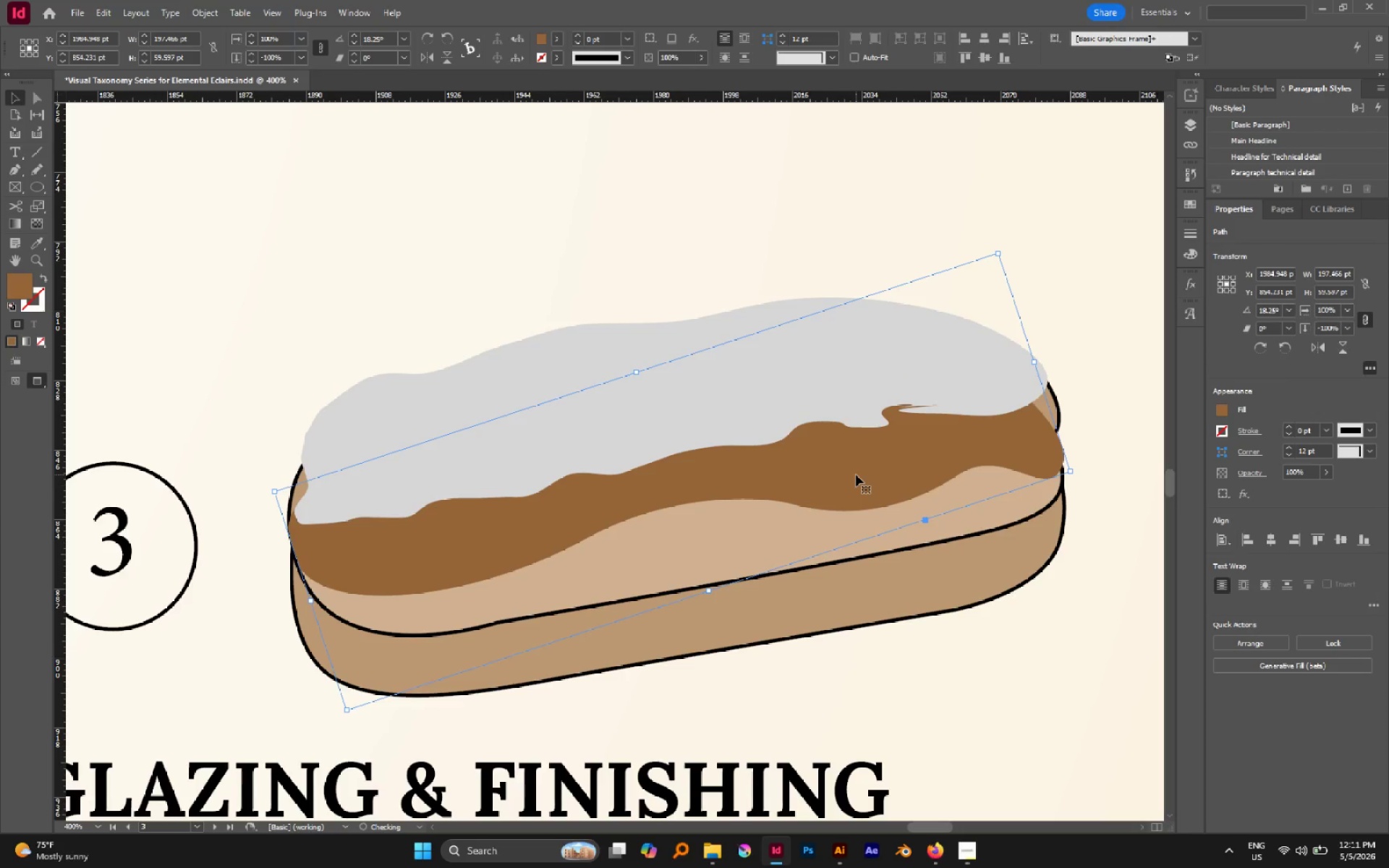 
key(Control+BracketLeft)
 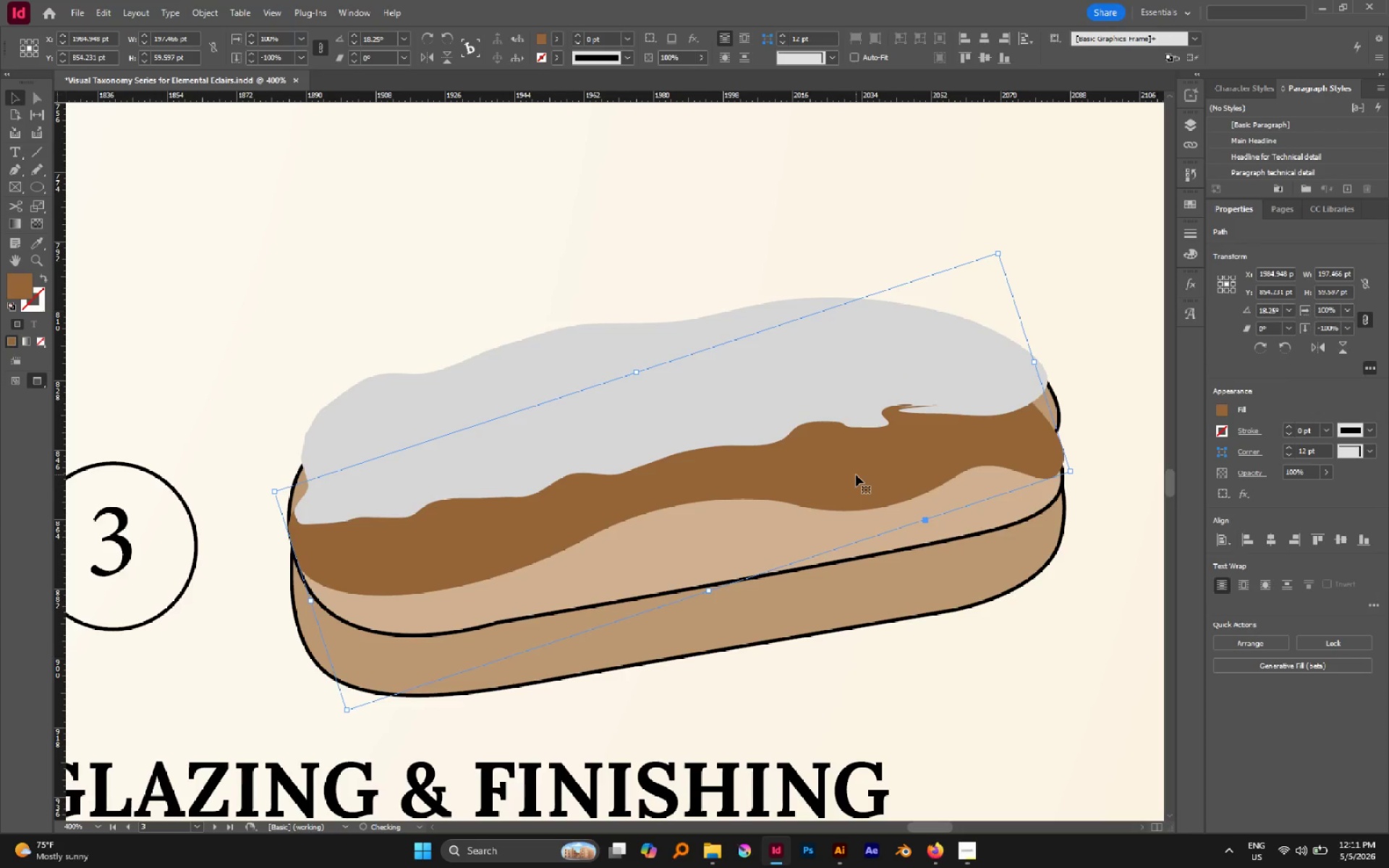 
key(Control+BracketLeft)
 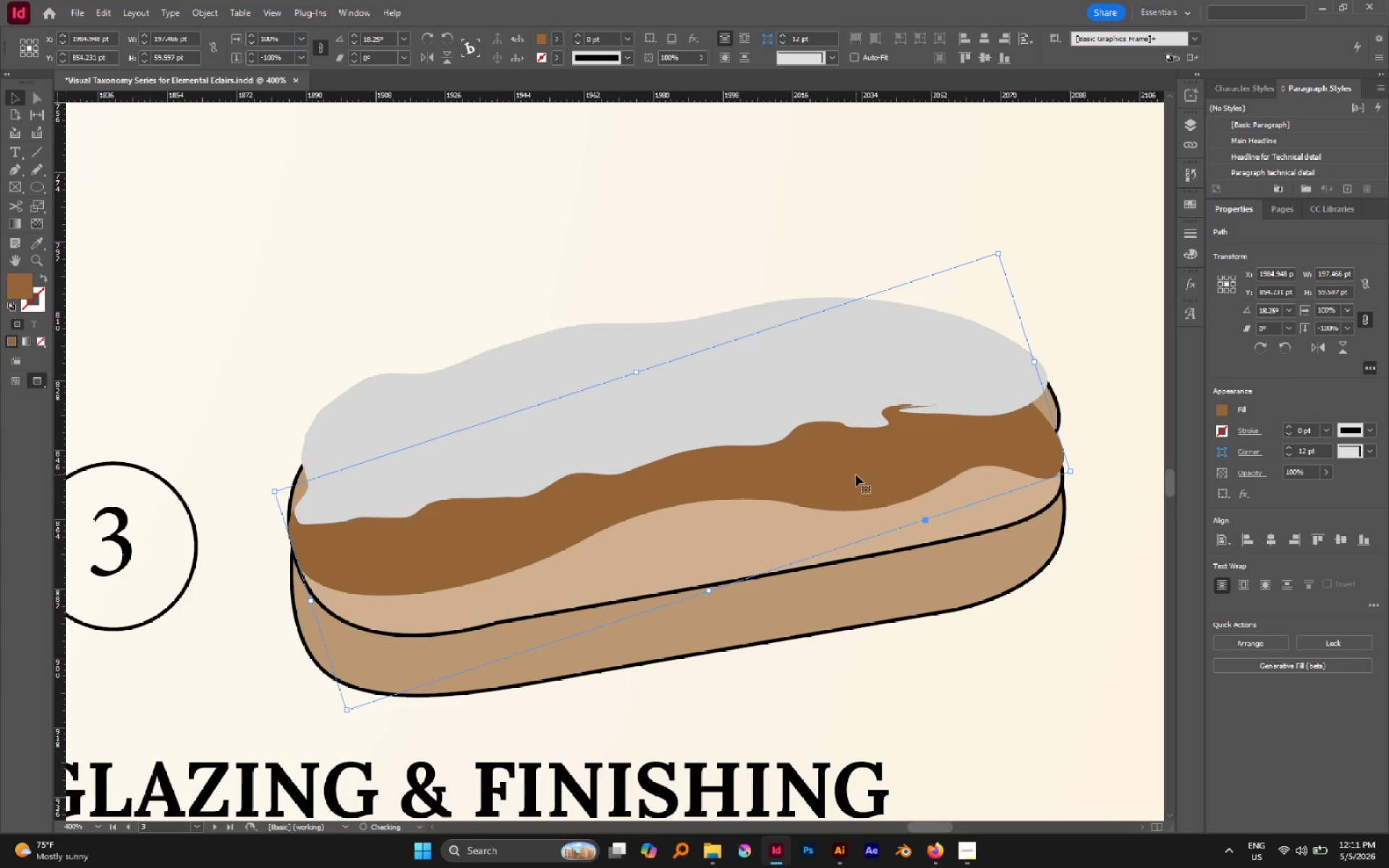 
key(Control+BracketLeft)
 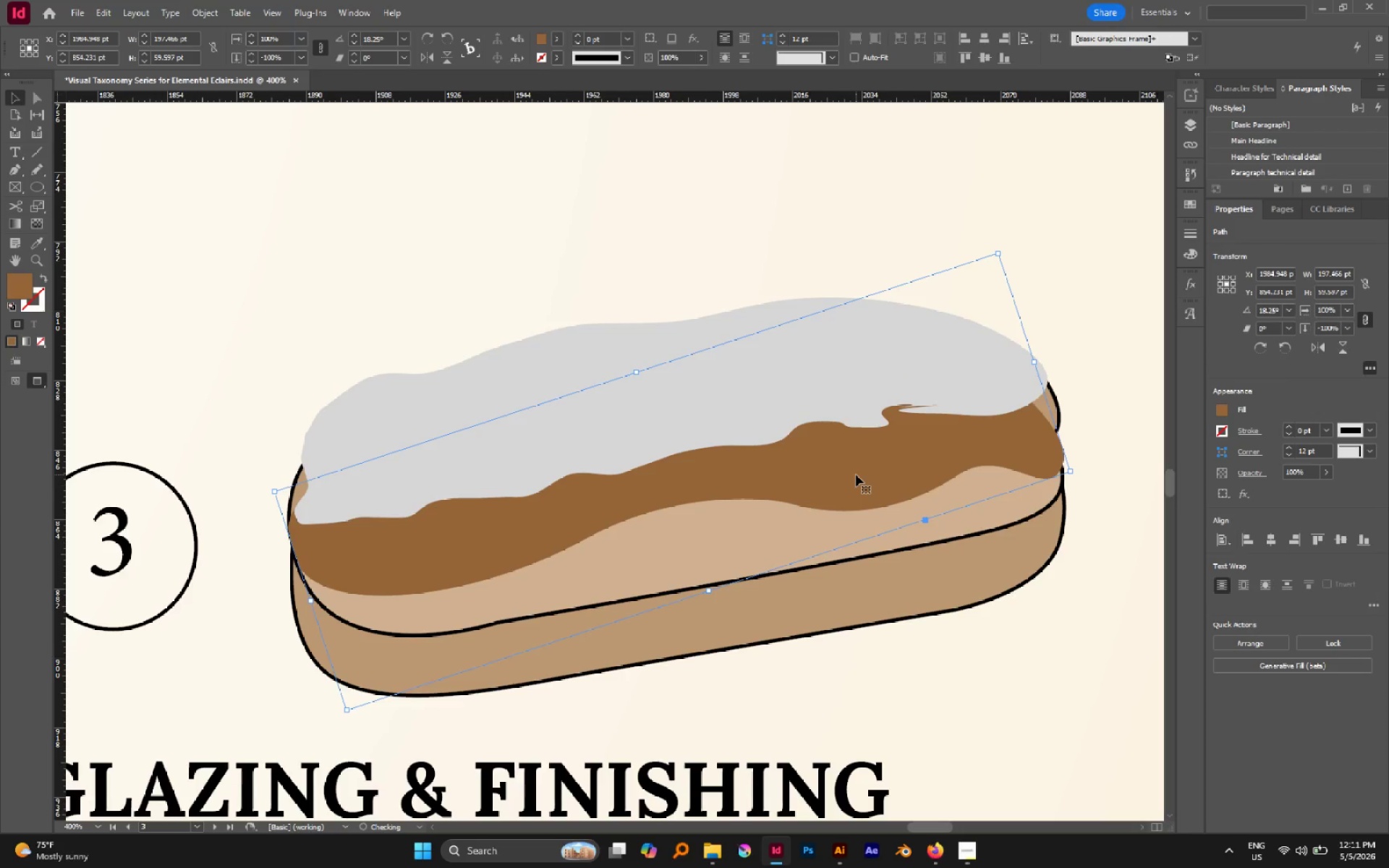 
key(Control+BracketLeft)
 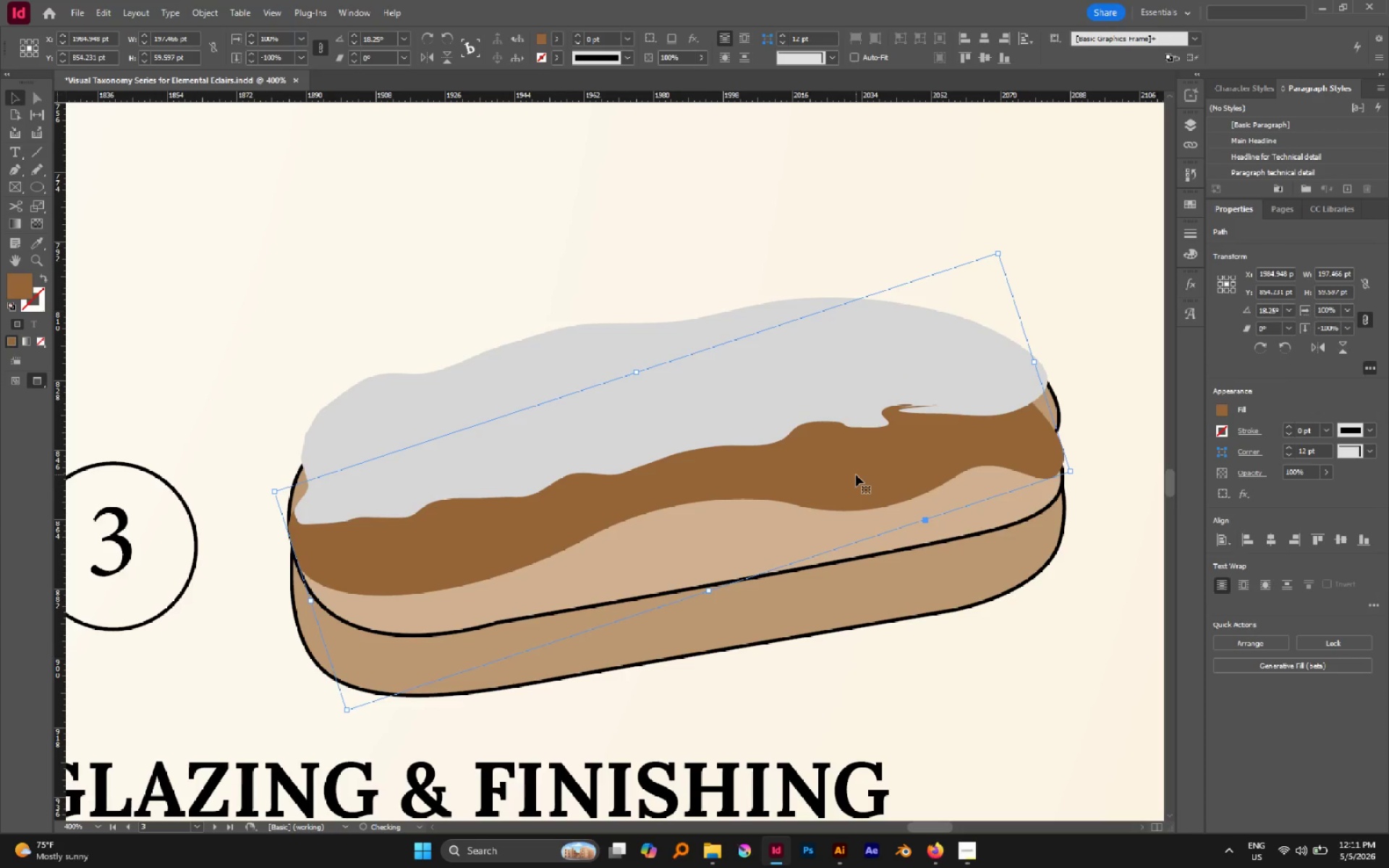 
key(Control+BracketLeft)
 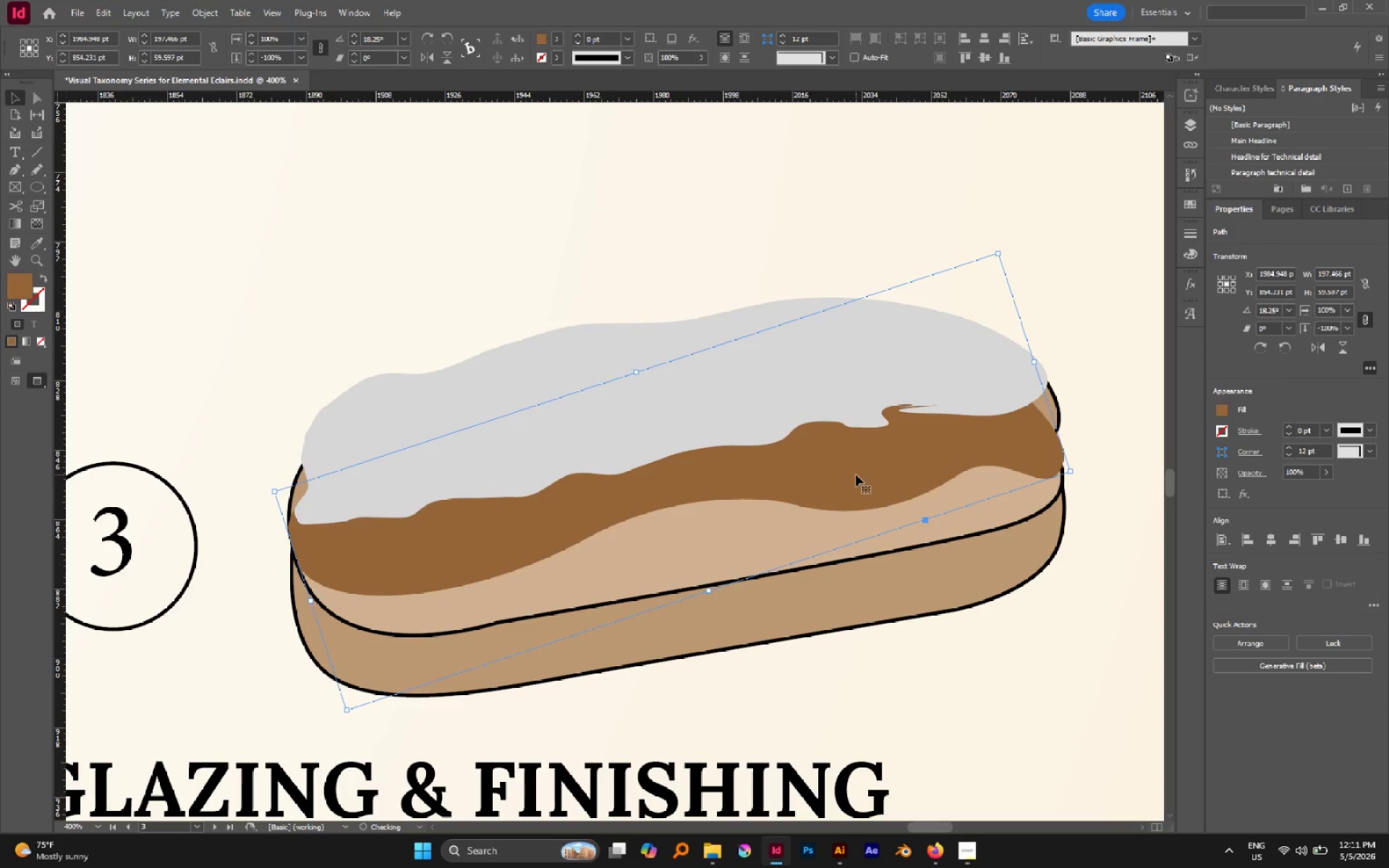 
key(Control+BracketLeft)
 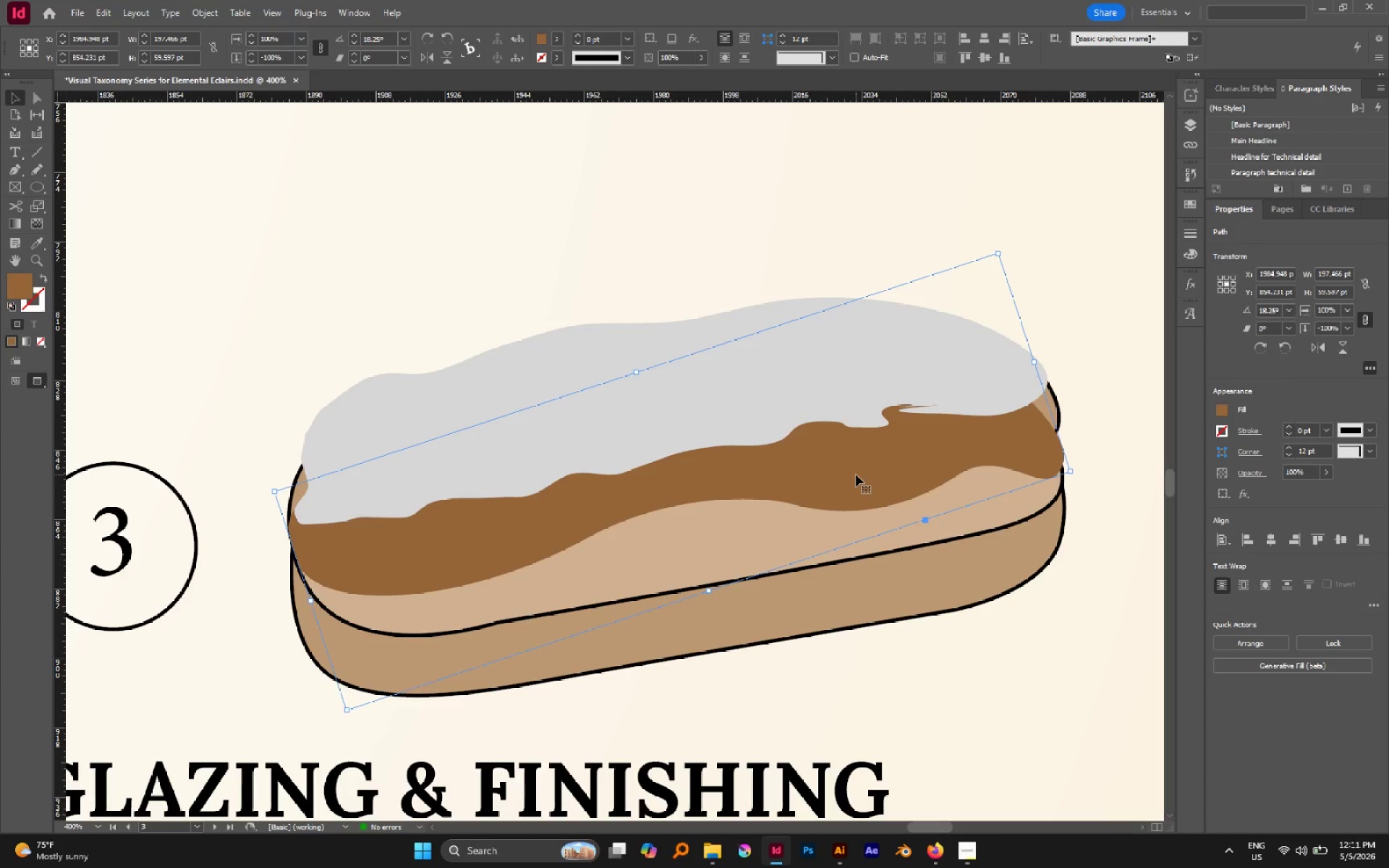 
key(Control+BracketLeft)
 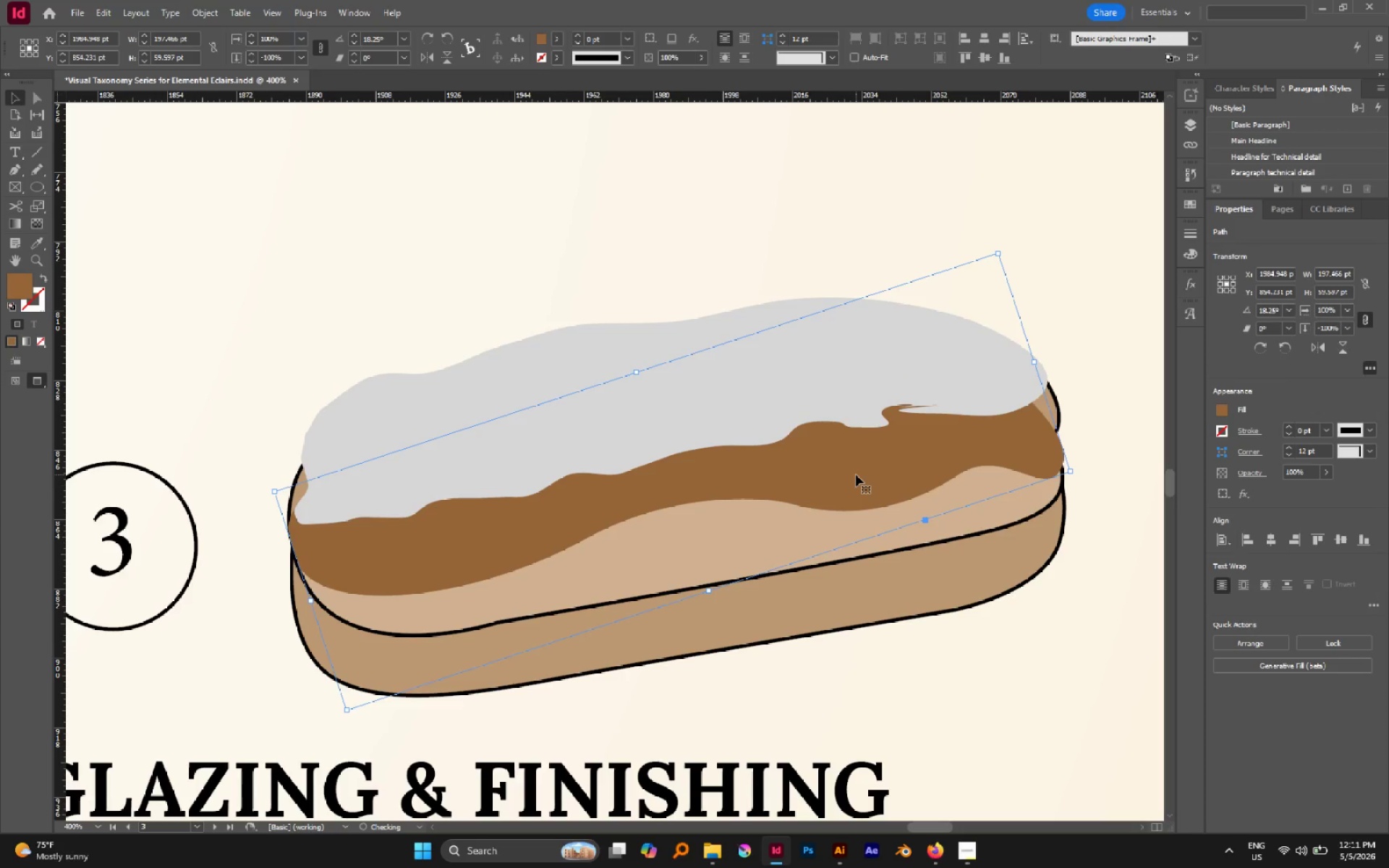 
key(Control+BracketLeft)
 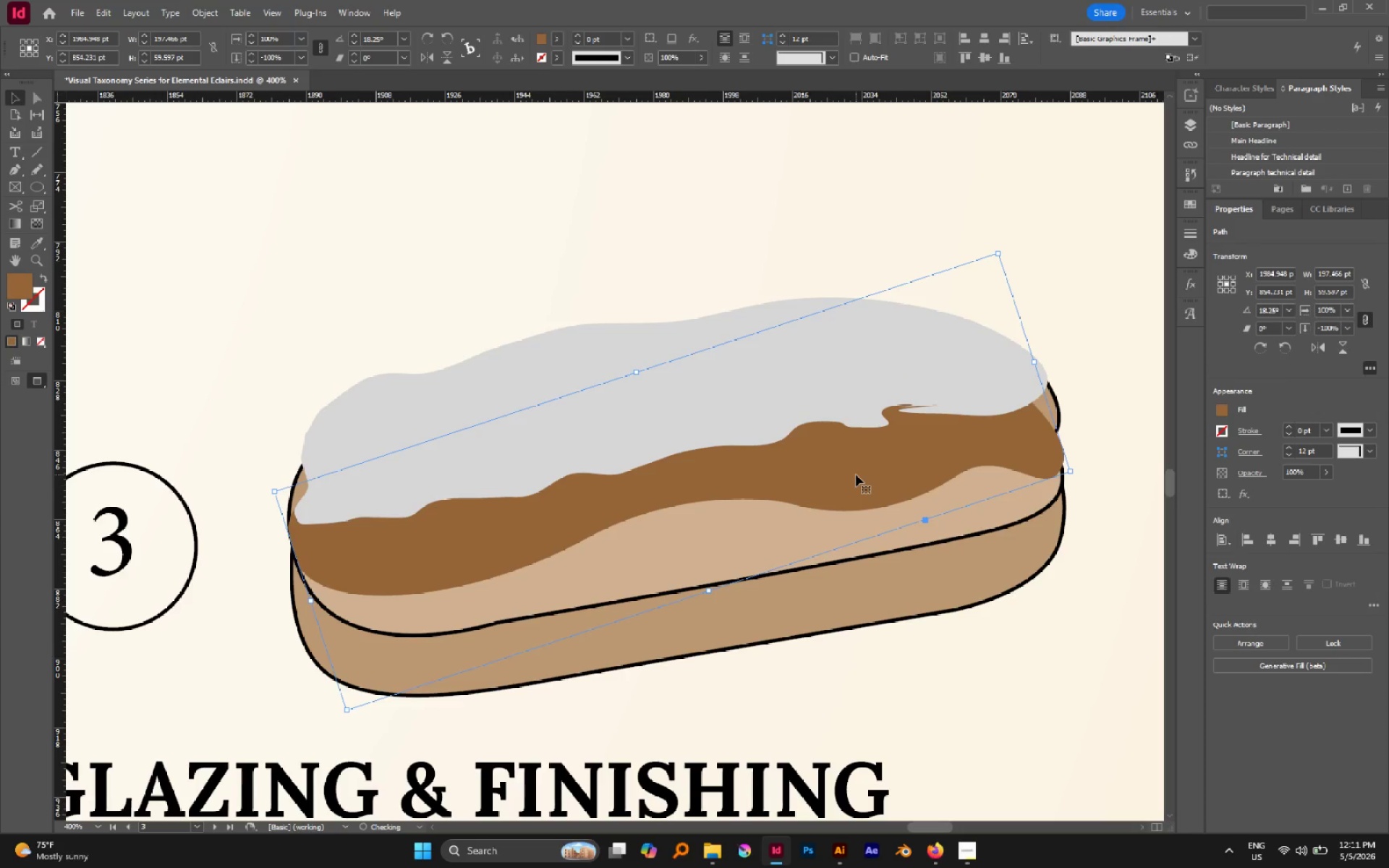 
key(Control+BracketLeft)
 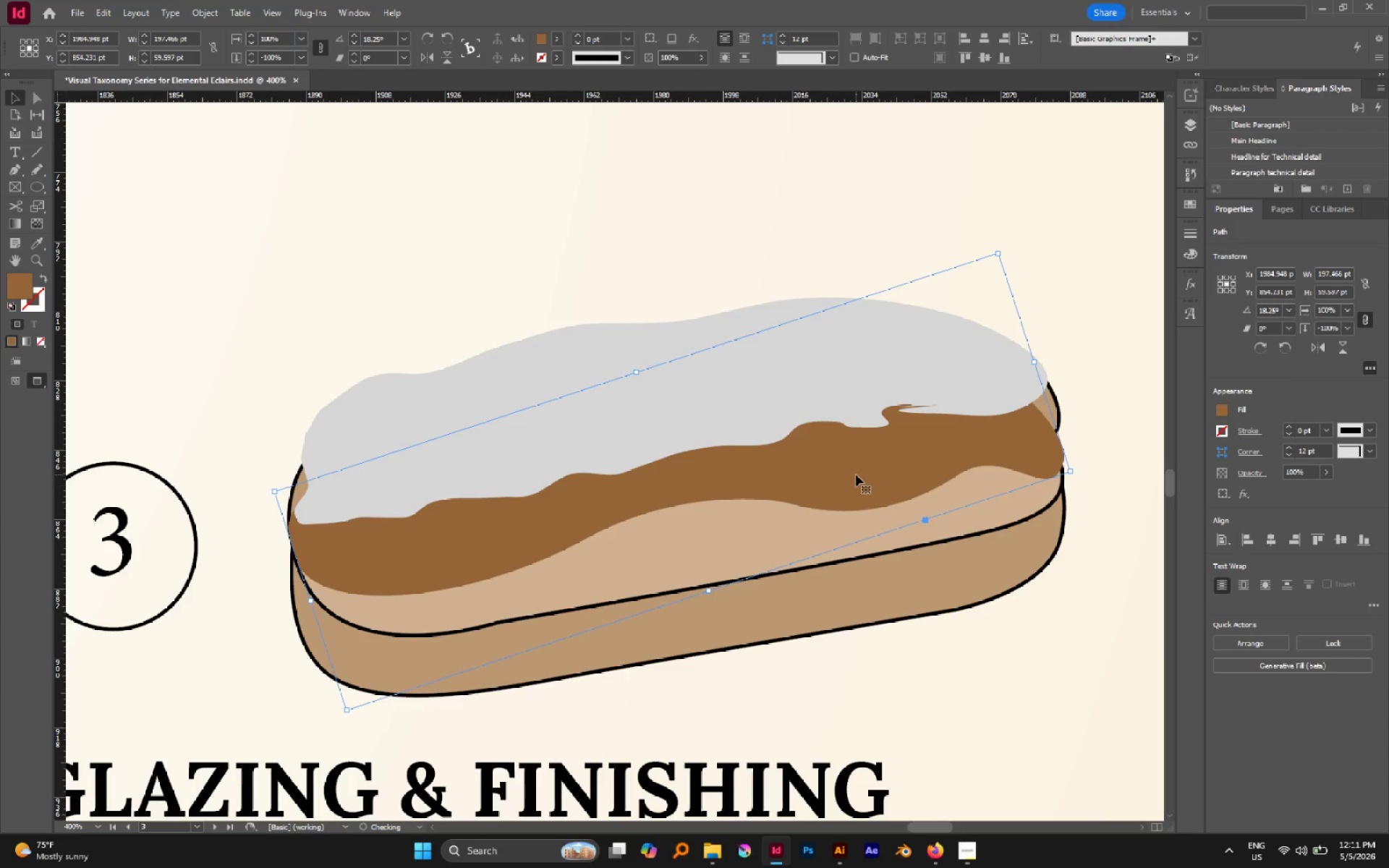 
key(Control+BracketLeft)
 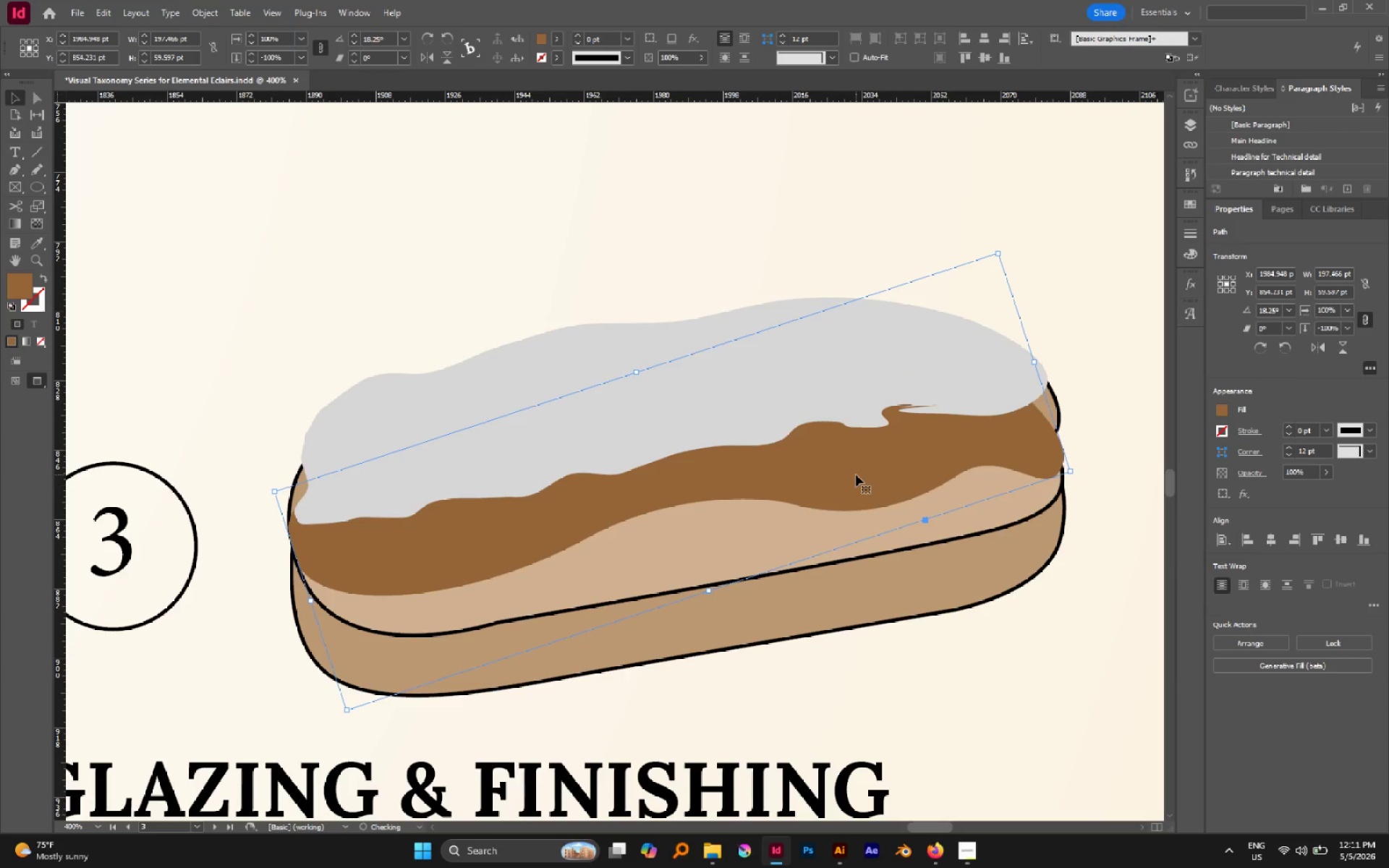 
key(Control+BracketLeft)
 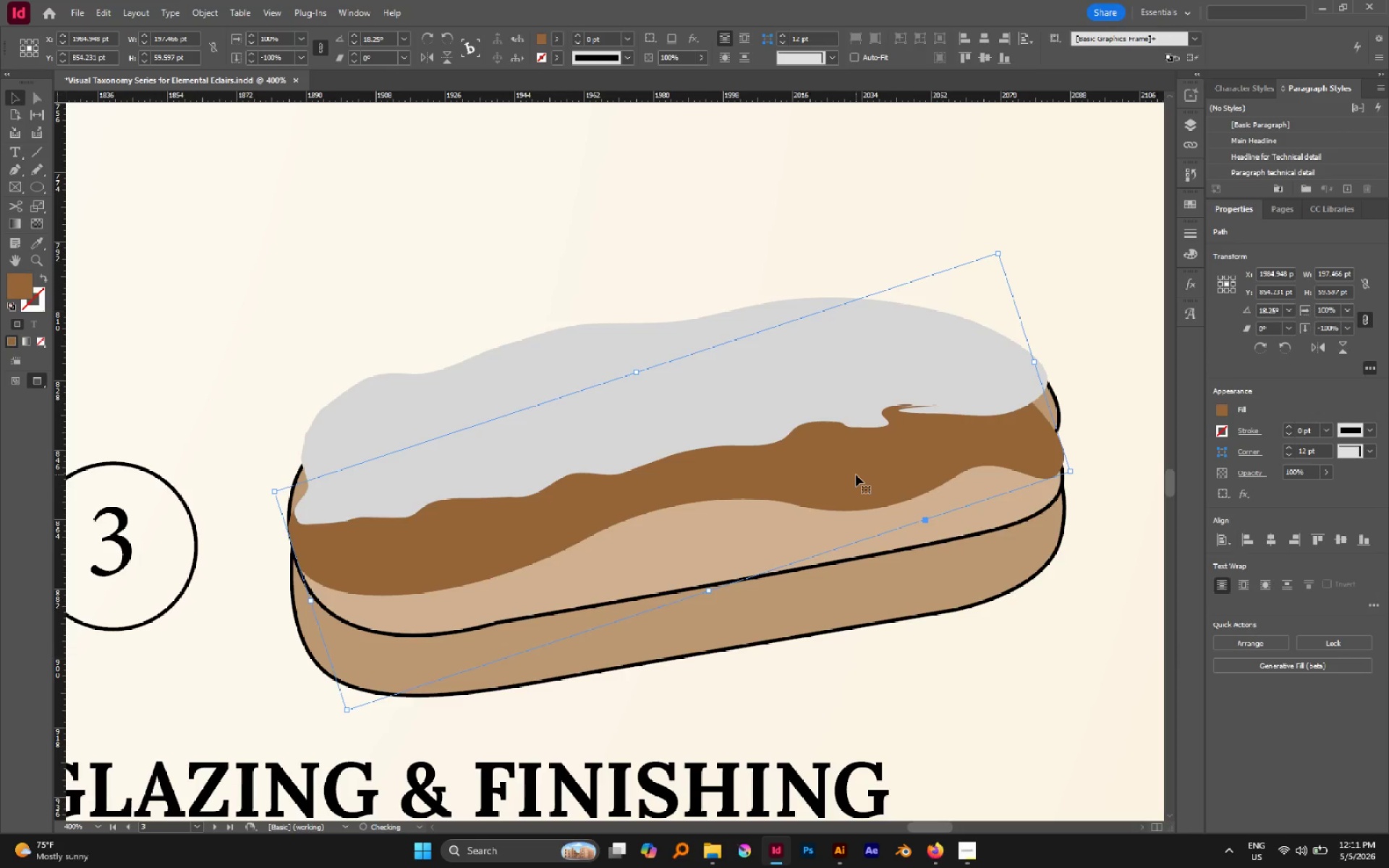 
key(Control+BracketLeft)
 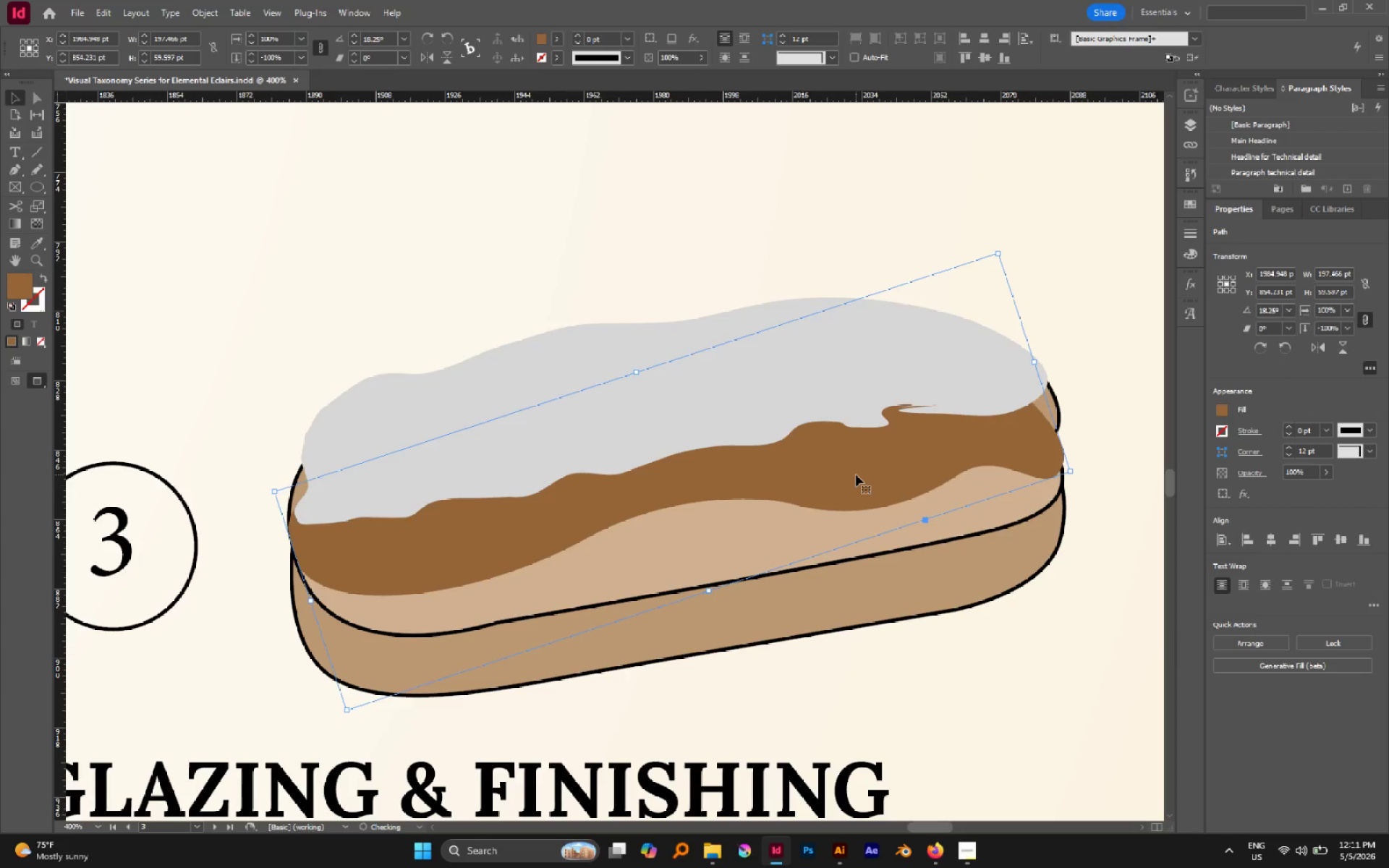 
key(Control+BracketLeft)
 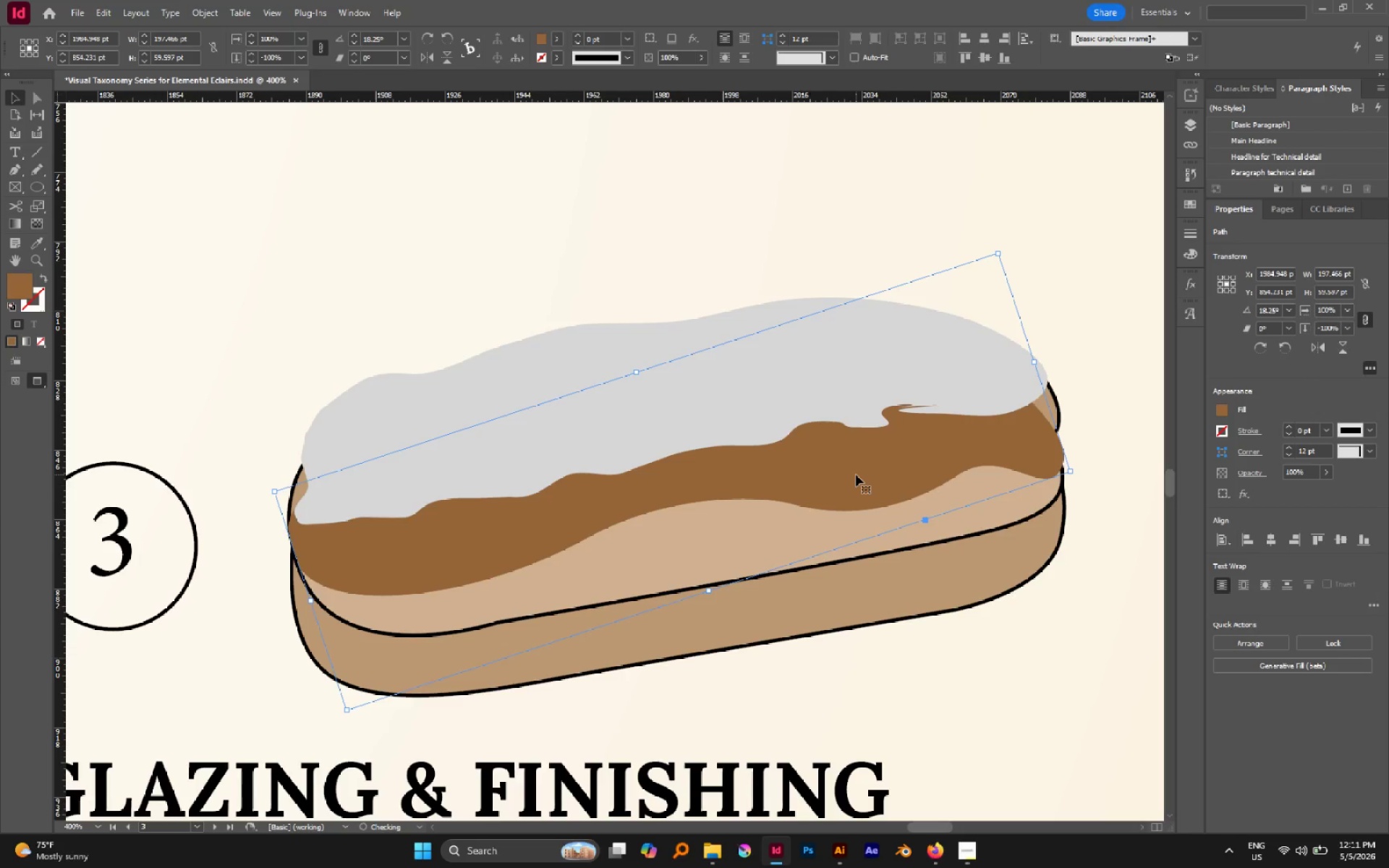 
key(Control+BracketLeft)
 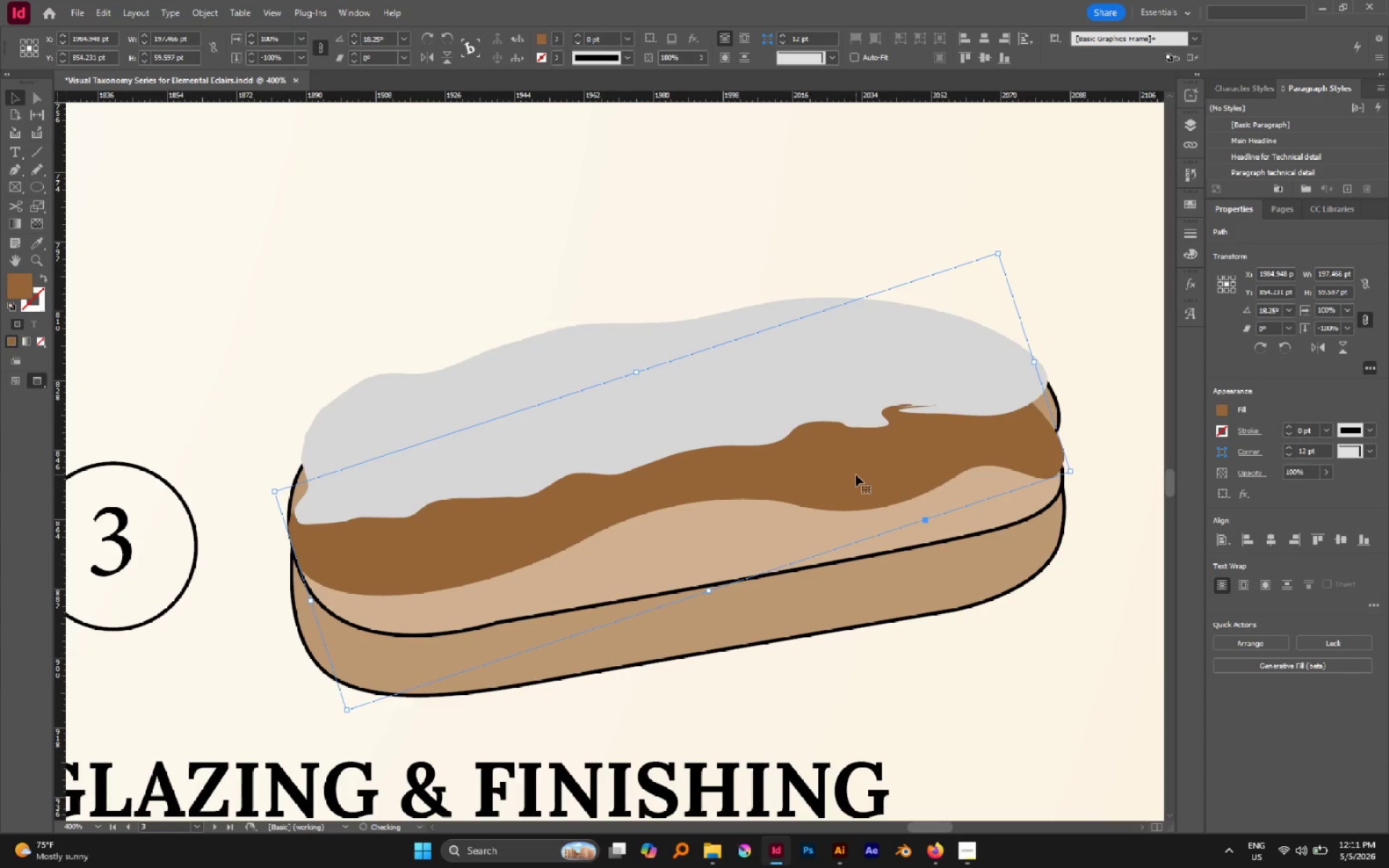 
key(Control+BracketLeft)
 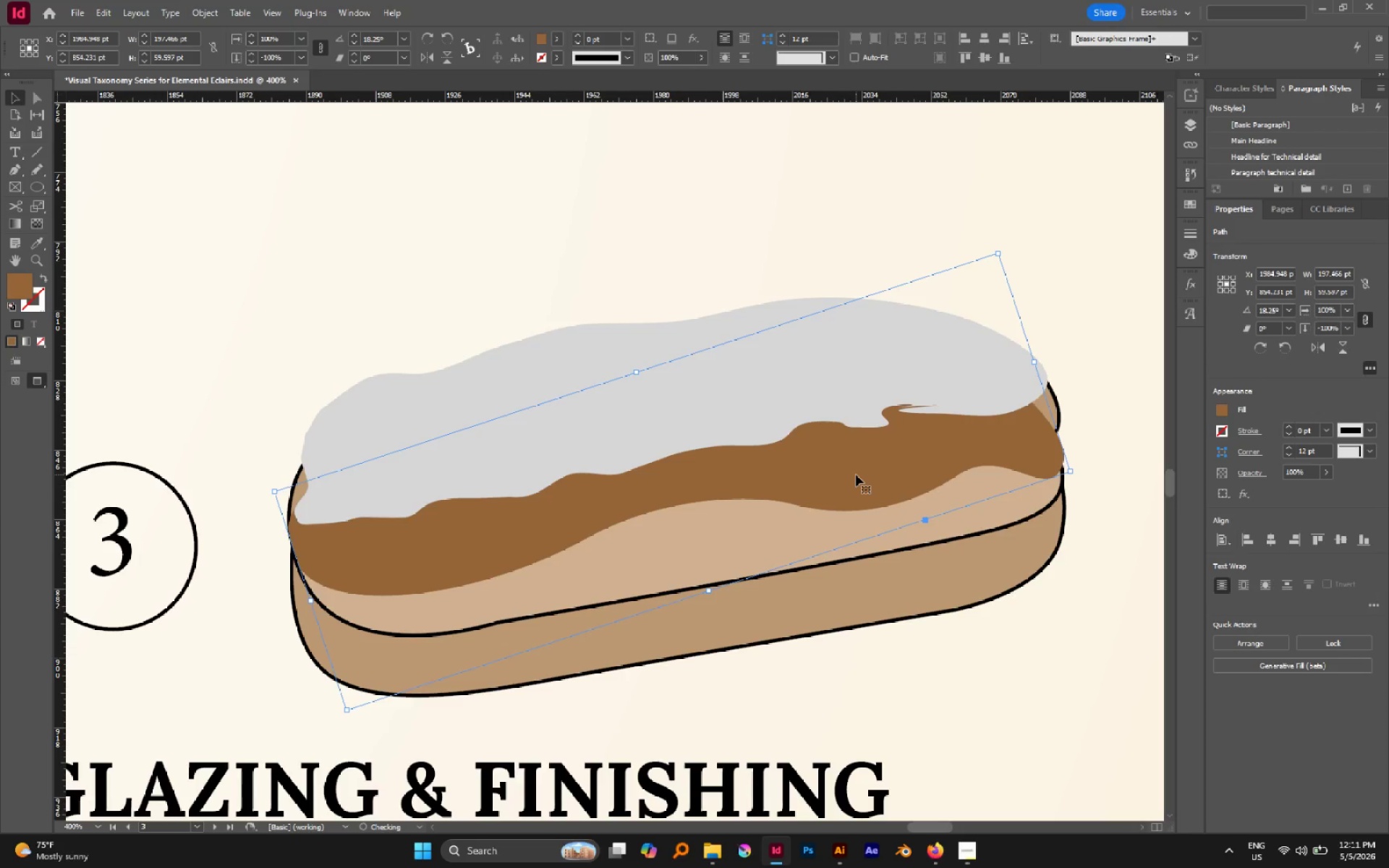 
key(Control+BracketLeft)
 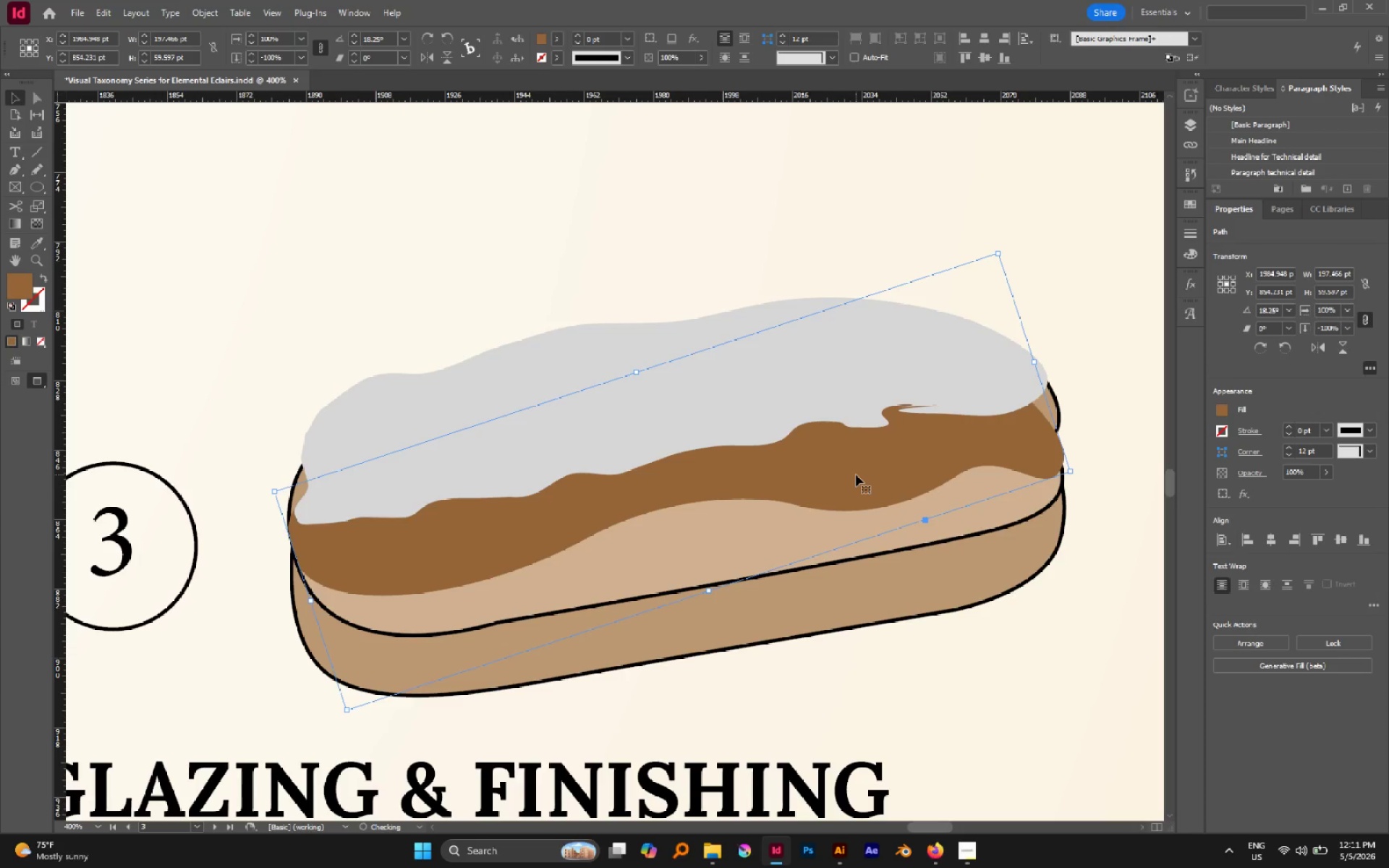 
key(Control+BracketLeft)
 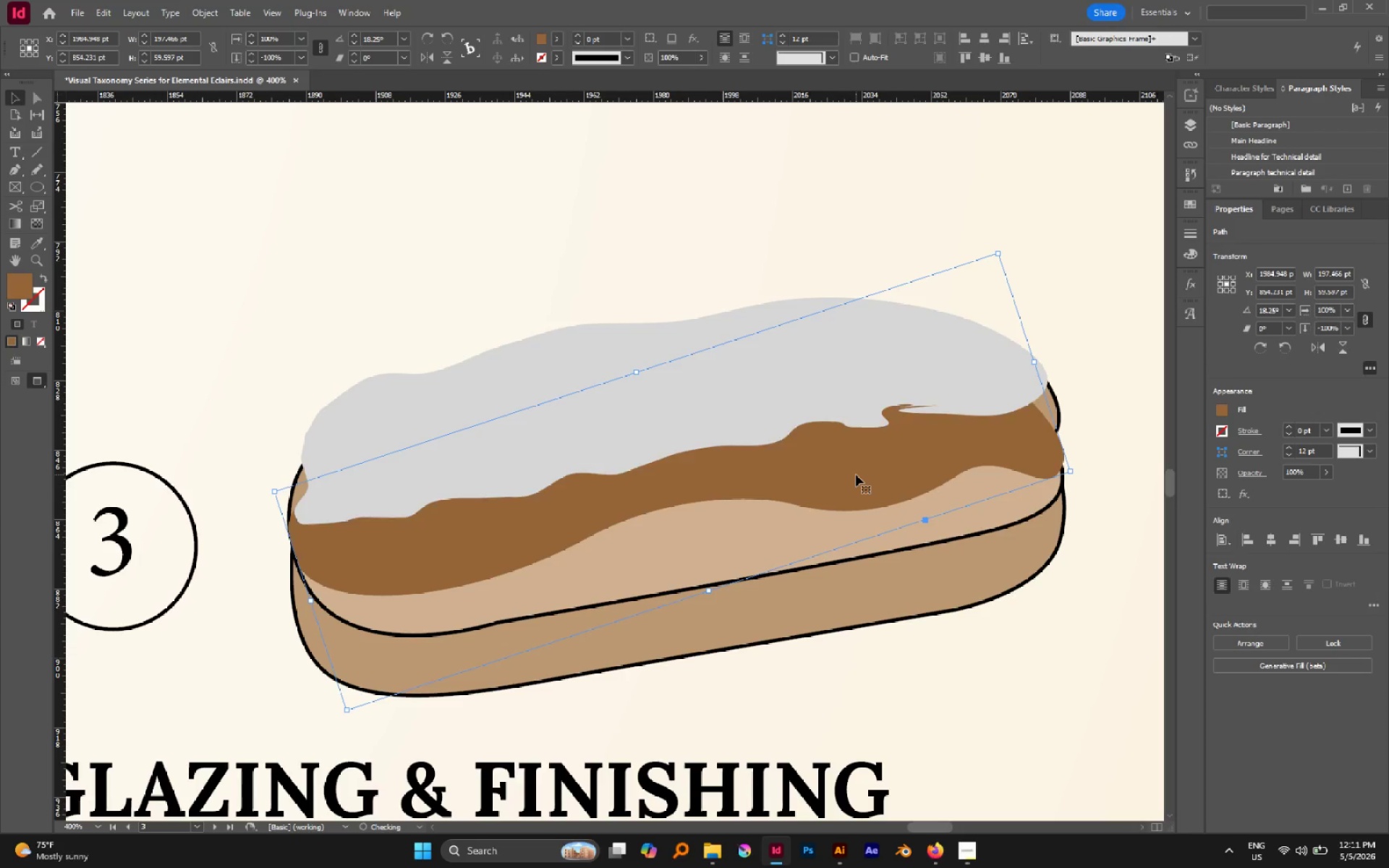 
key(Control+BracketLeft)
 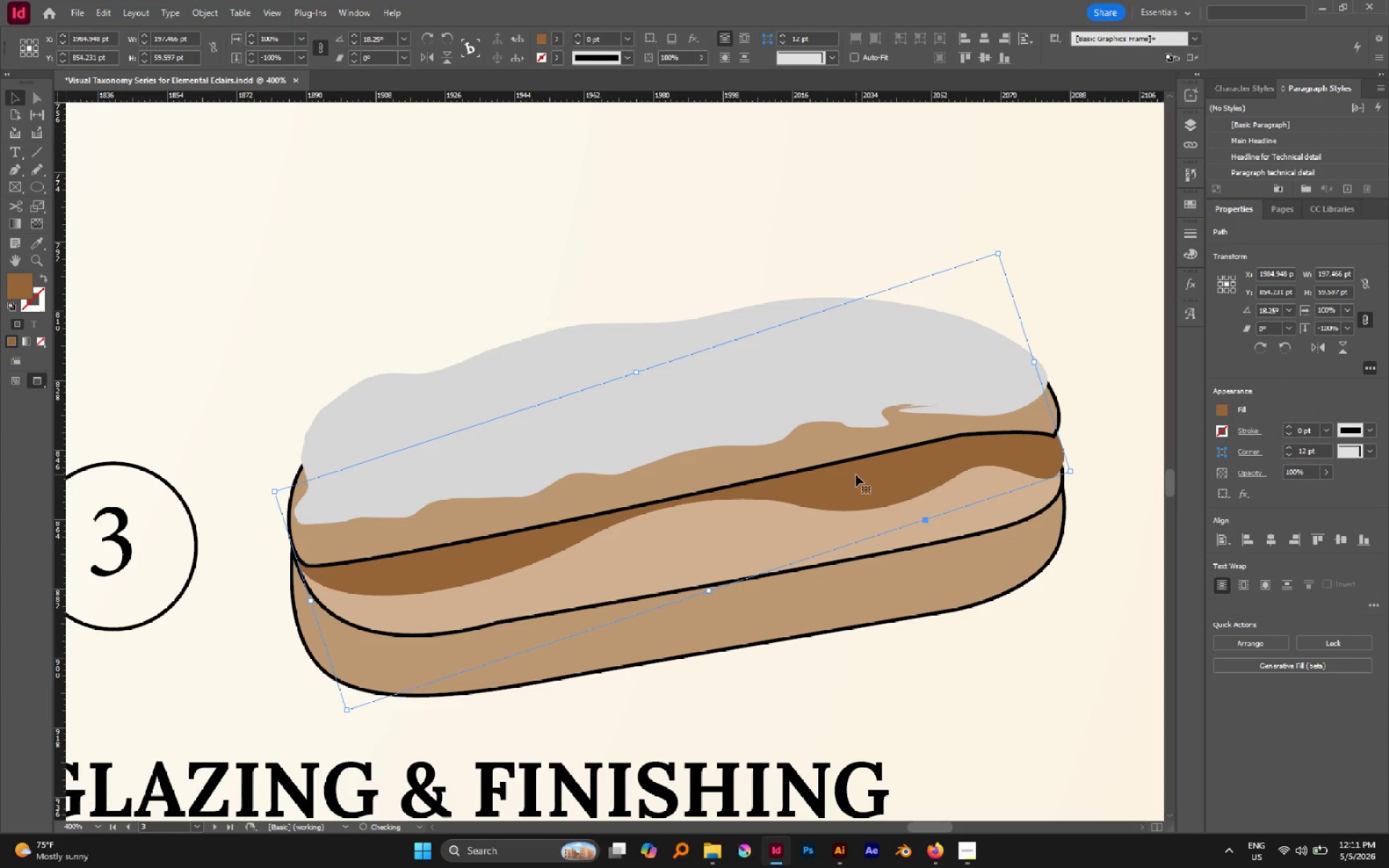 
key(Control+BracketLeft)
 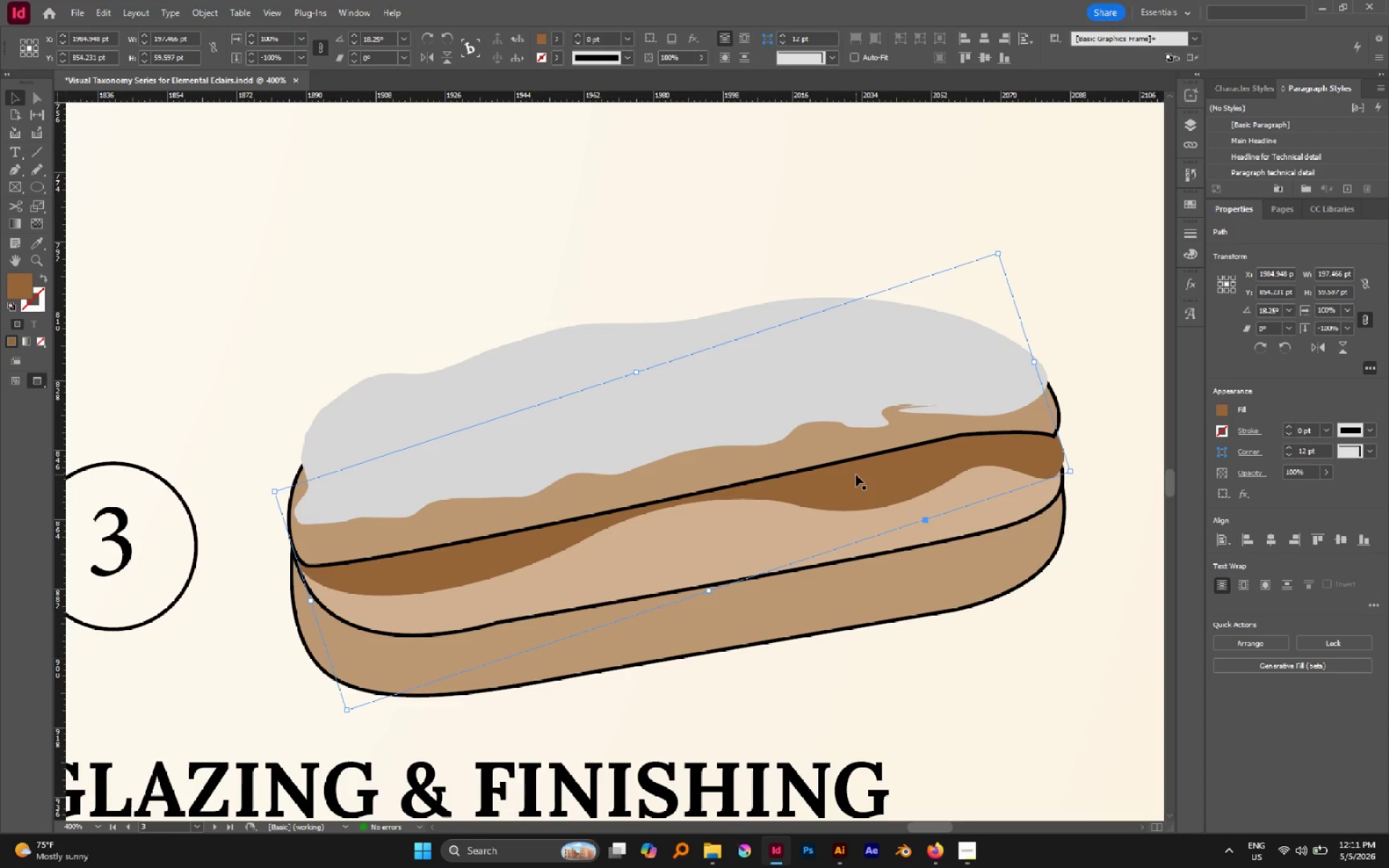 
key(Shift+ArrowDown)
 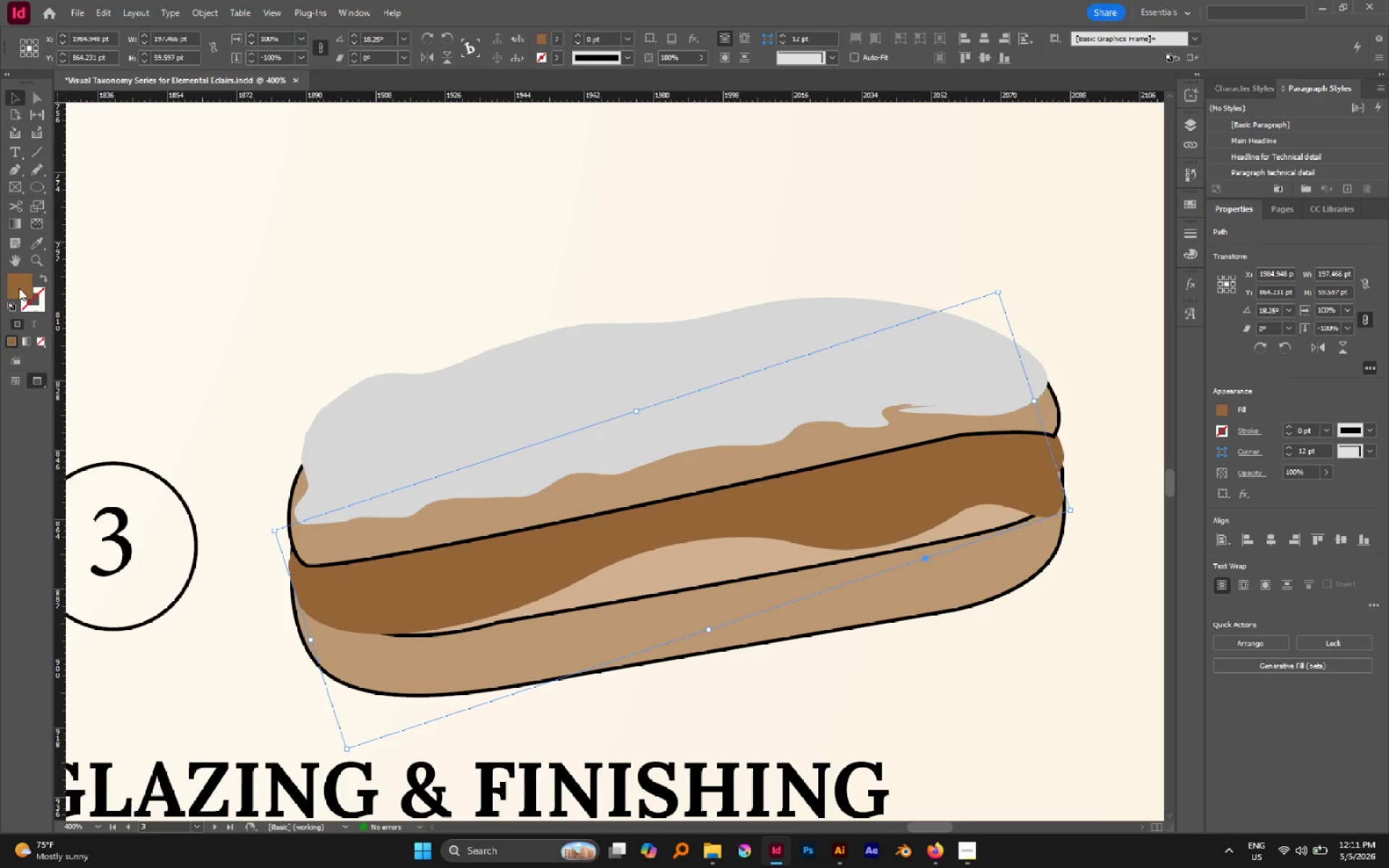 
hold_key(key=AltLeft, duration=0.34)
scroll: coordinate [710, 464], scroll_direction: down, amount: 4.0
 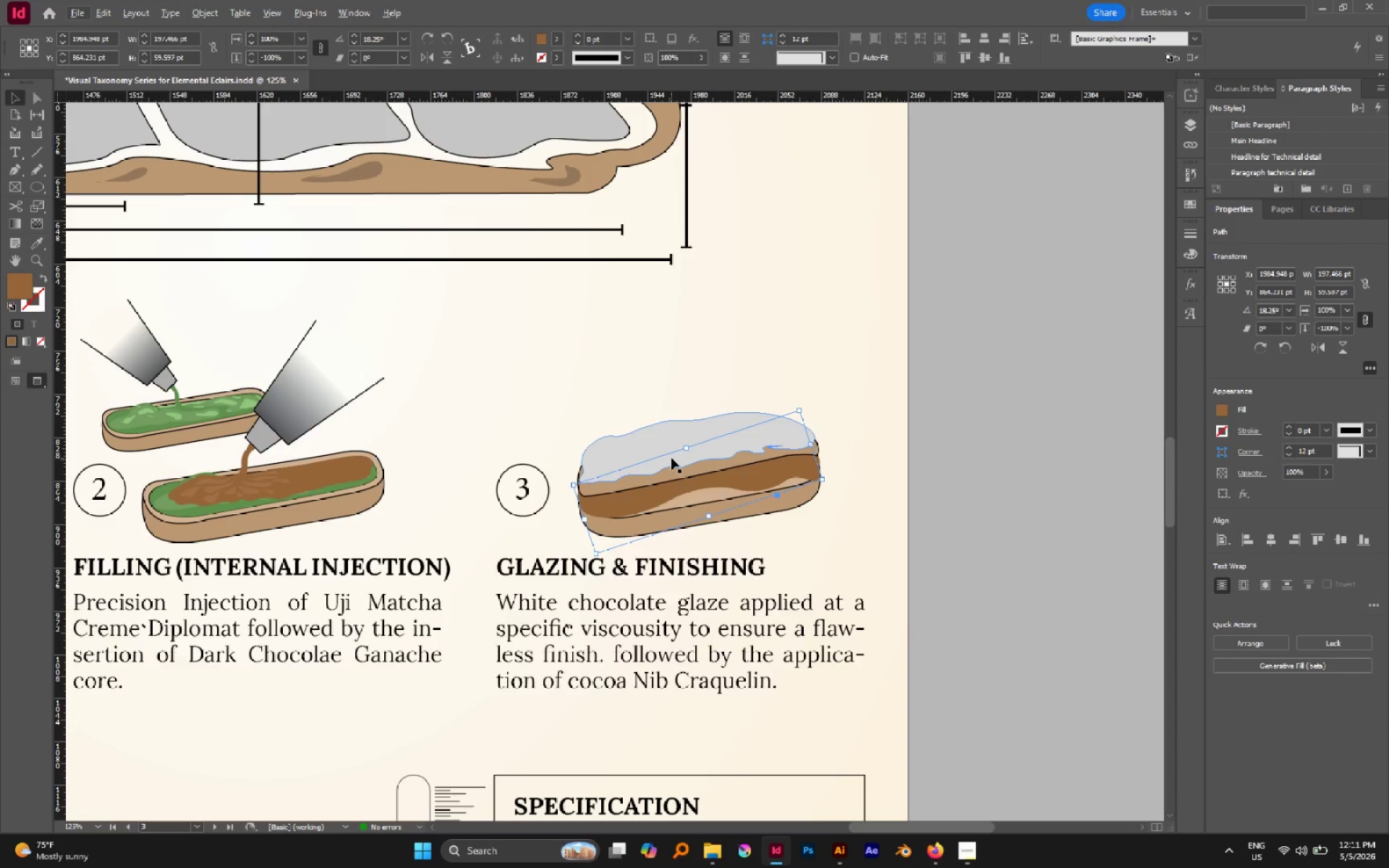 
scroll: coordinate [671, 458], scroll_direction: up, amount: 1.0
 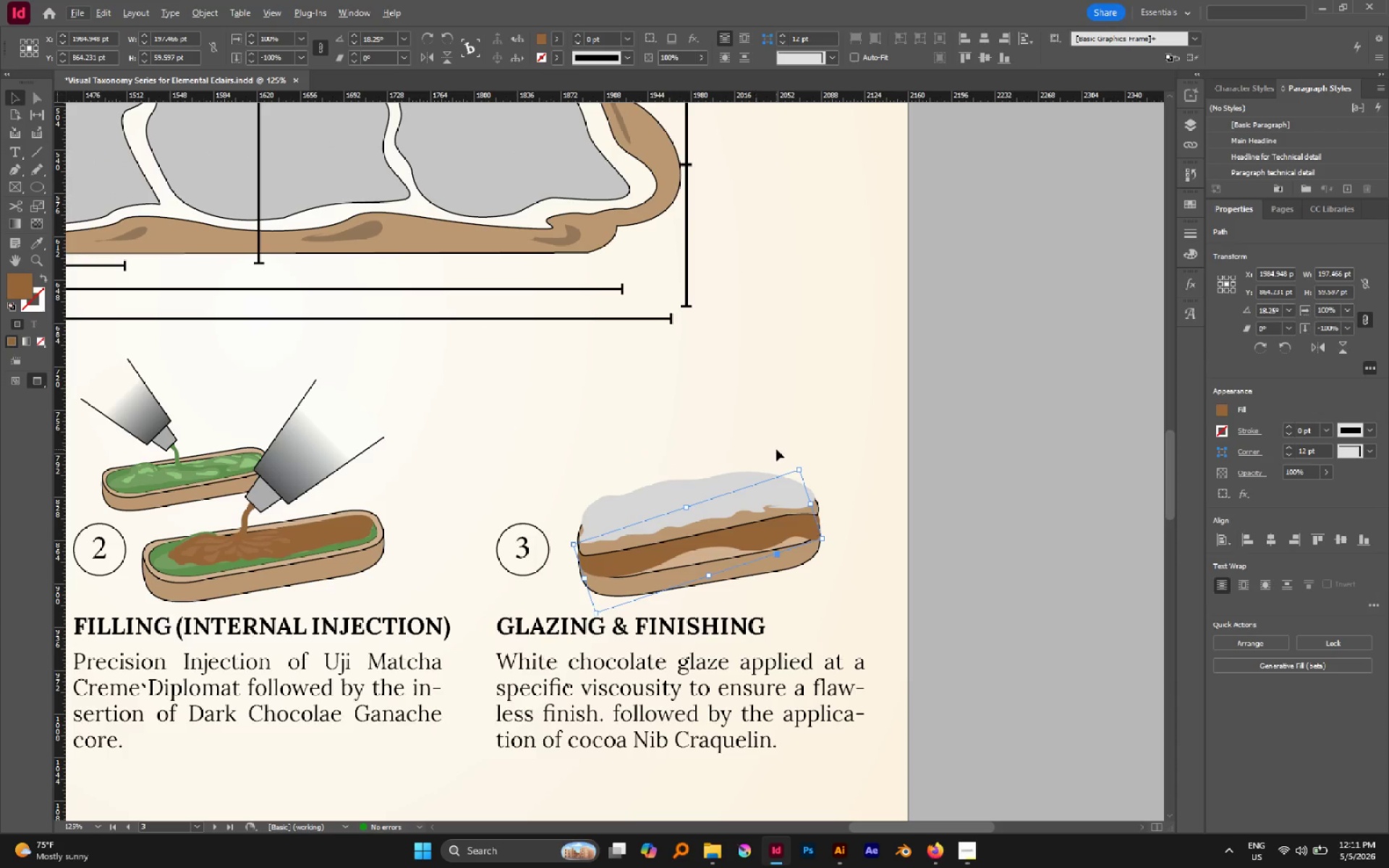 
type(II)
 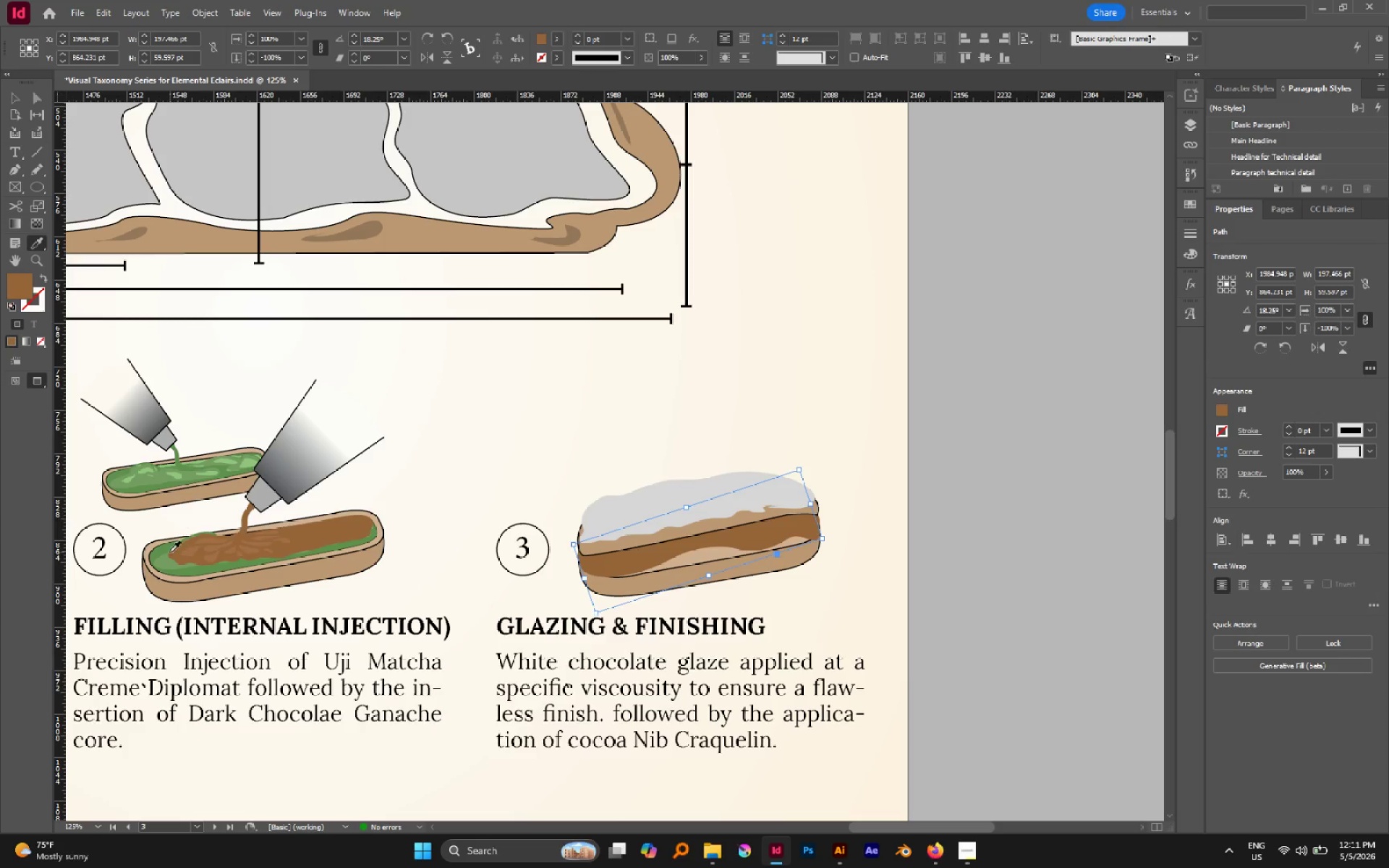 
left_click([172, 572])
 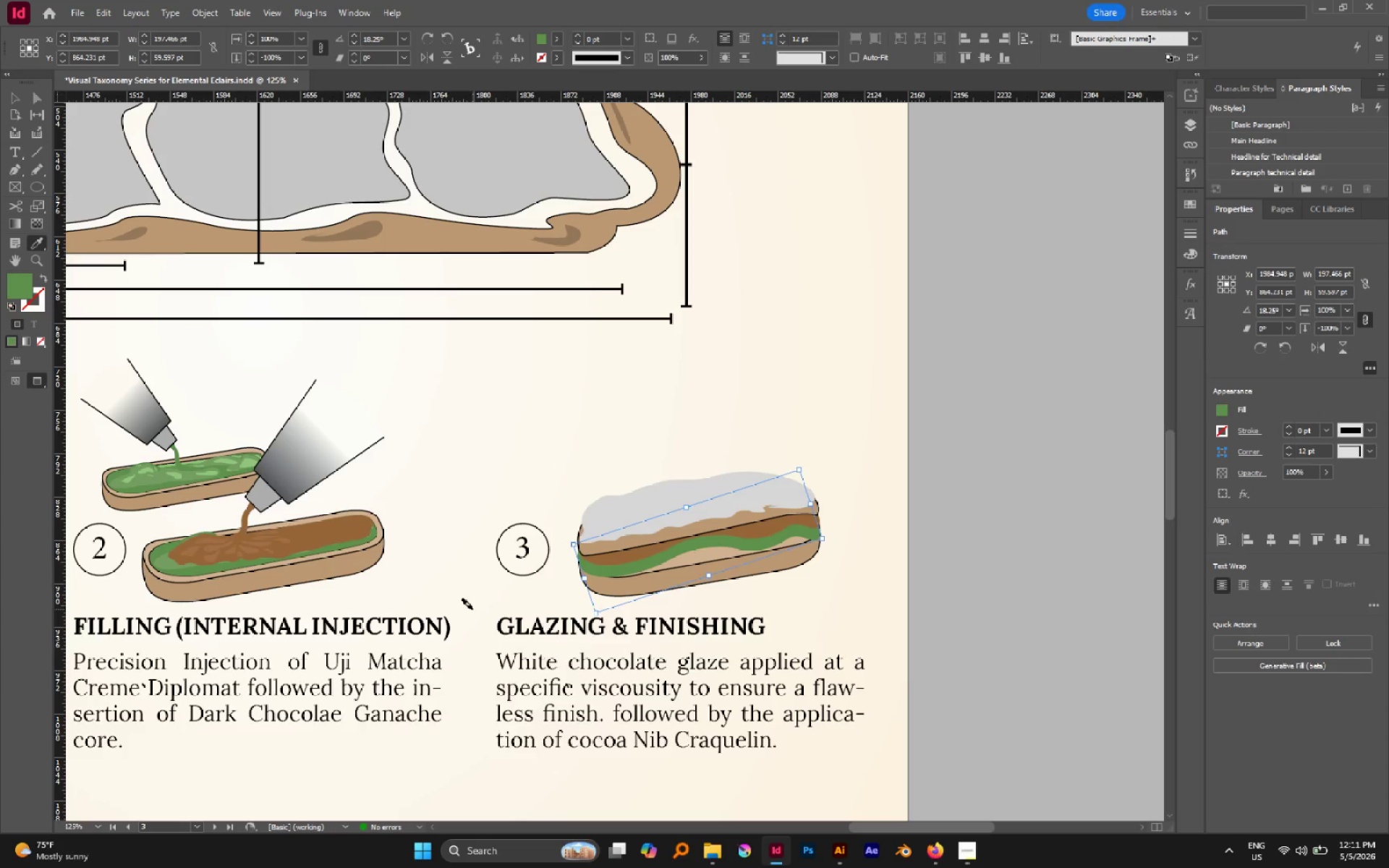 
key(V)
 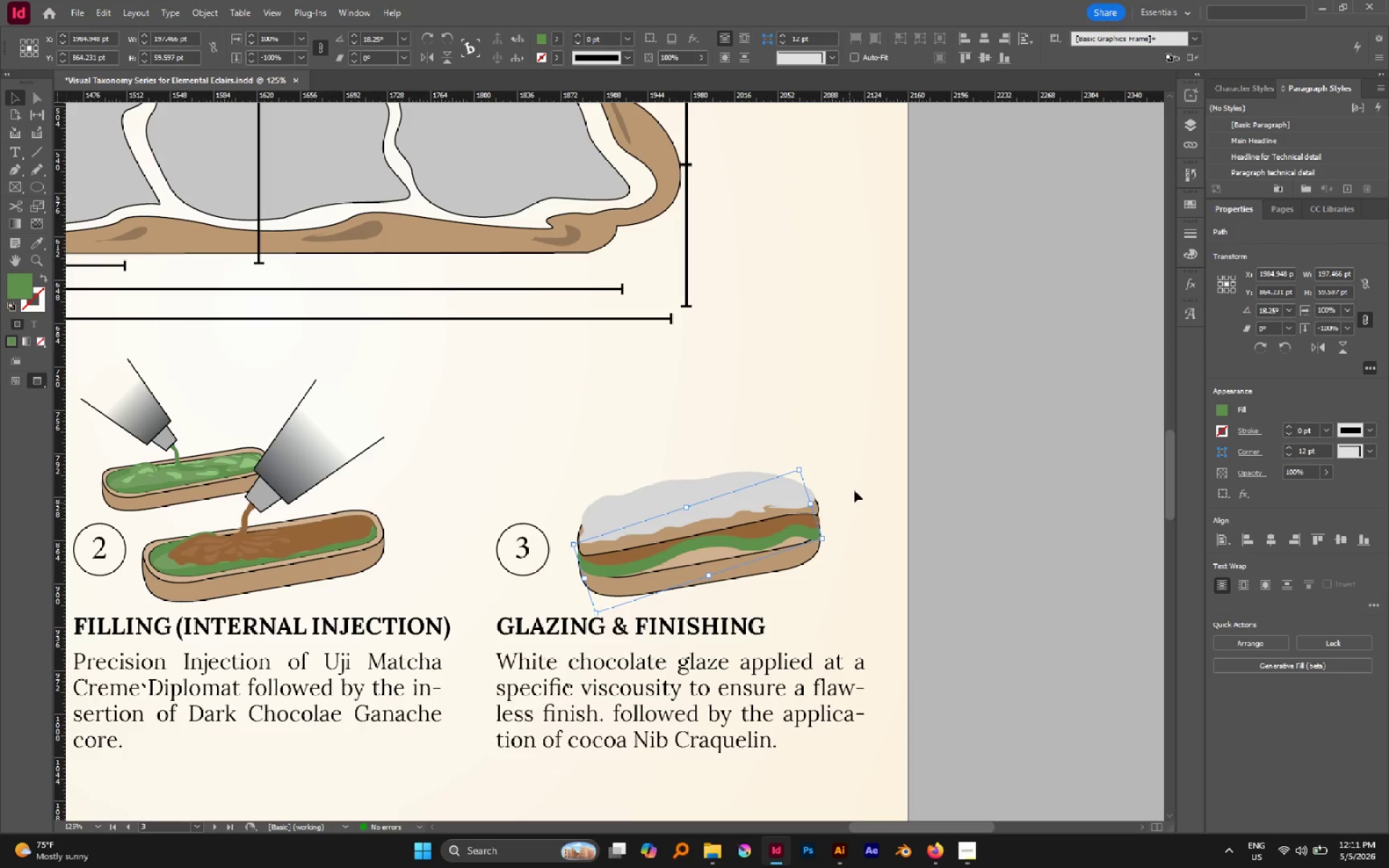 
left_click([883, 436])
 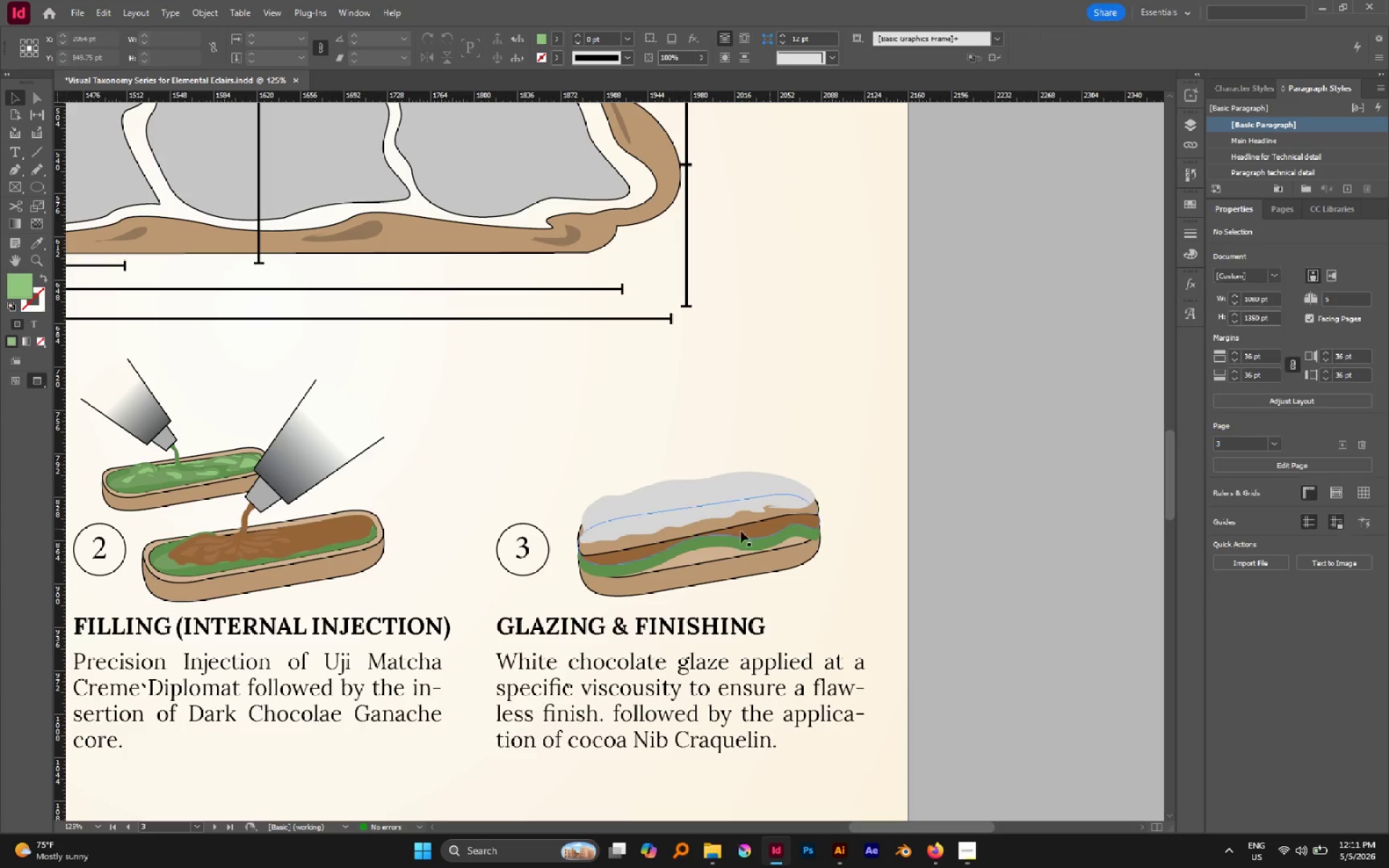 
hold_key(key=AltLeft, duration=0.5)
scroll: coordinate [732, 537], scroll_direction: up, amount: 3.0
 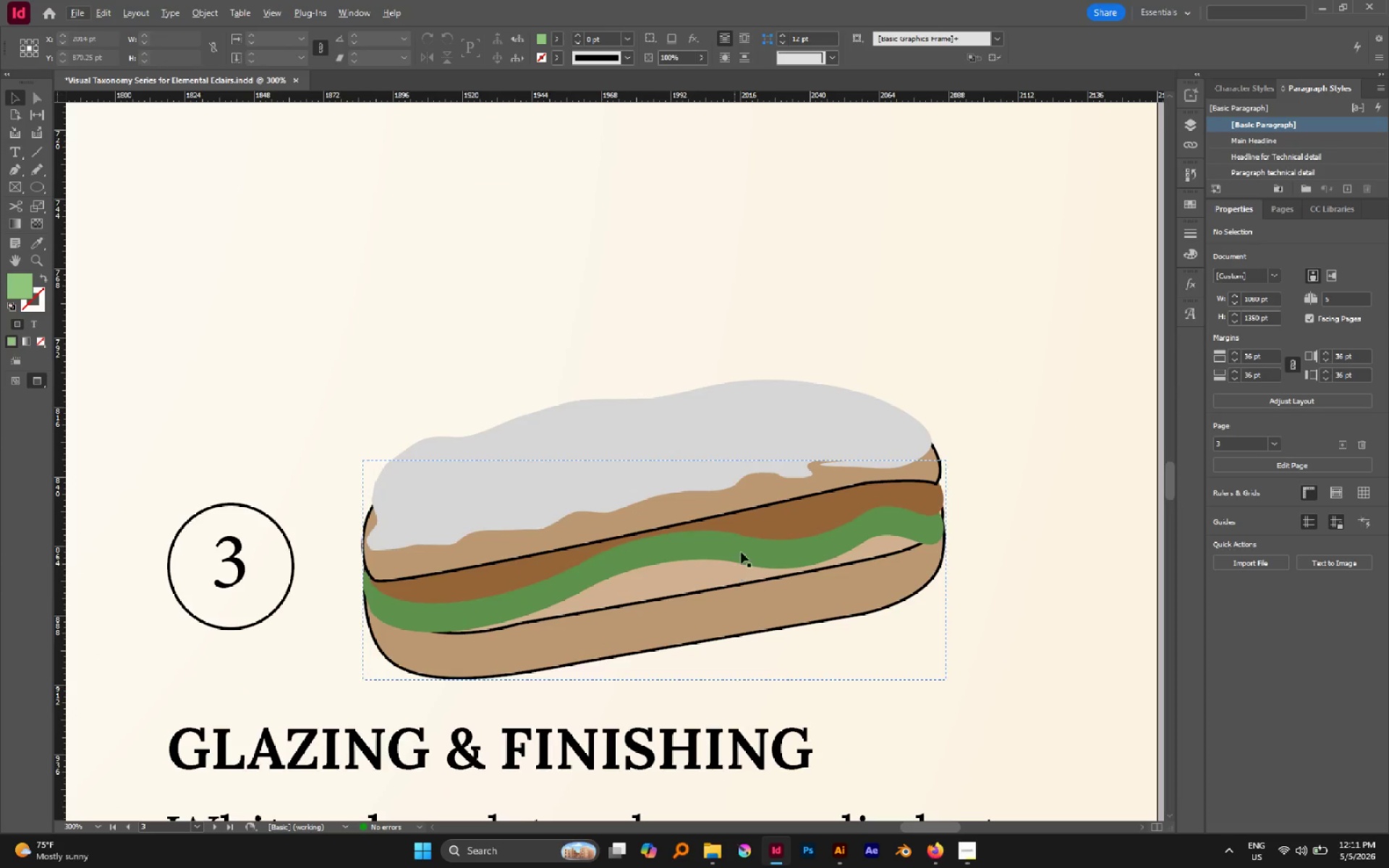 
left_click([742, 549])
 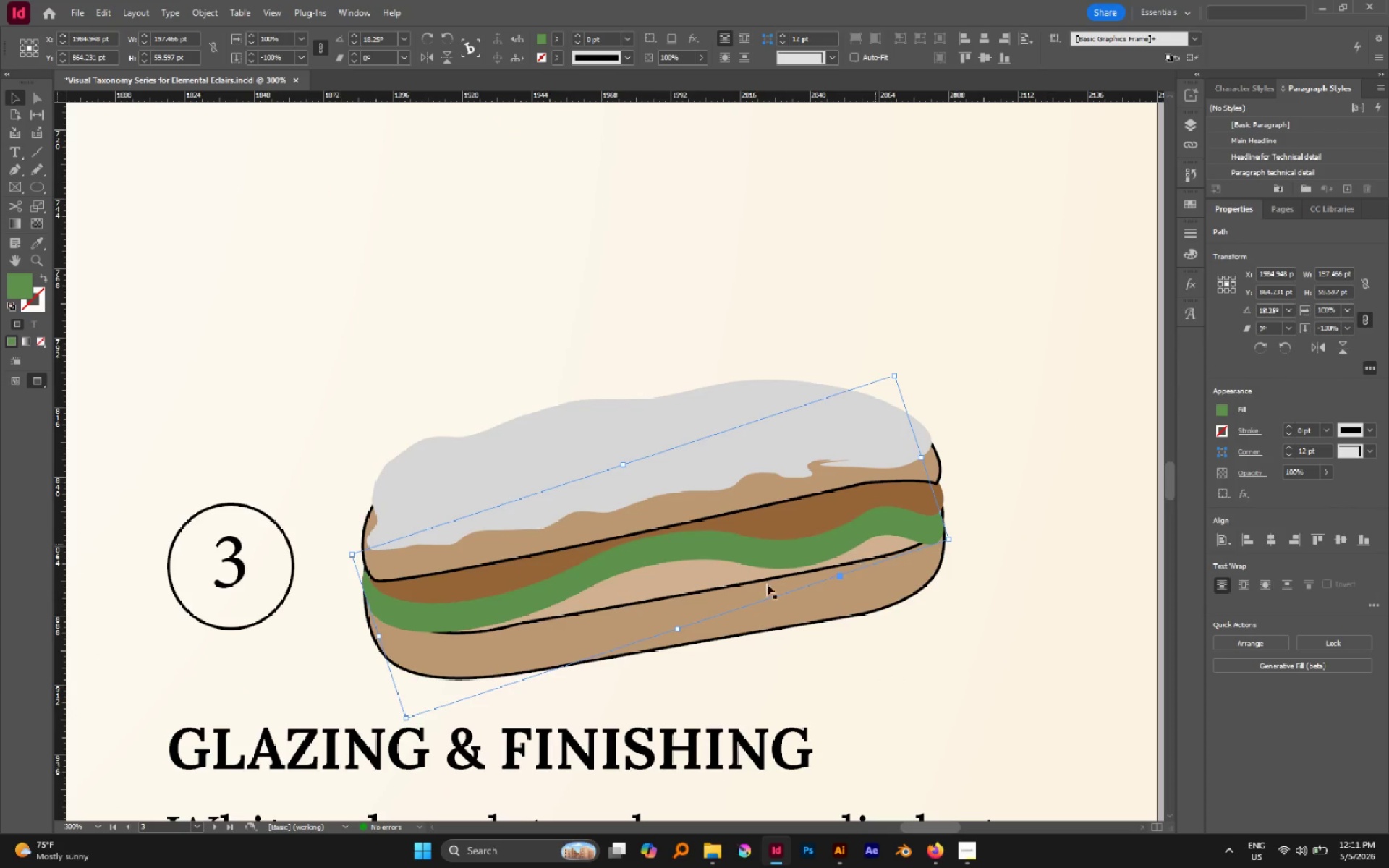 
key(A)
 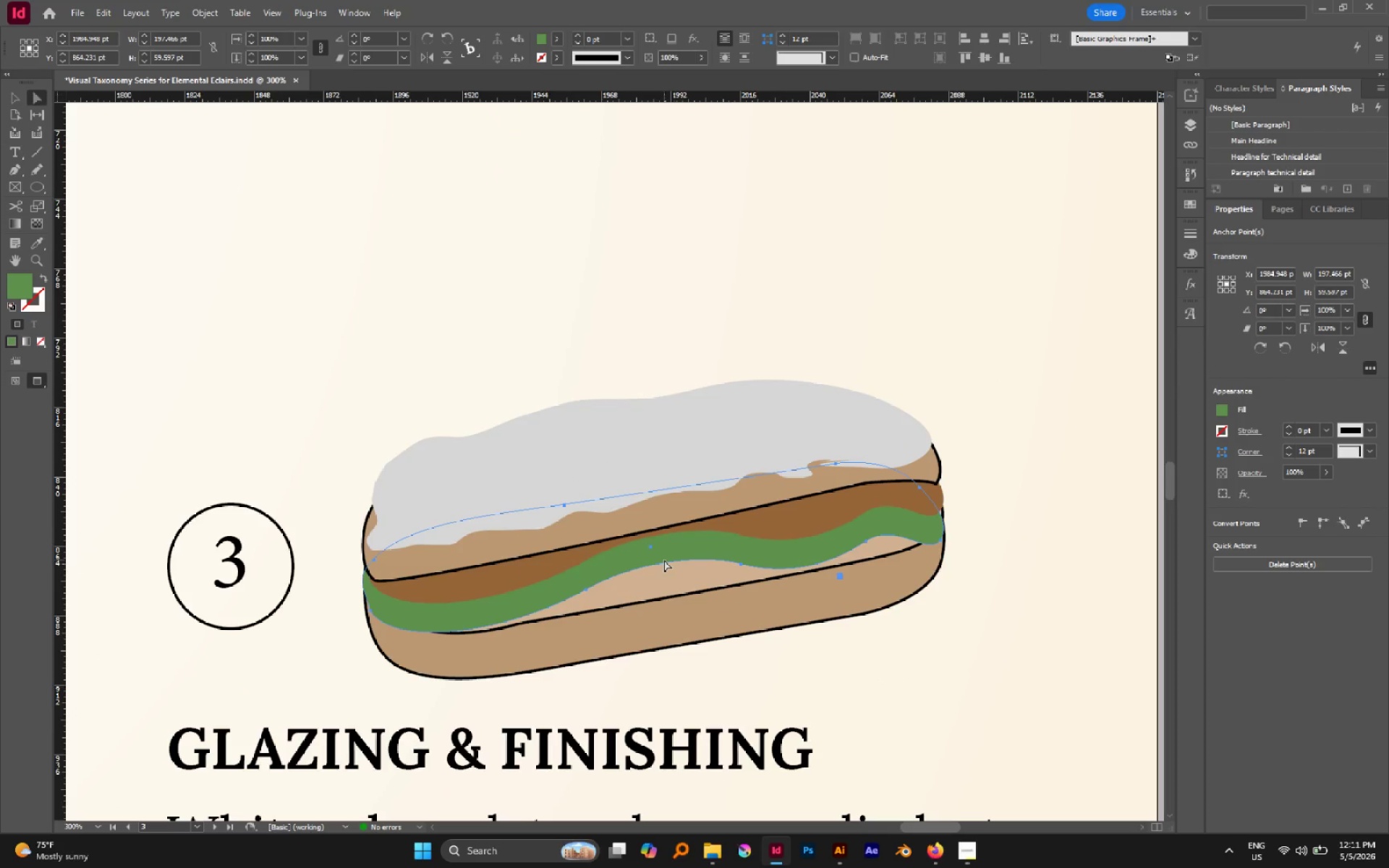 
hold_key(key=AltLeft, duration=0.42)
scroll: coordinate [653, 567], scroll_direction: up, amount: 1.0
 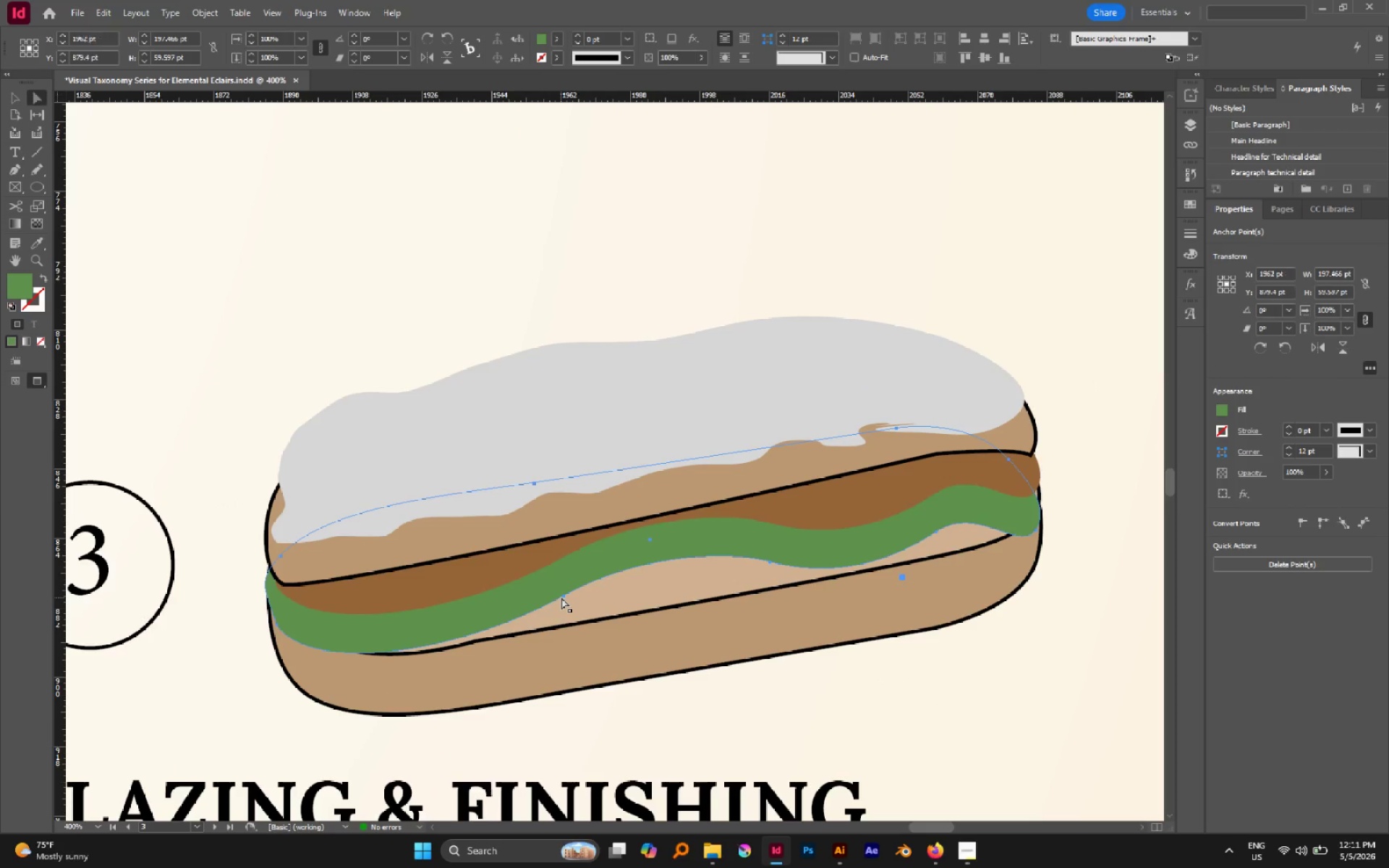 
left_click([563, 597])
 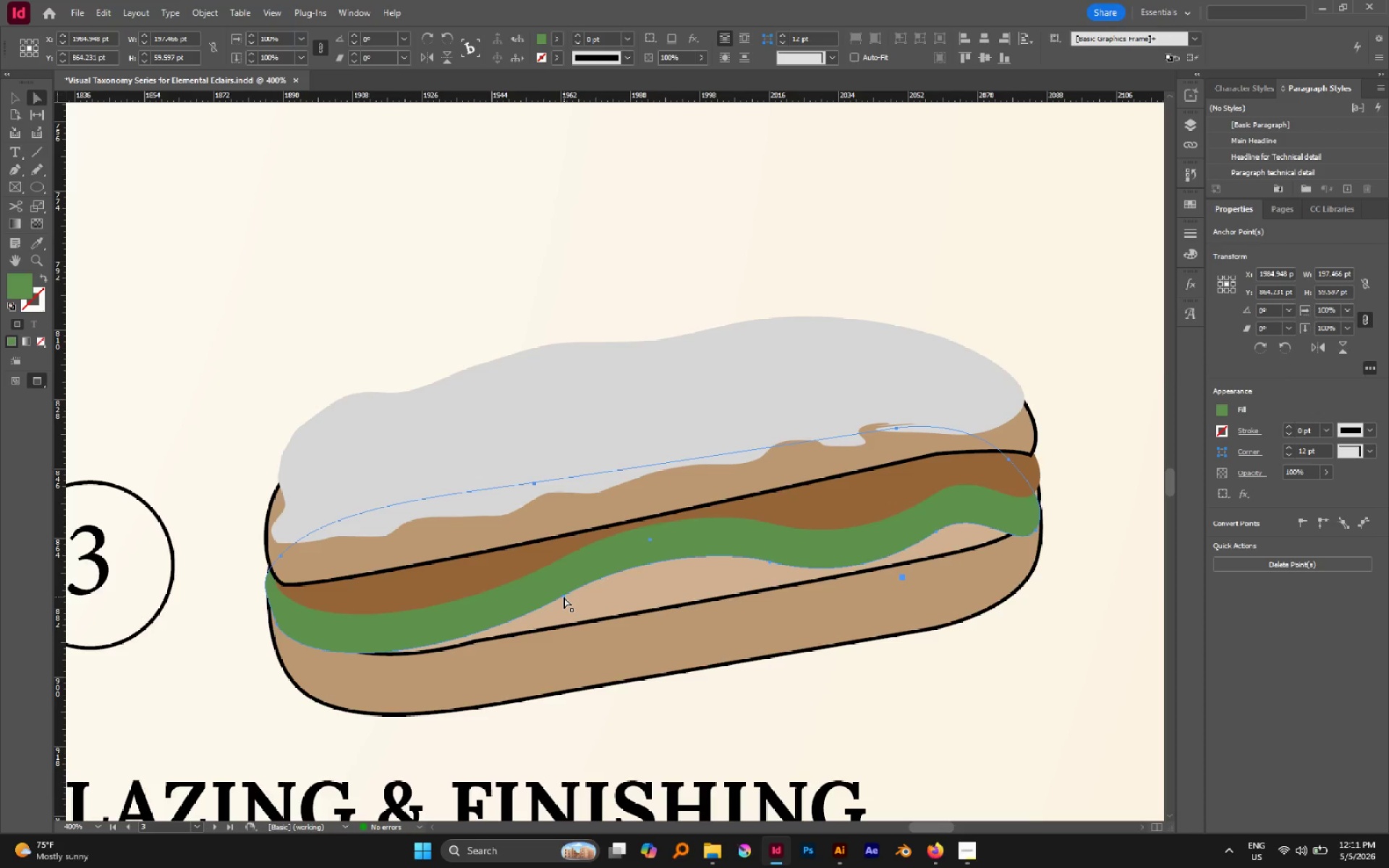 
left_click([564, 597])
 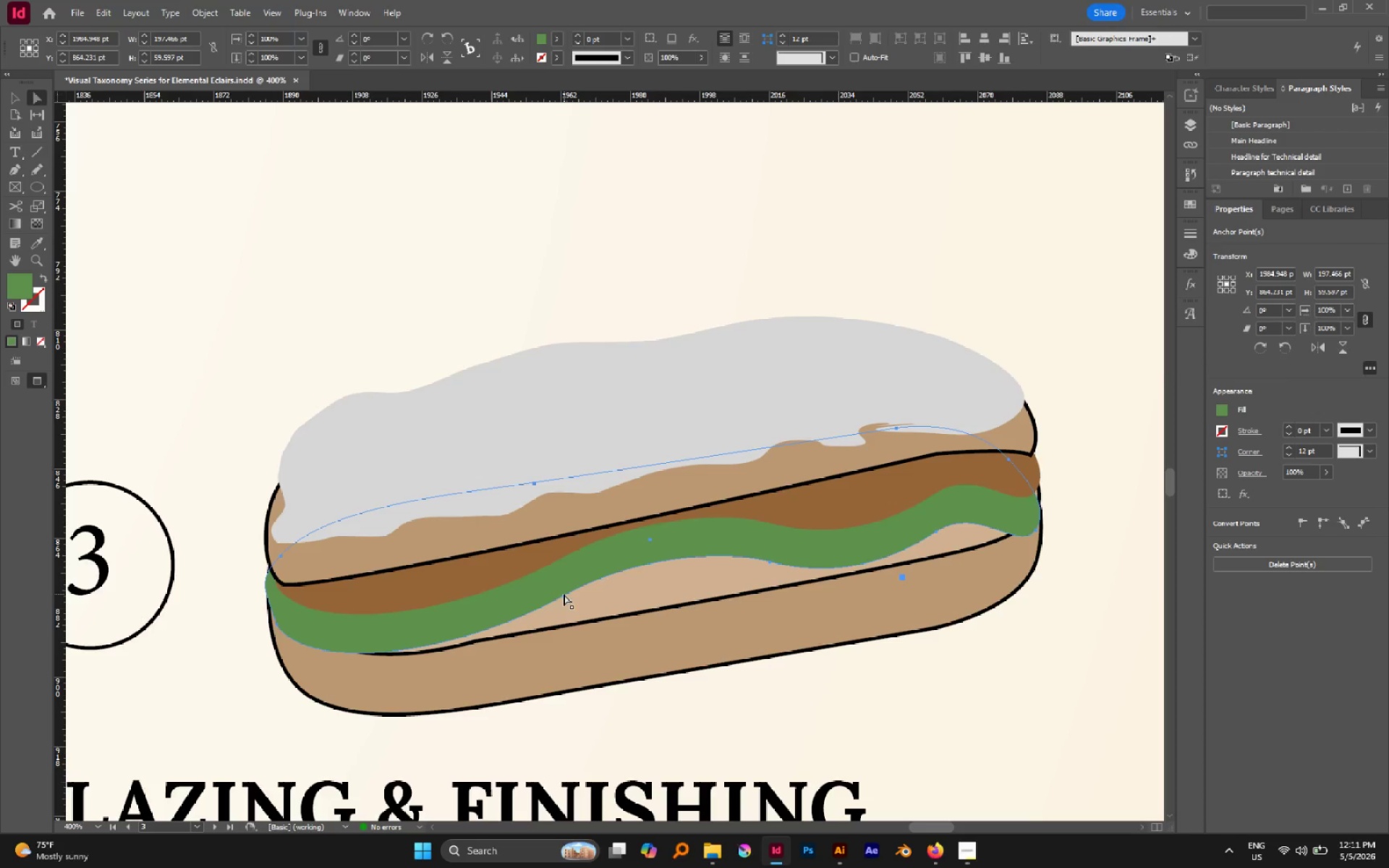 
left_click([515, 237])
 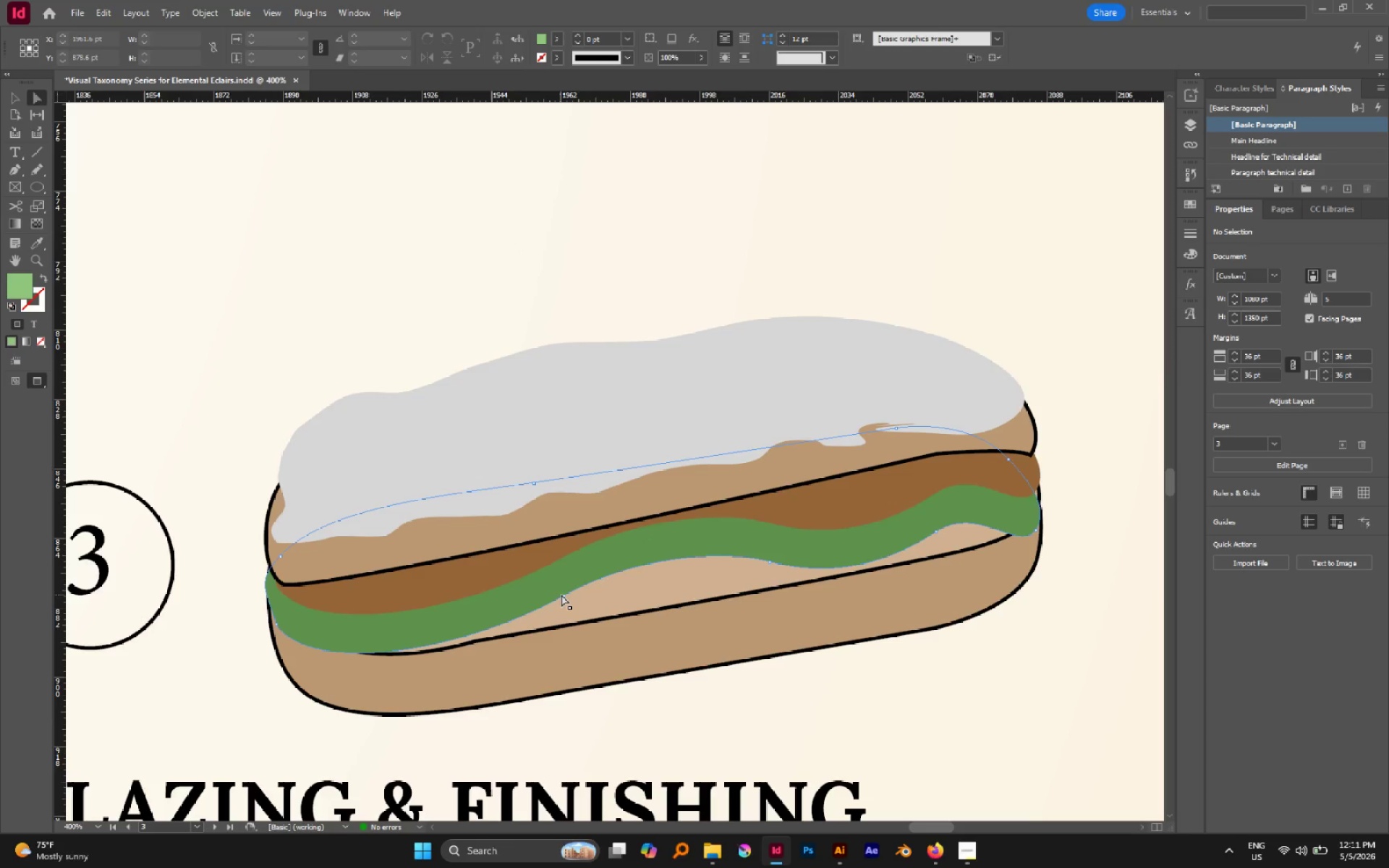 
left_click([566, 596])
 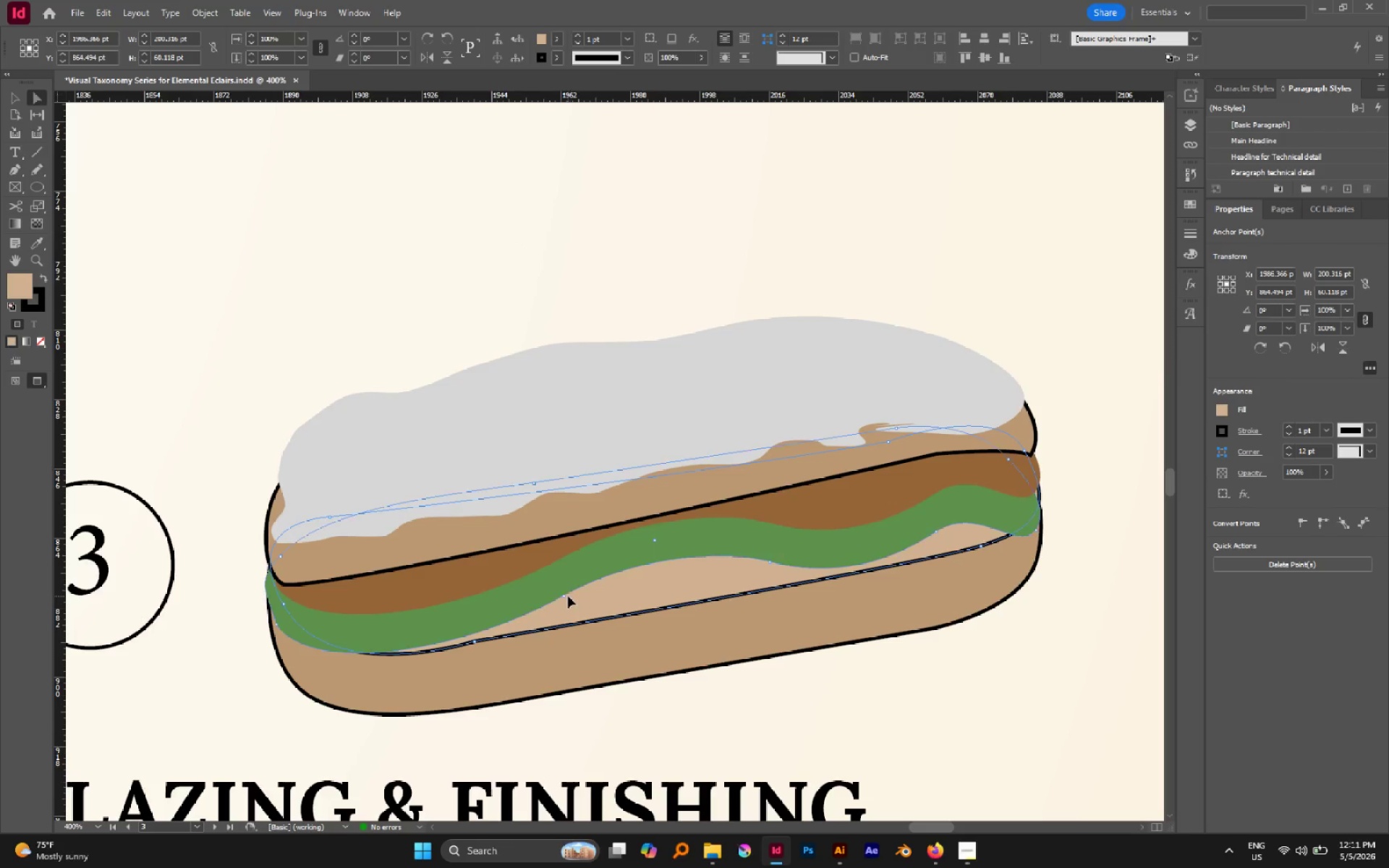 
left_click([564, 592])
 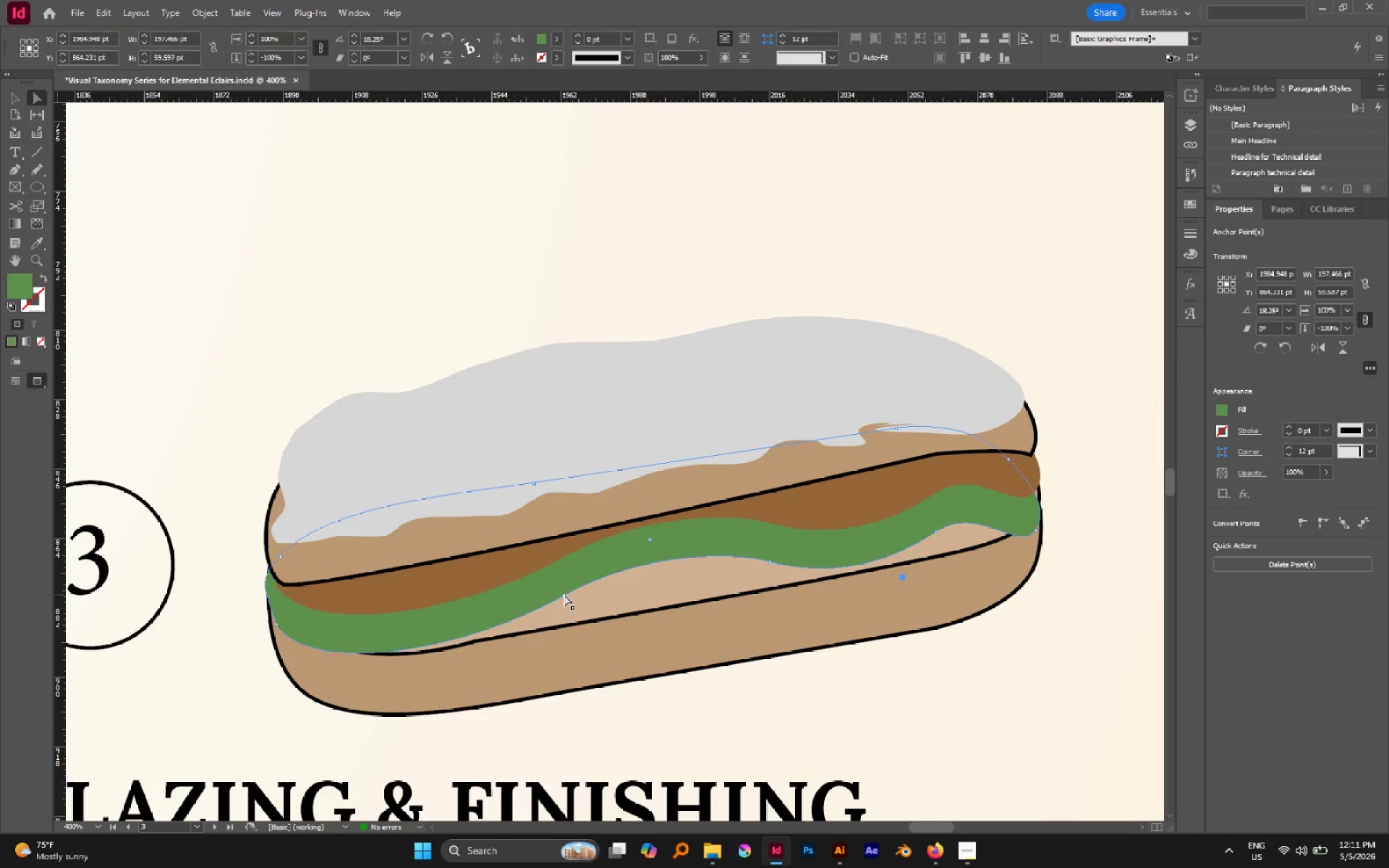 
left_click([565, 595])
 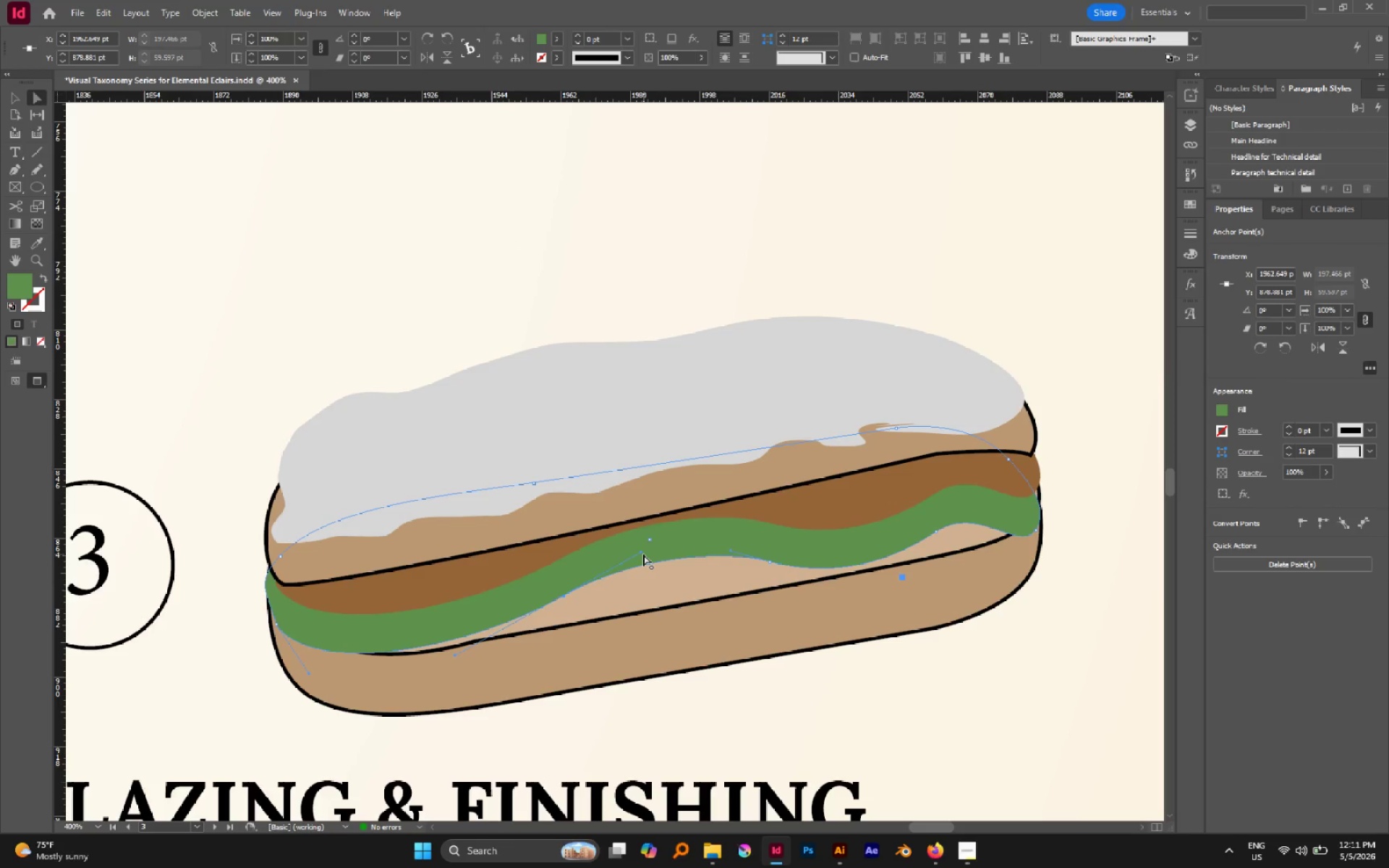 
left_click_drag(start_coordinate=[642, 552], to_coordinate=[650, 608])
 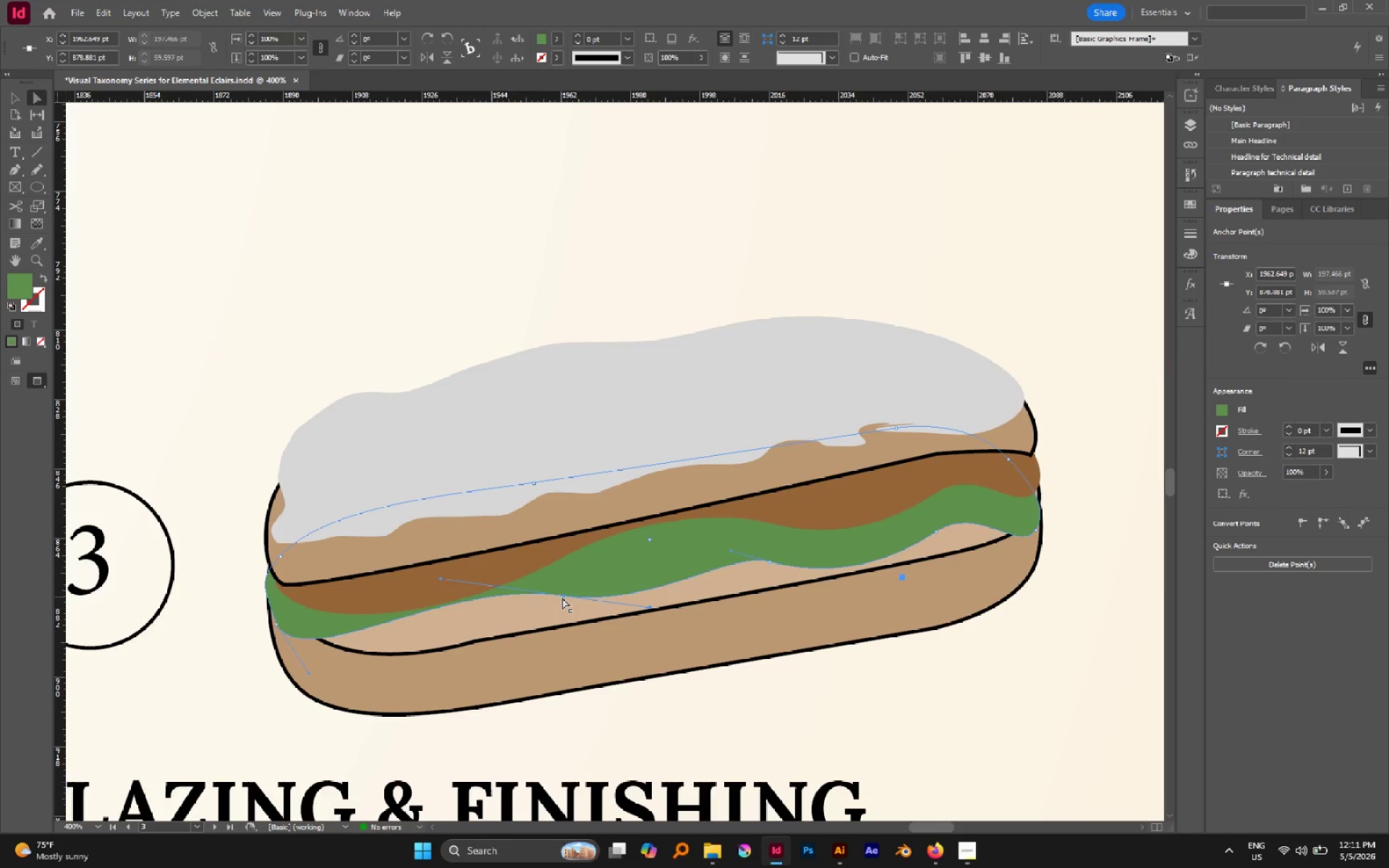 
left_click_drag(start_coordinate=[564, 597], to_coordinate=[582, 606])
 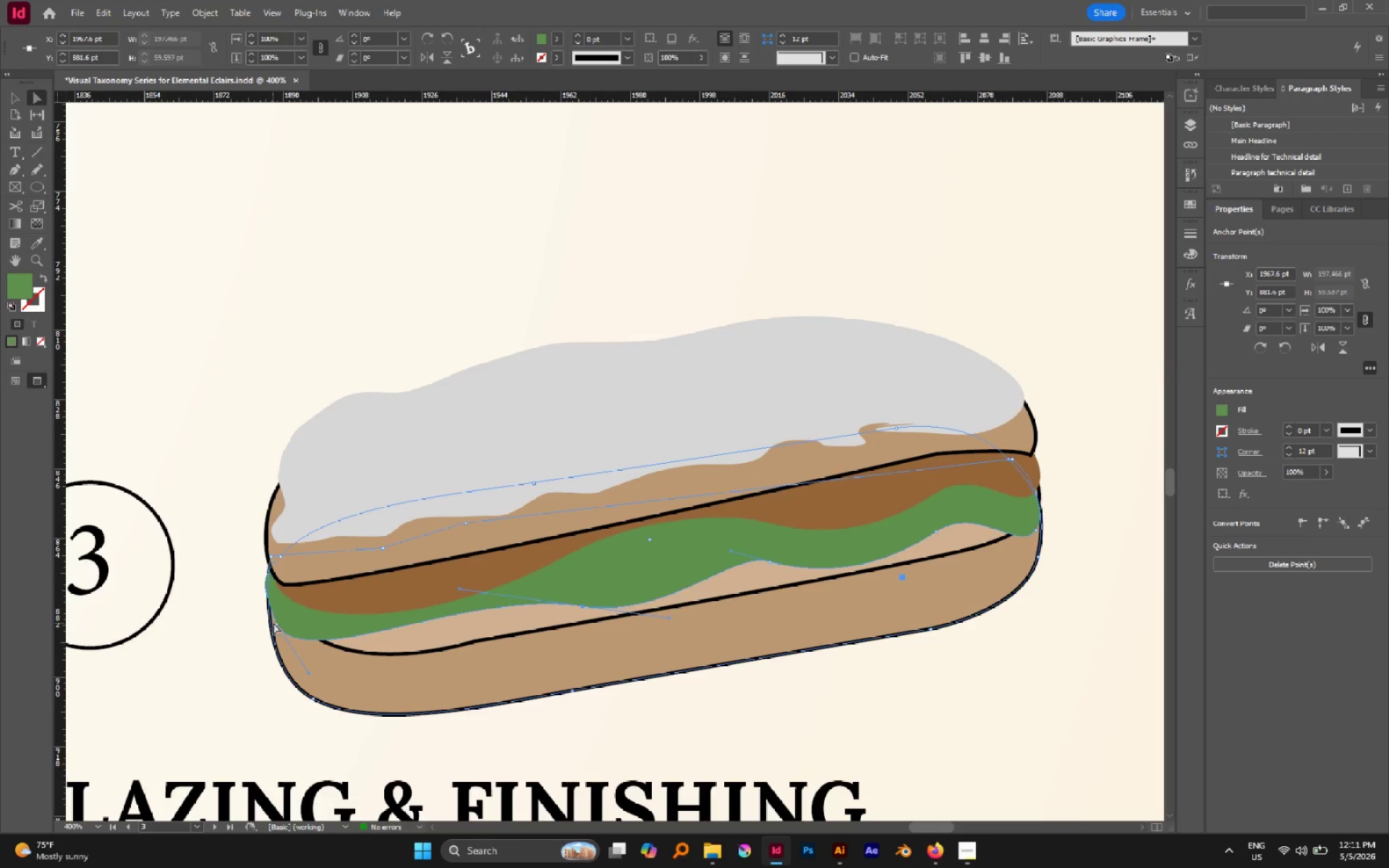 
left_click([276, 624])
 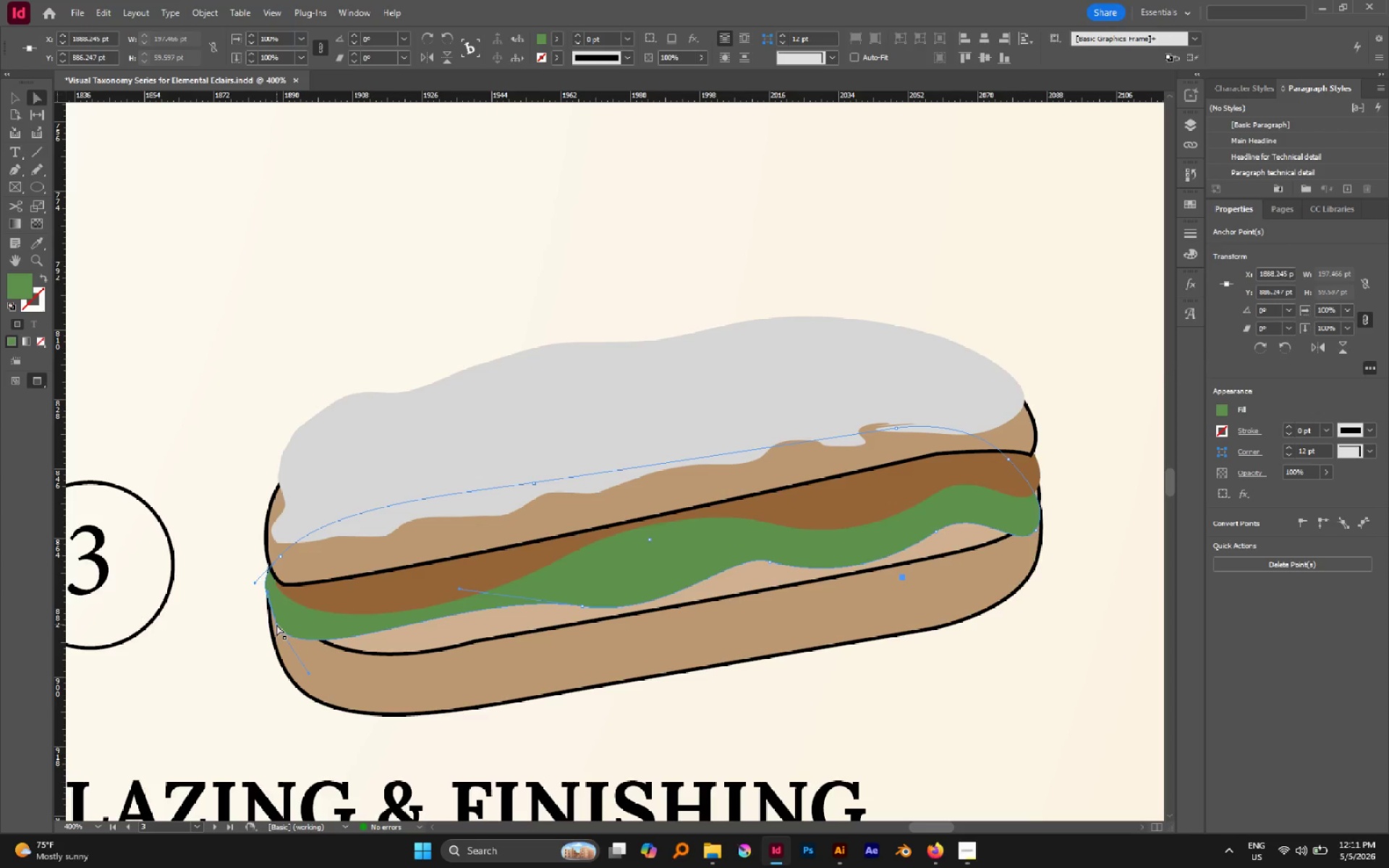 
left_click_drag(start_coordinate=[277, 624], to_coordinate=[285, 620])
 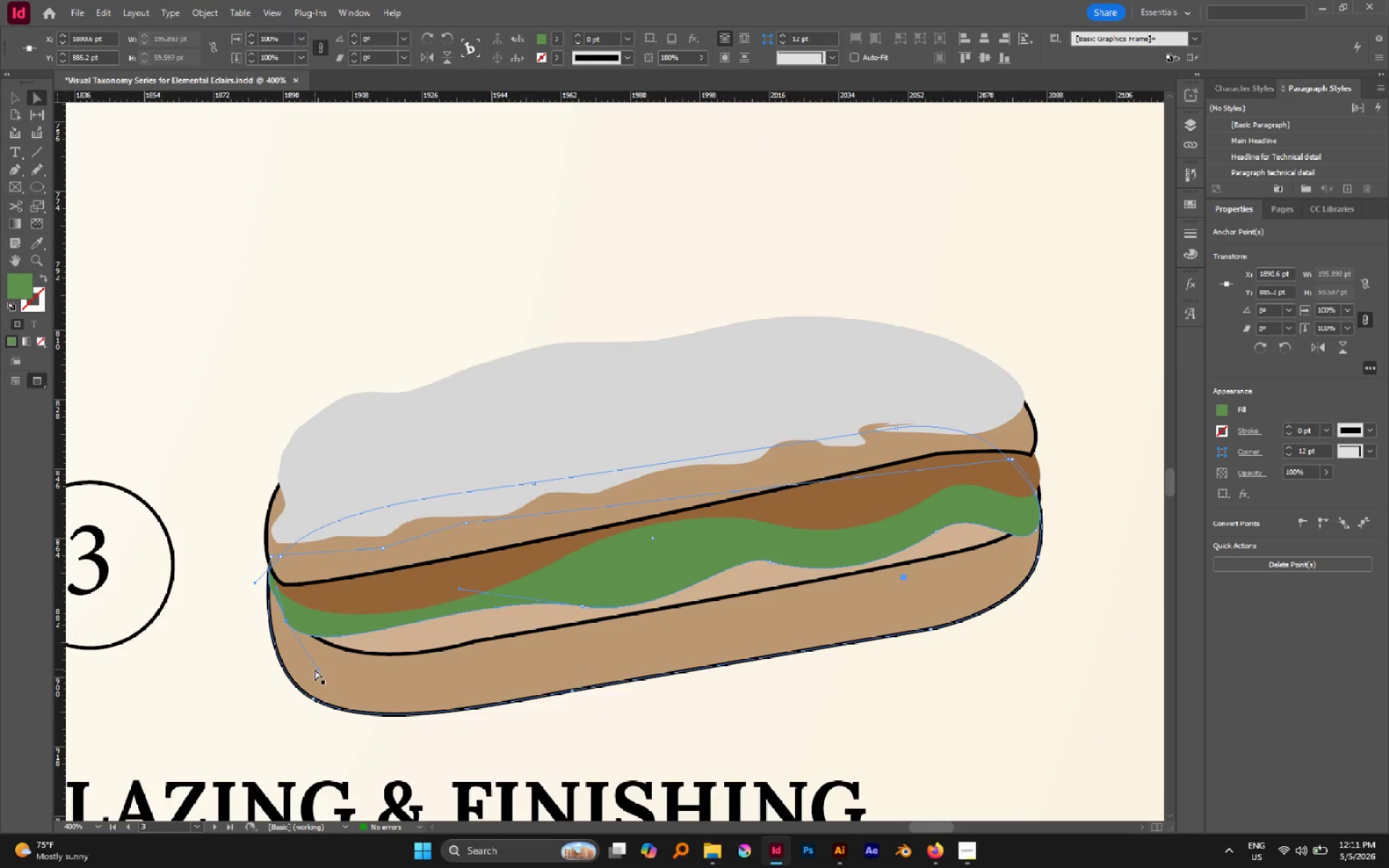 
left_click_drag(start_coordinate=[318, 670], to_coordinate=[352, 665])
 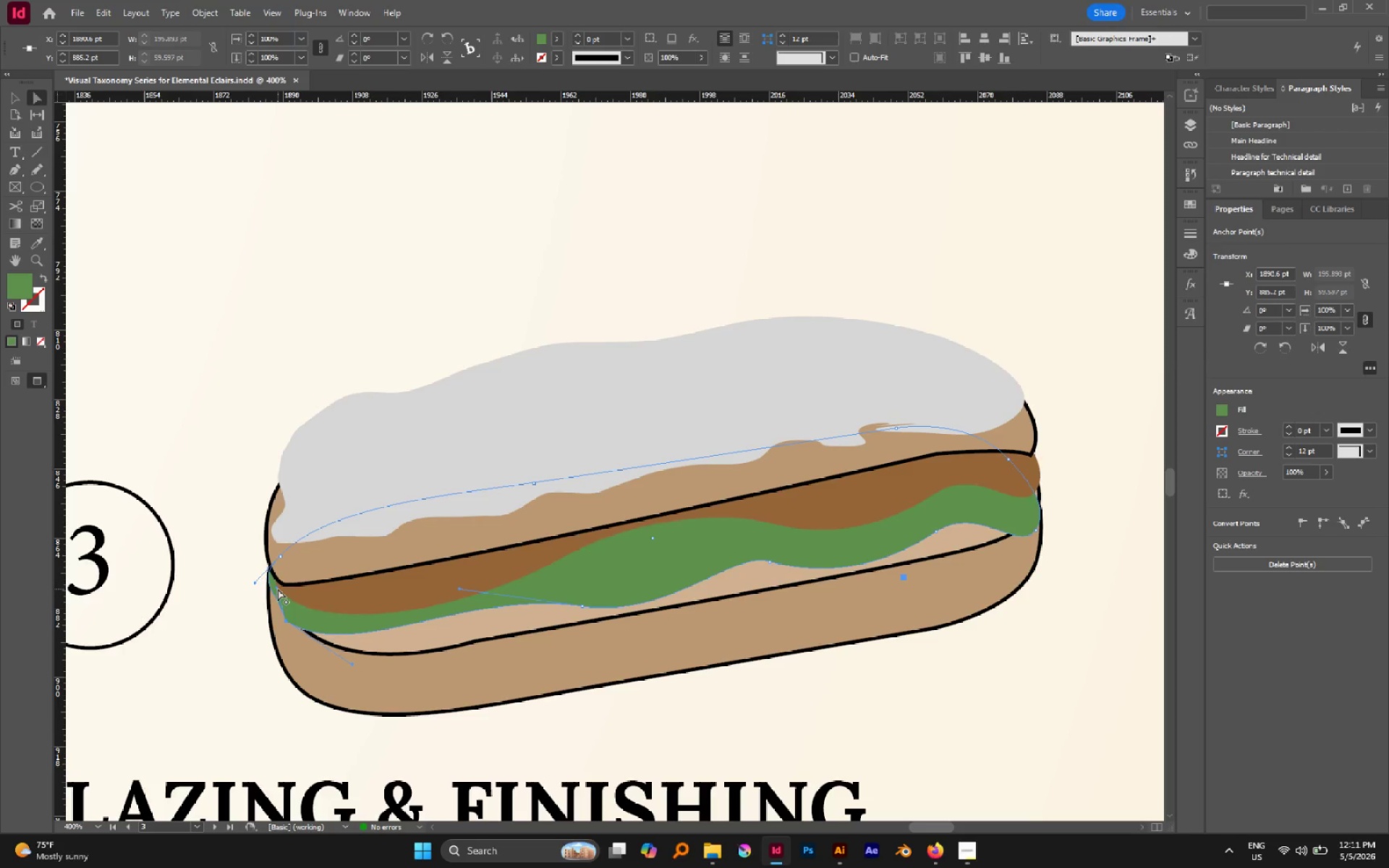 
left_click_drag(start_coordinate=[277, 587], to_coordinate=[271, 606])
 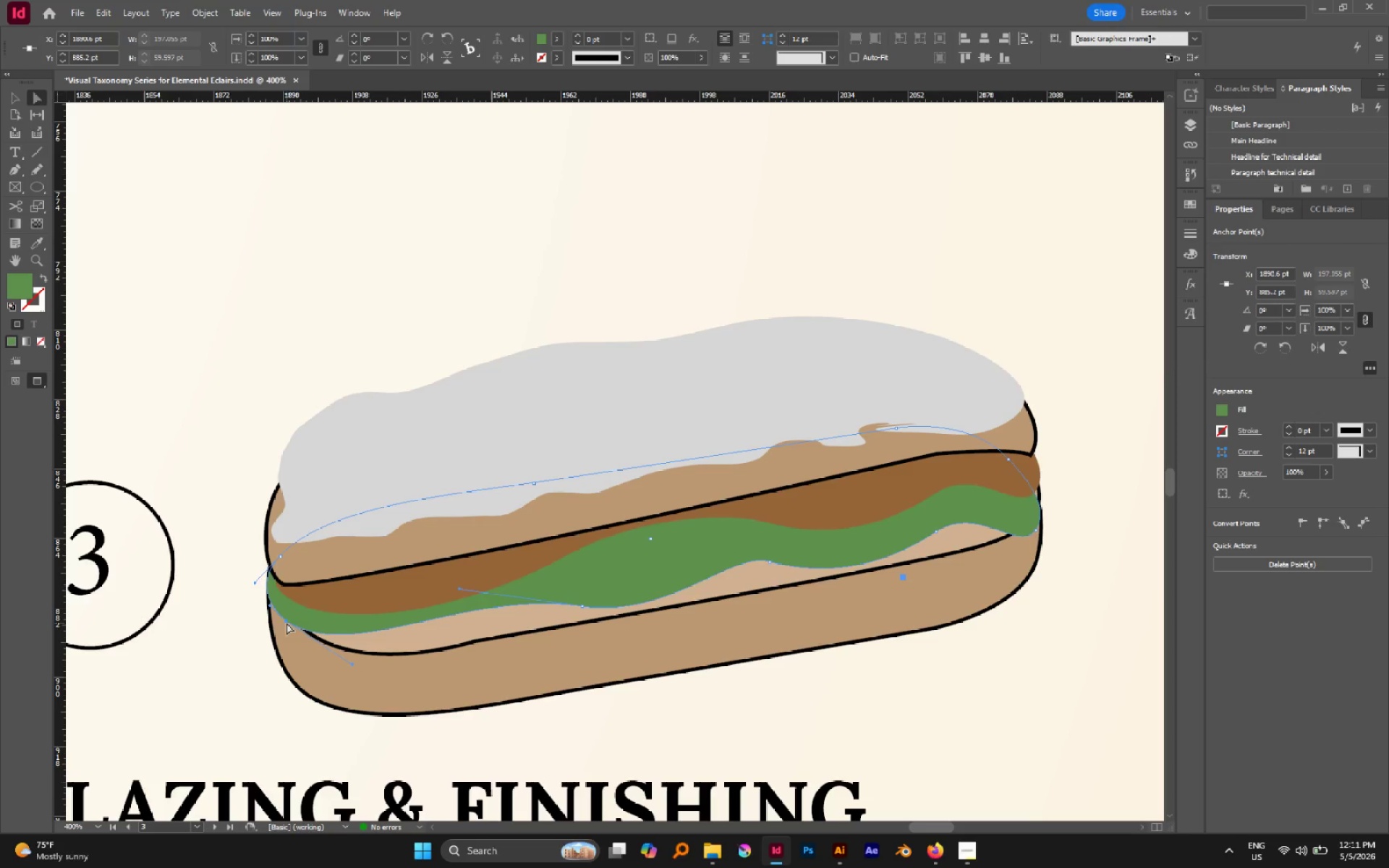 
left_click_drag(start_coordinate=[286, 622], to_coordinate=[305, 629])
 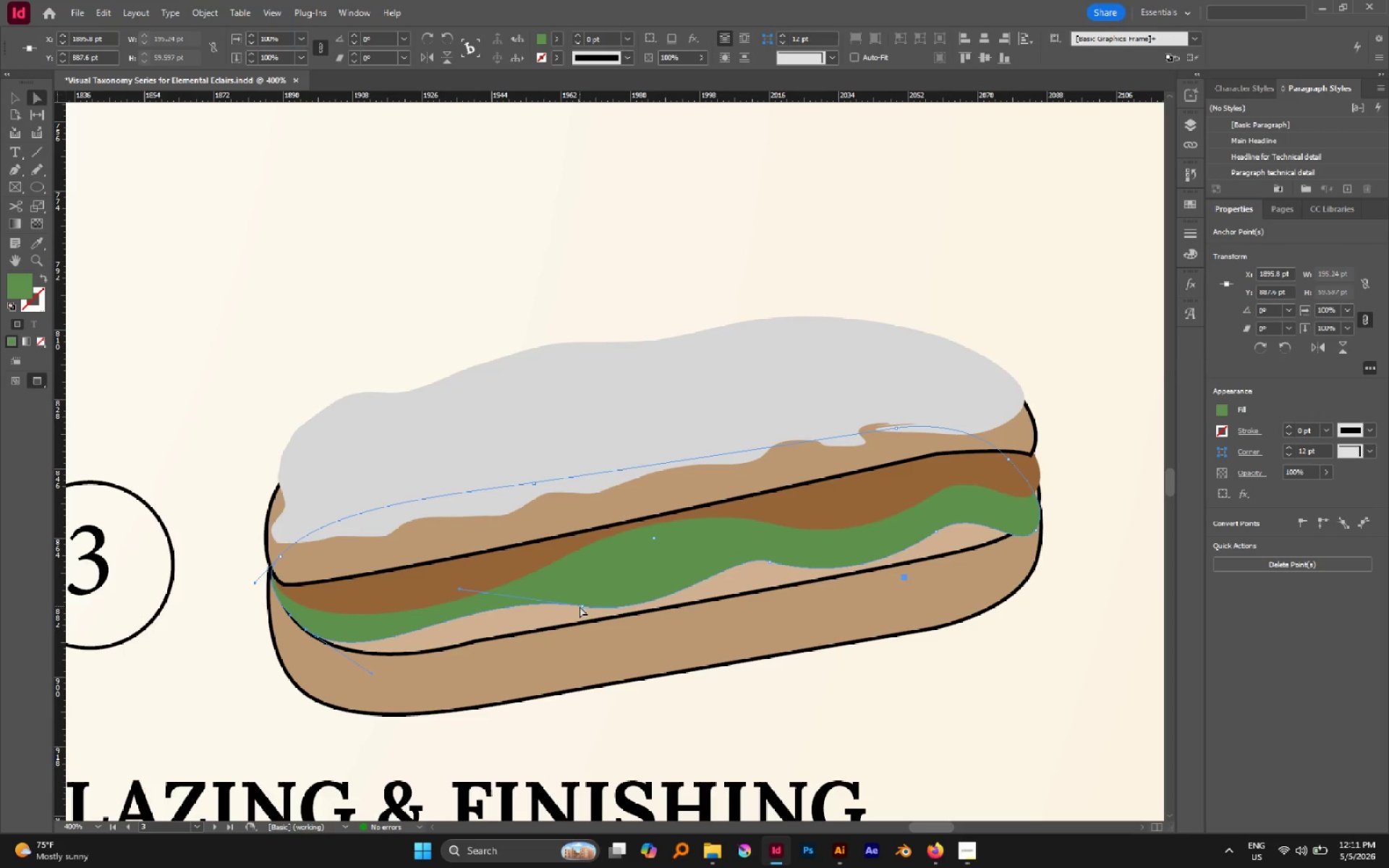 
left_click([582, 605])
 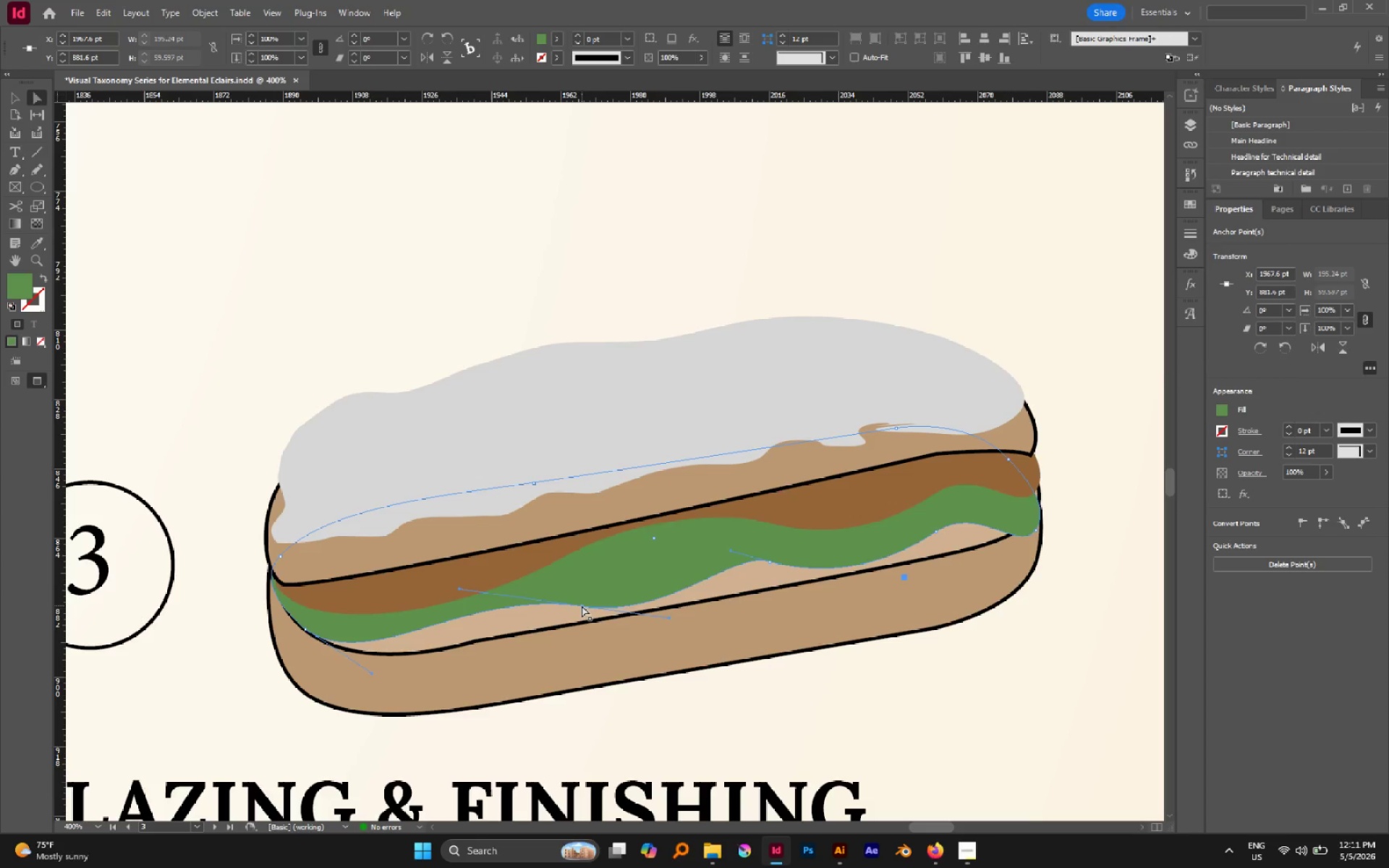 
left_click_drag(start_coordinate=[582, 605], to_coordinate=[594, 606])
 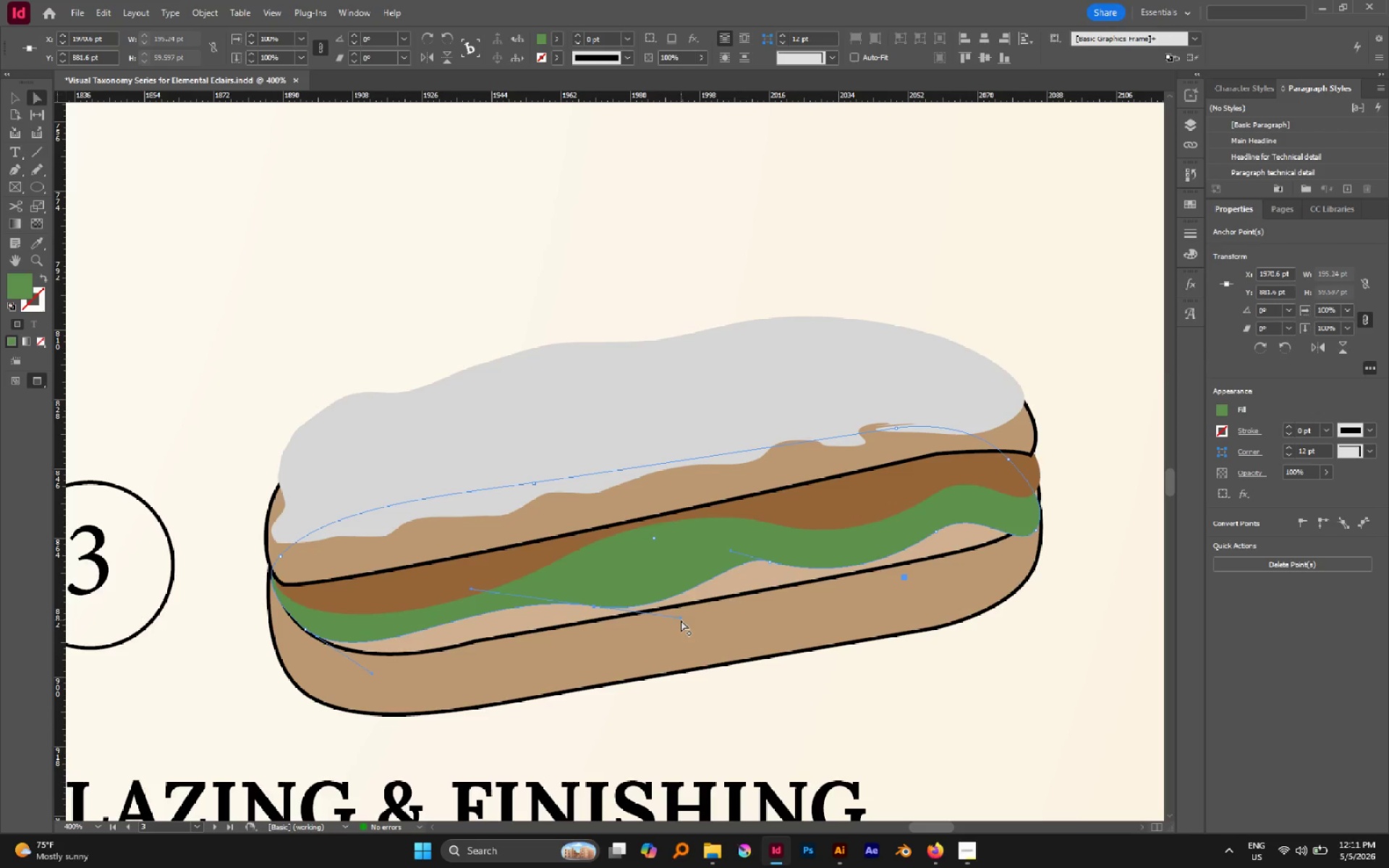 
left_click_drag(start_coordinate=[681, 620], to_coordinate=[726, 600])
 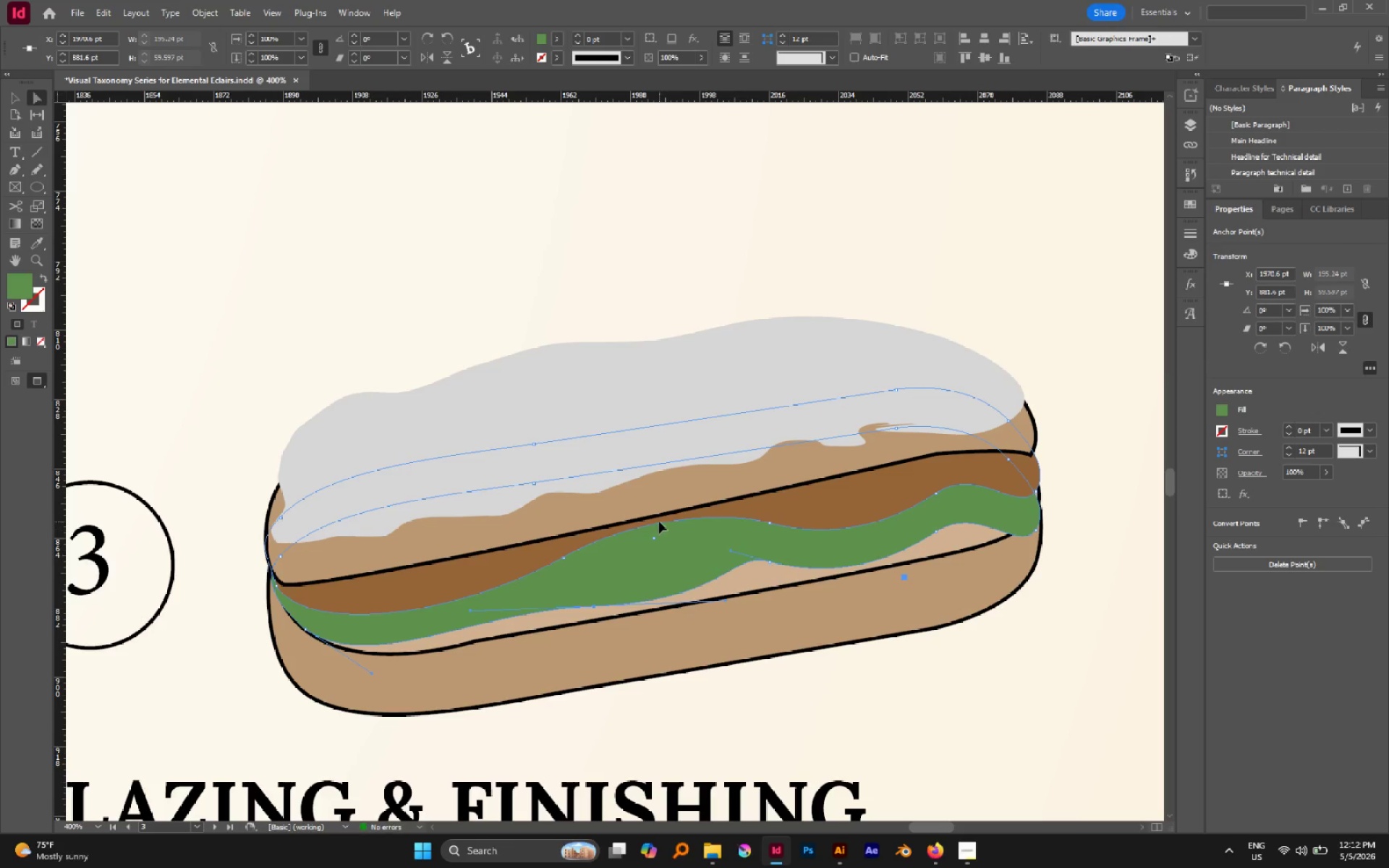 
left_click([658, 521])
 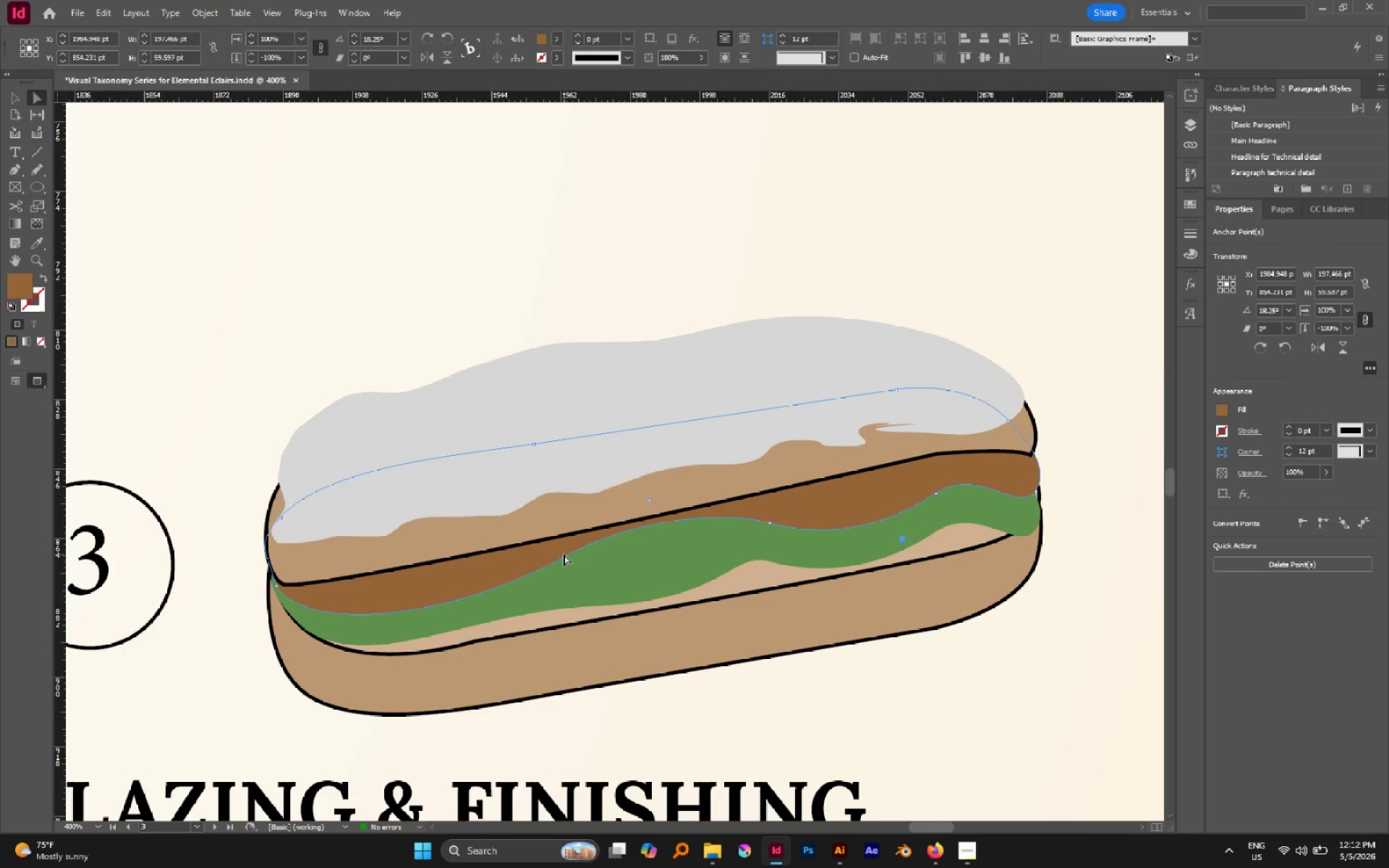 
left_click([564, 559])
 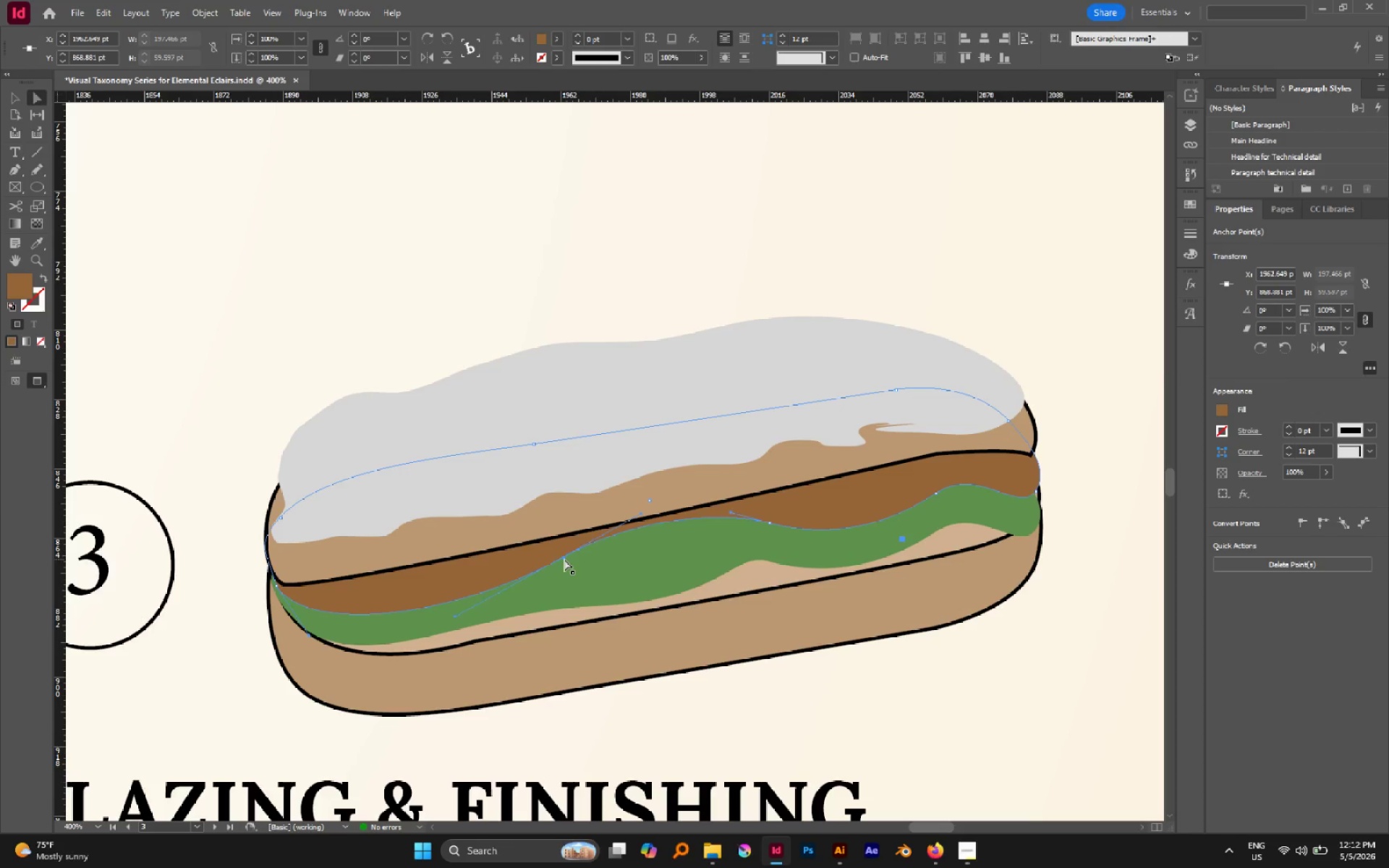 
left_click_drag(start_coordinate=[564, 559], to_coordinate=[569, 571])
 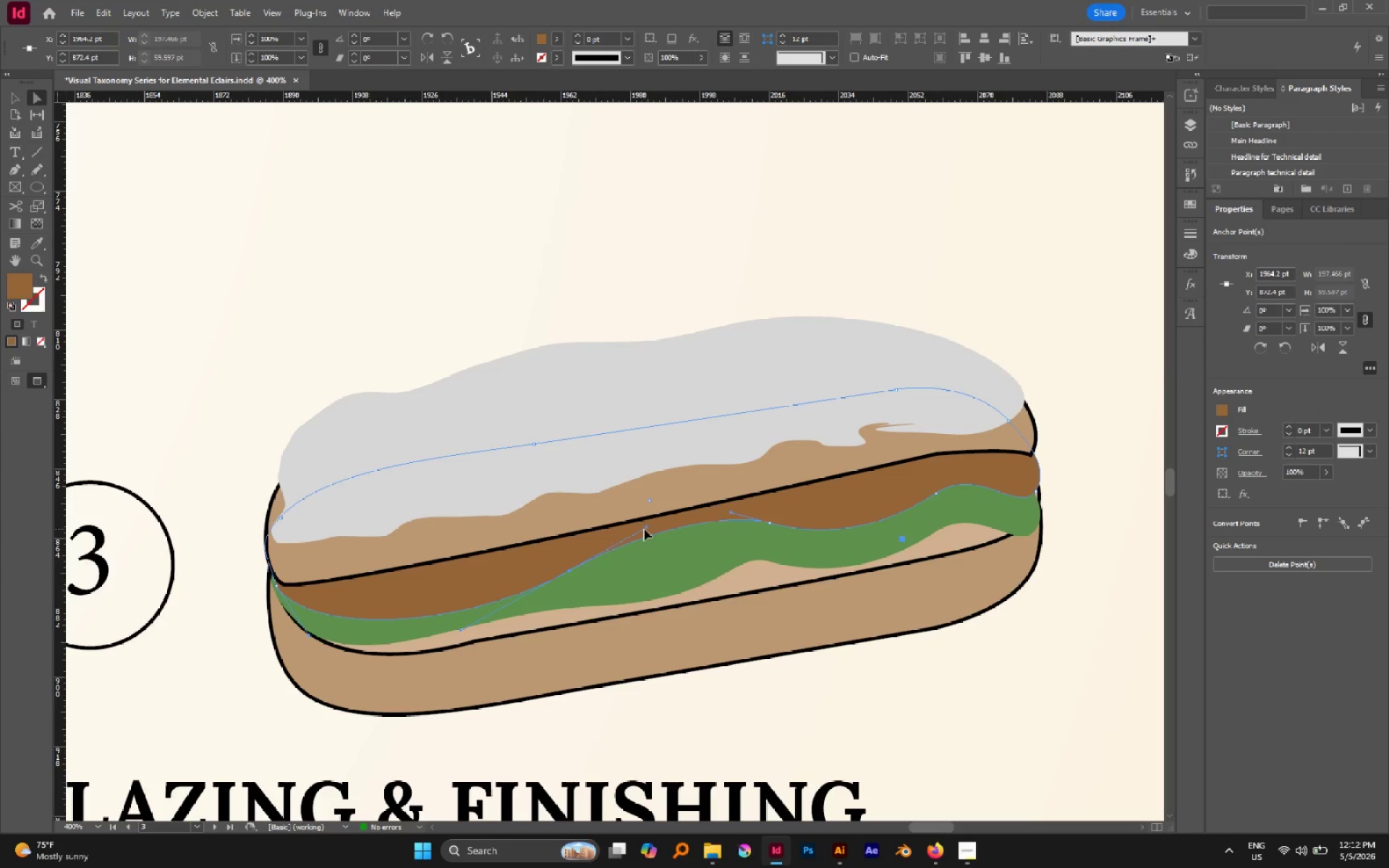 
left_click_drag(start_coordinate=[647, 527], to_coordinate=[658, 540])
 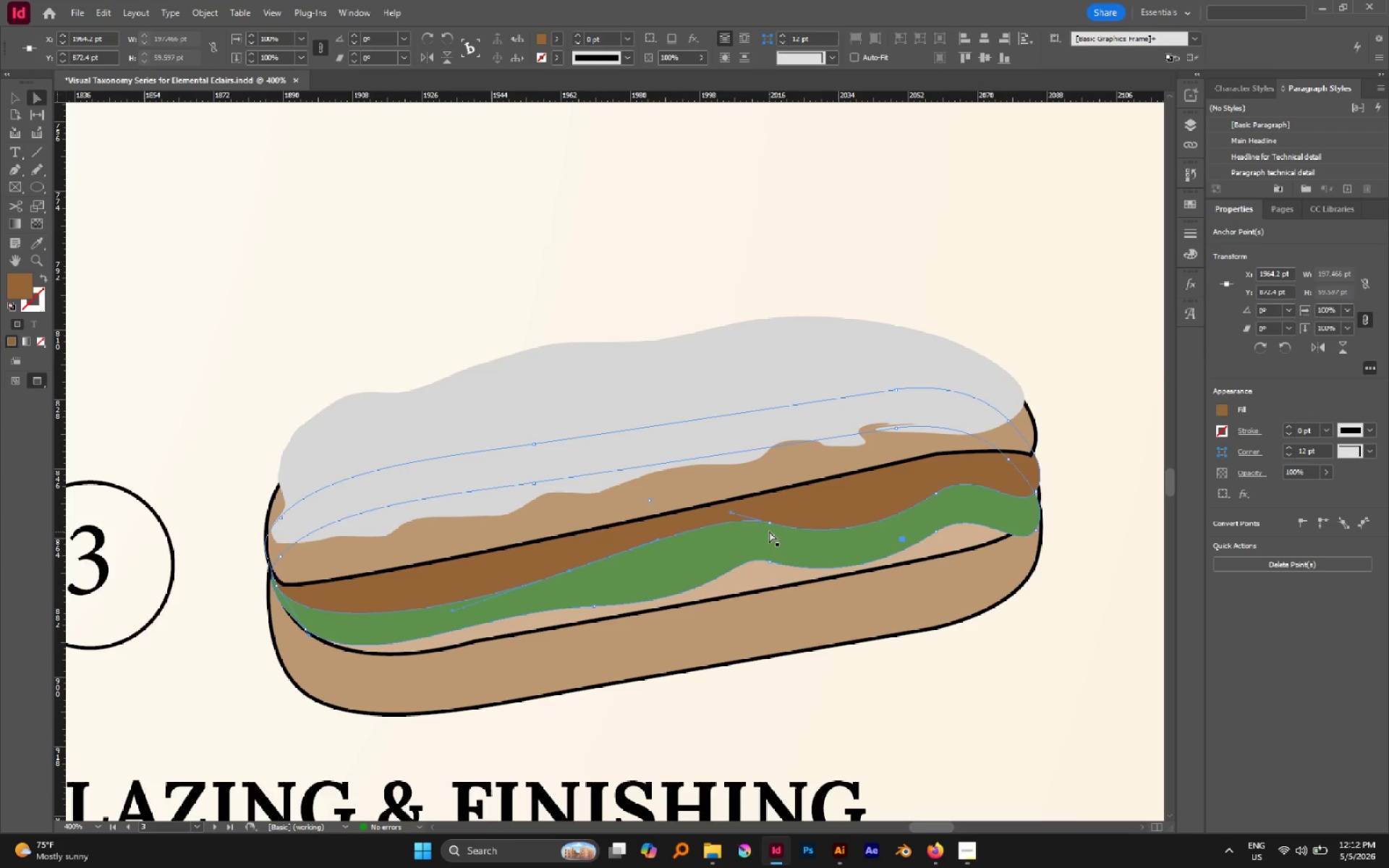 
left_click([769, 523])
 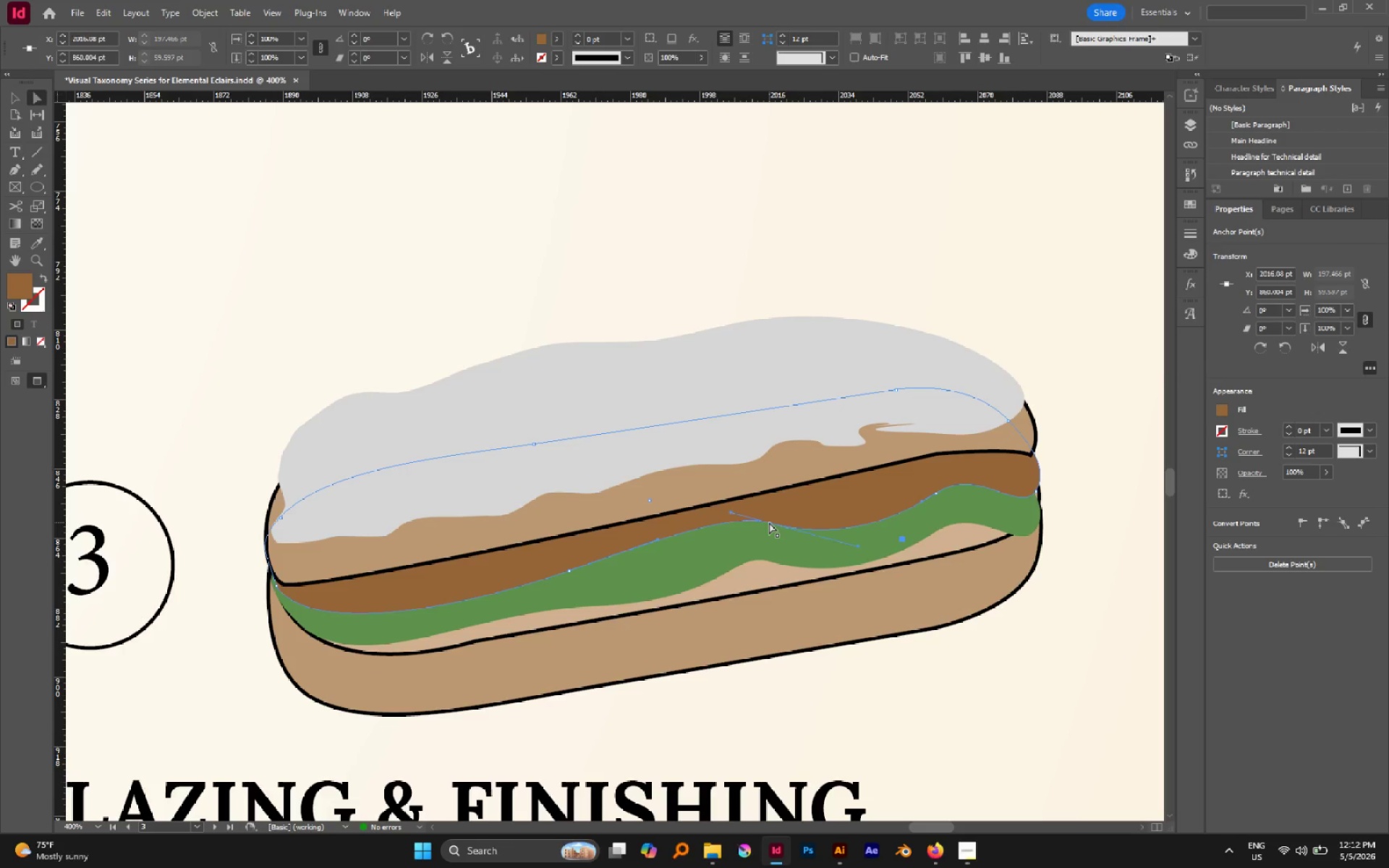 
left_click_drag(start_coordinate=[770, 524], to_coordinate=[776, 535])
 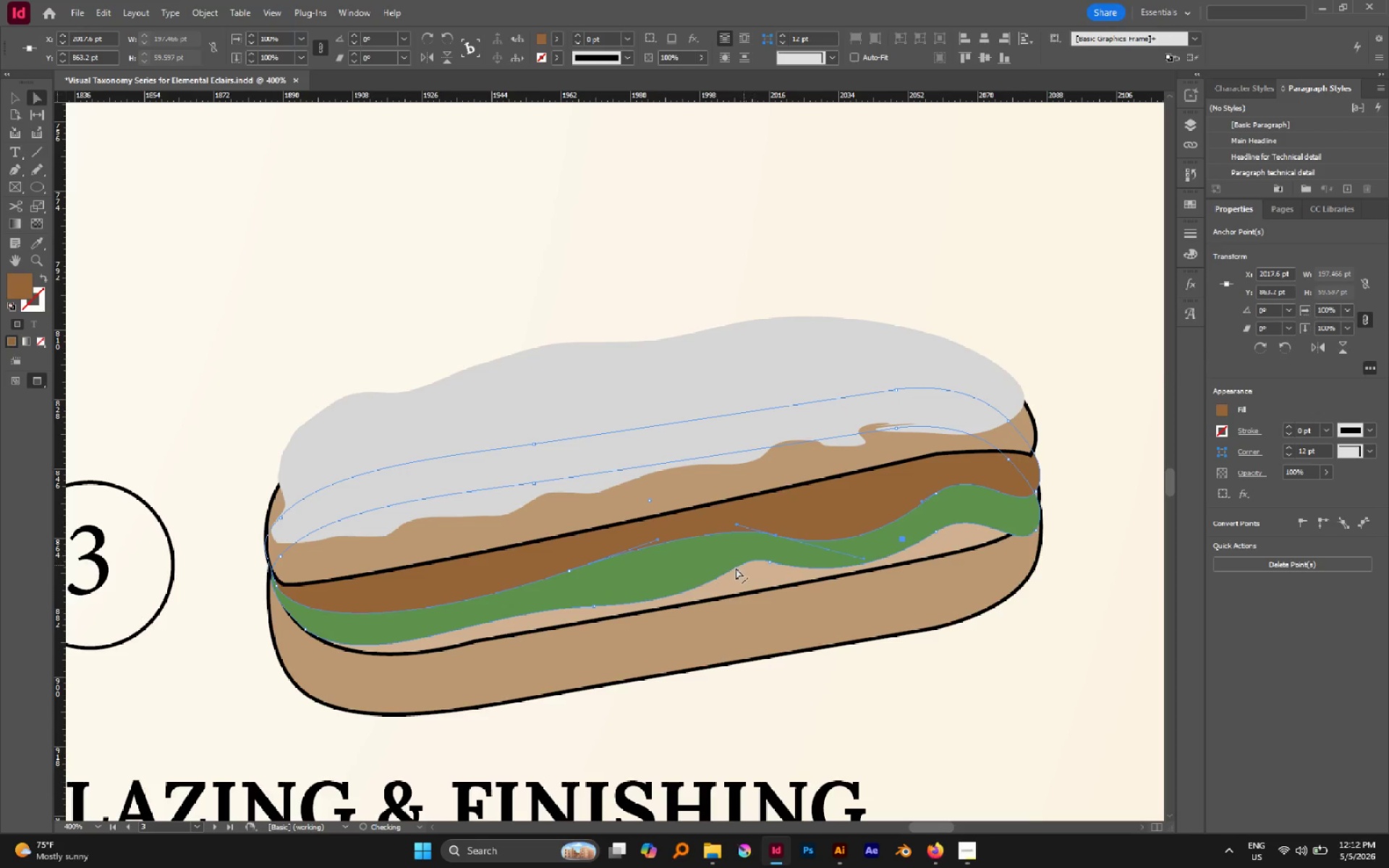 
left_click([735, 569])
 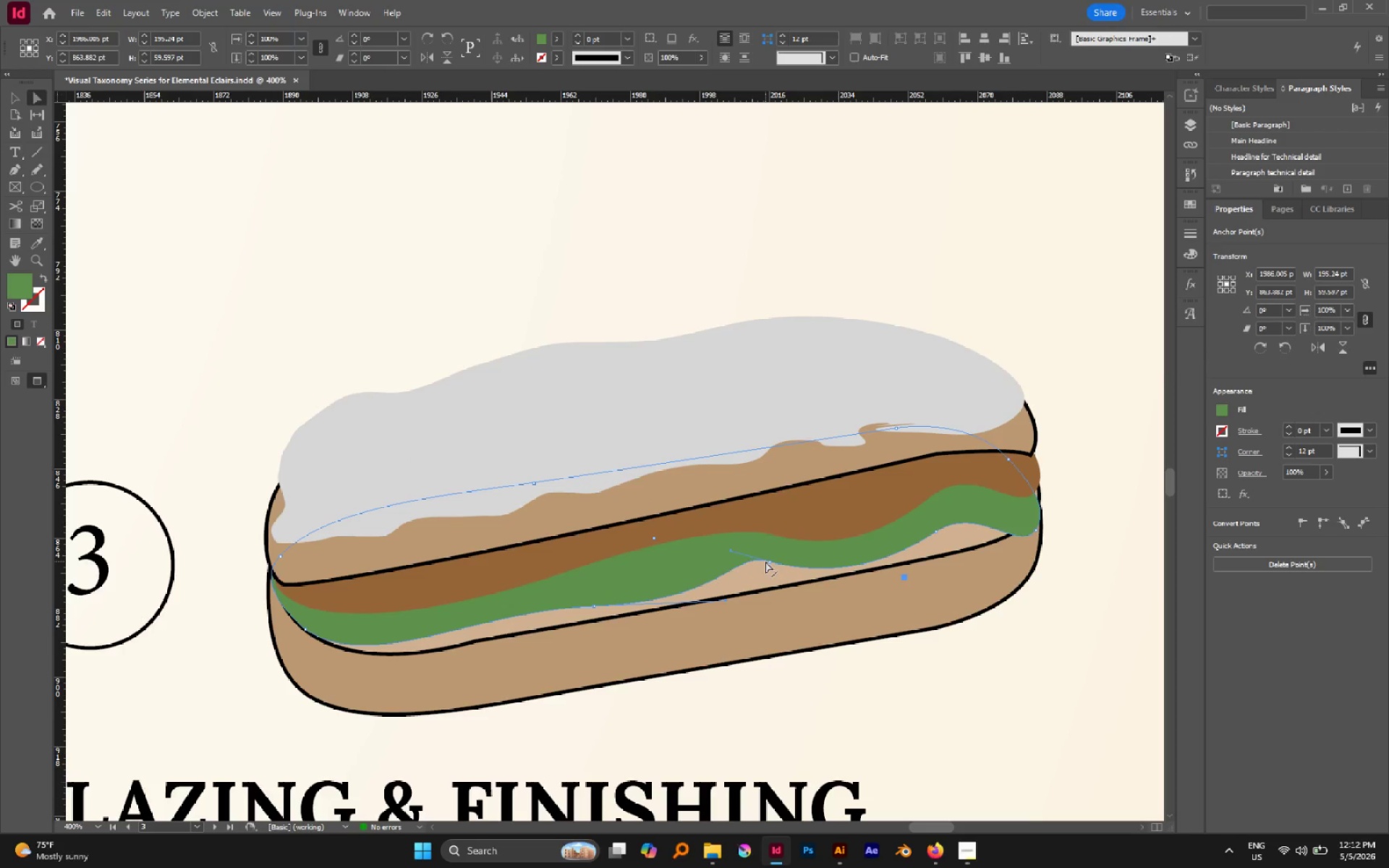 
left_click([766, 561])
 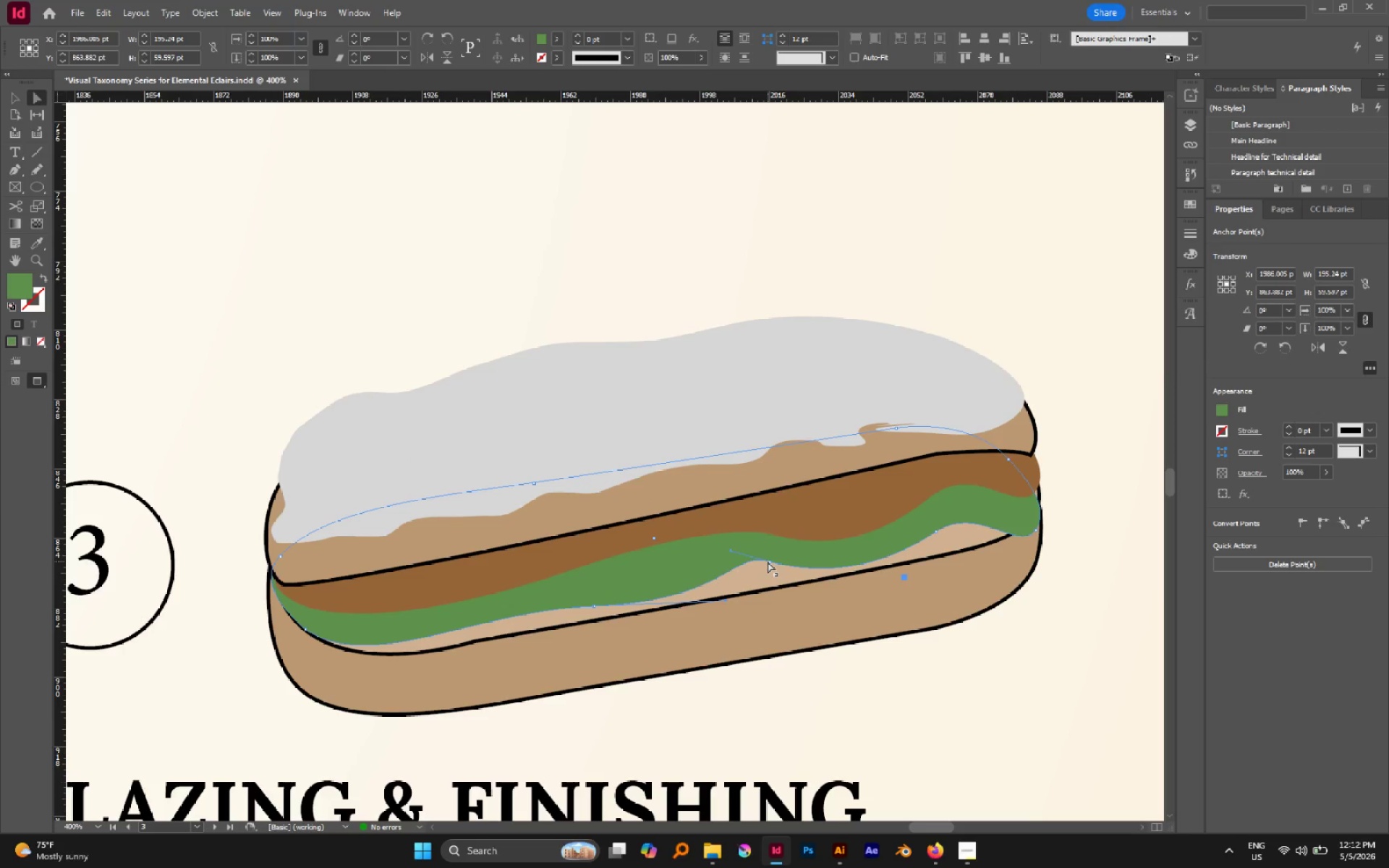 
left_click([768, 561])
 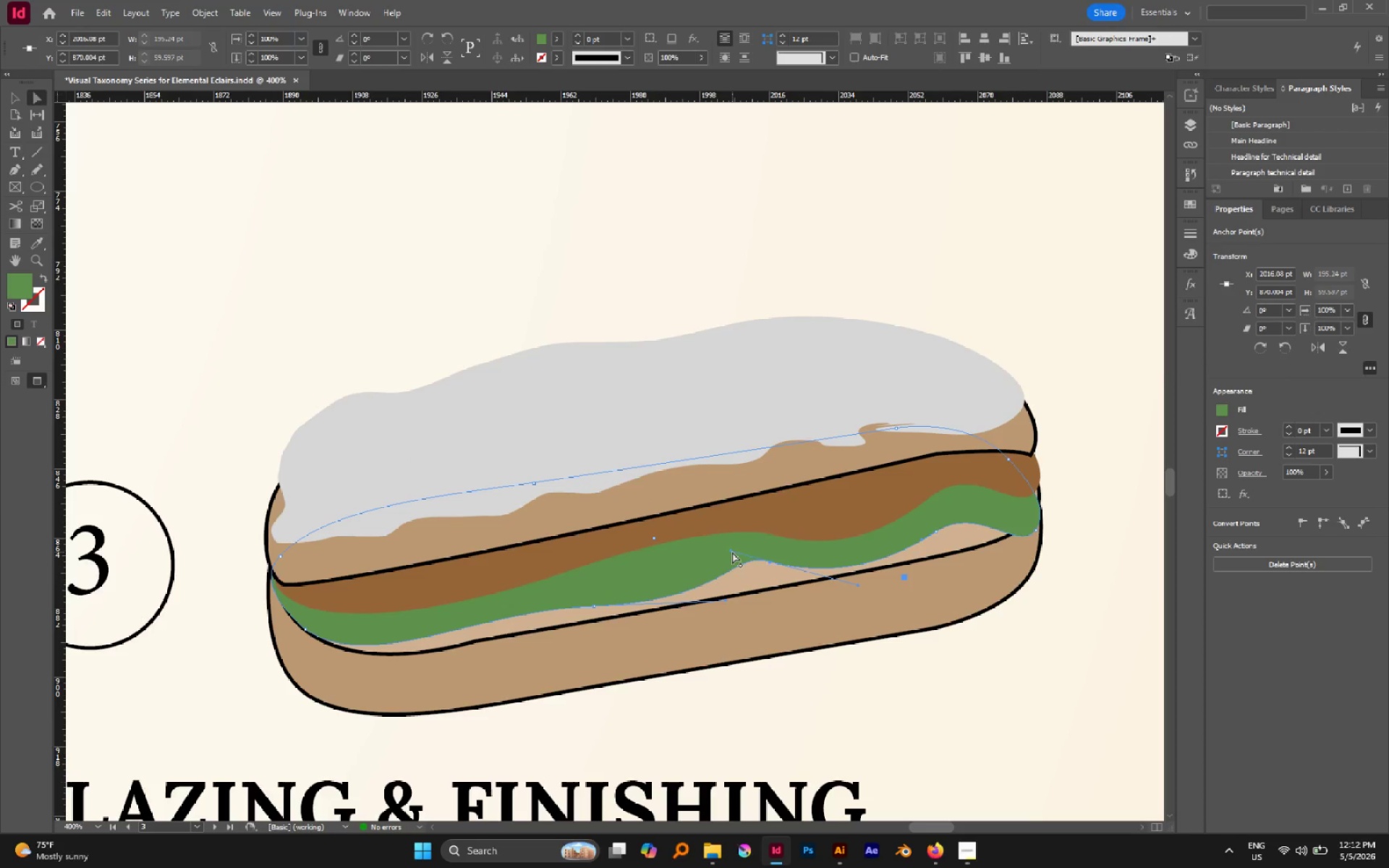 
left_click_drag(start_coordinate=[732, 552], to_coordinate=[681, 557])
 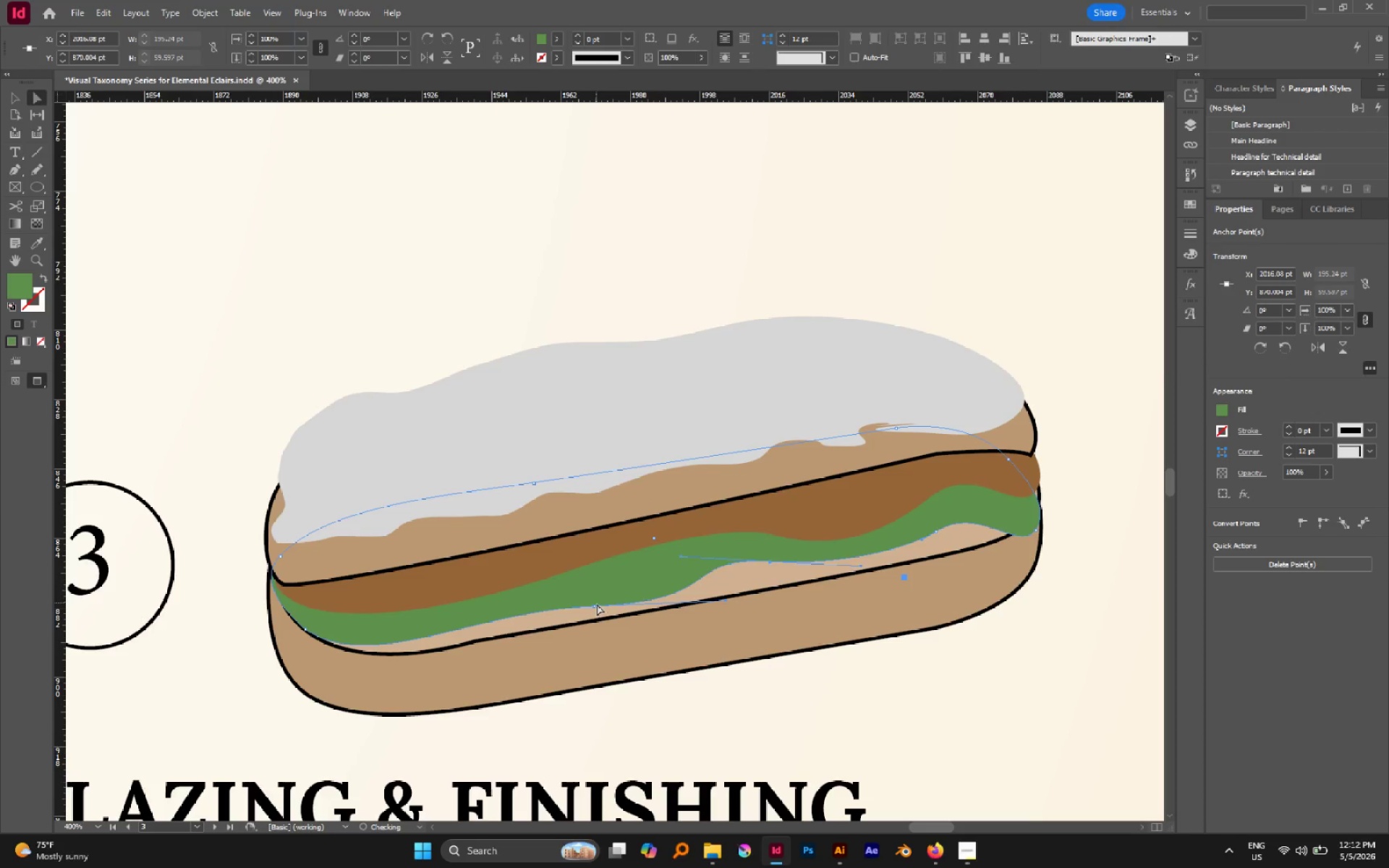 
left_click([593, 606])
 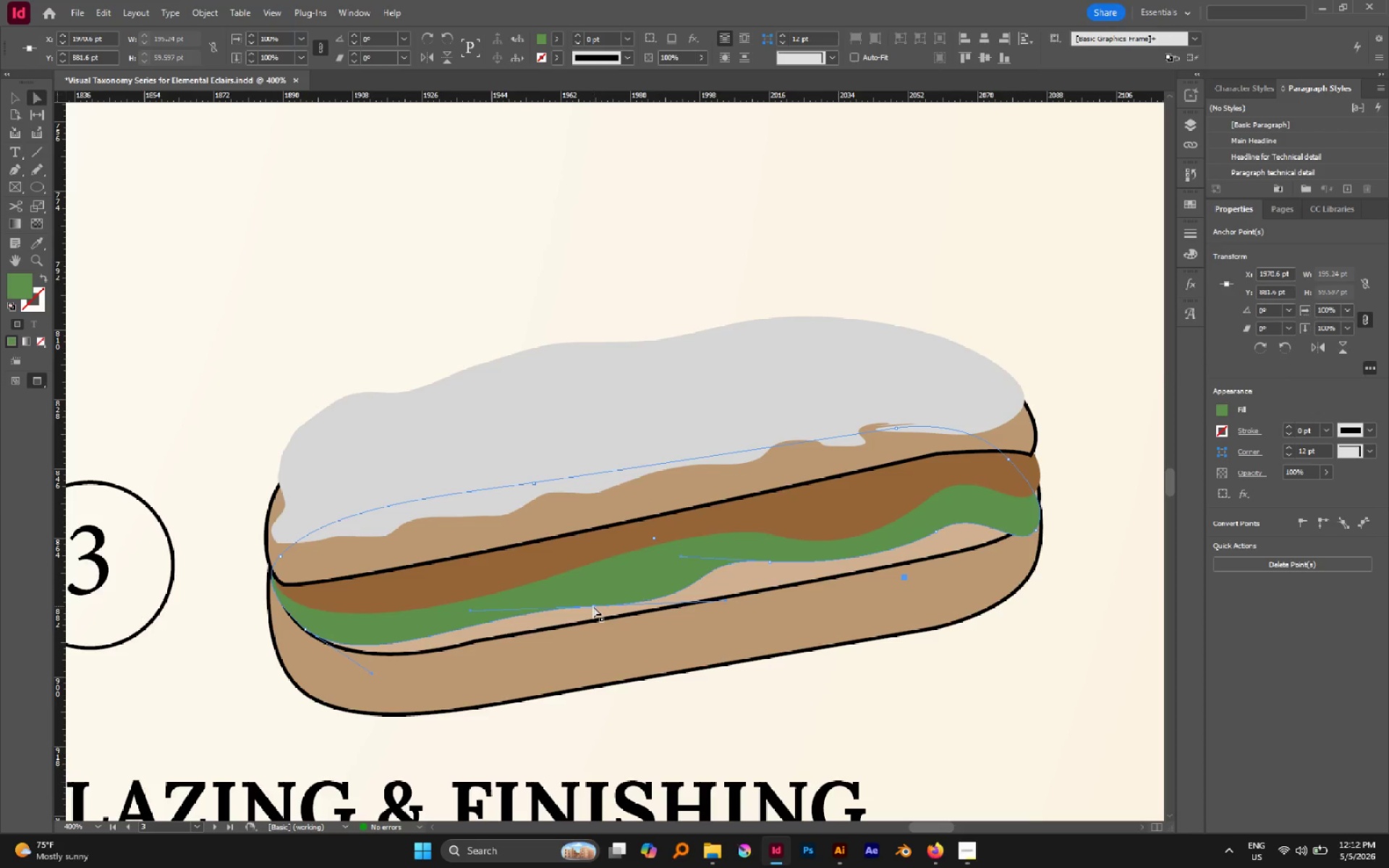 
left_click_drag(start_coordinate=[593, 606], to_coordinate=[588, 599])
 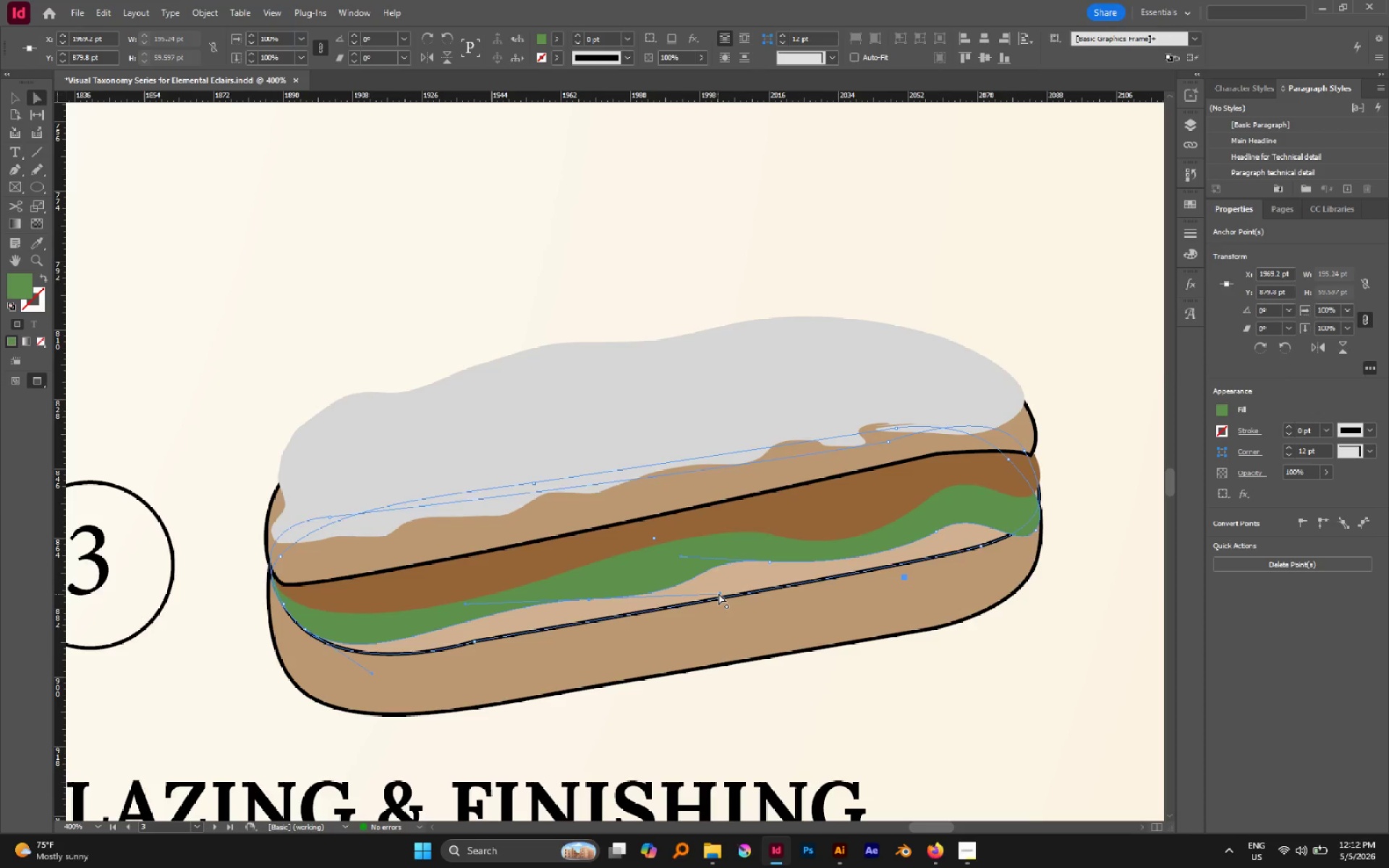 
left_click_drag(start_coordinate=[719, 592], to_coordinate=[720, 584])
 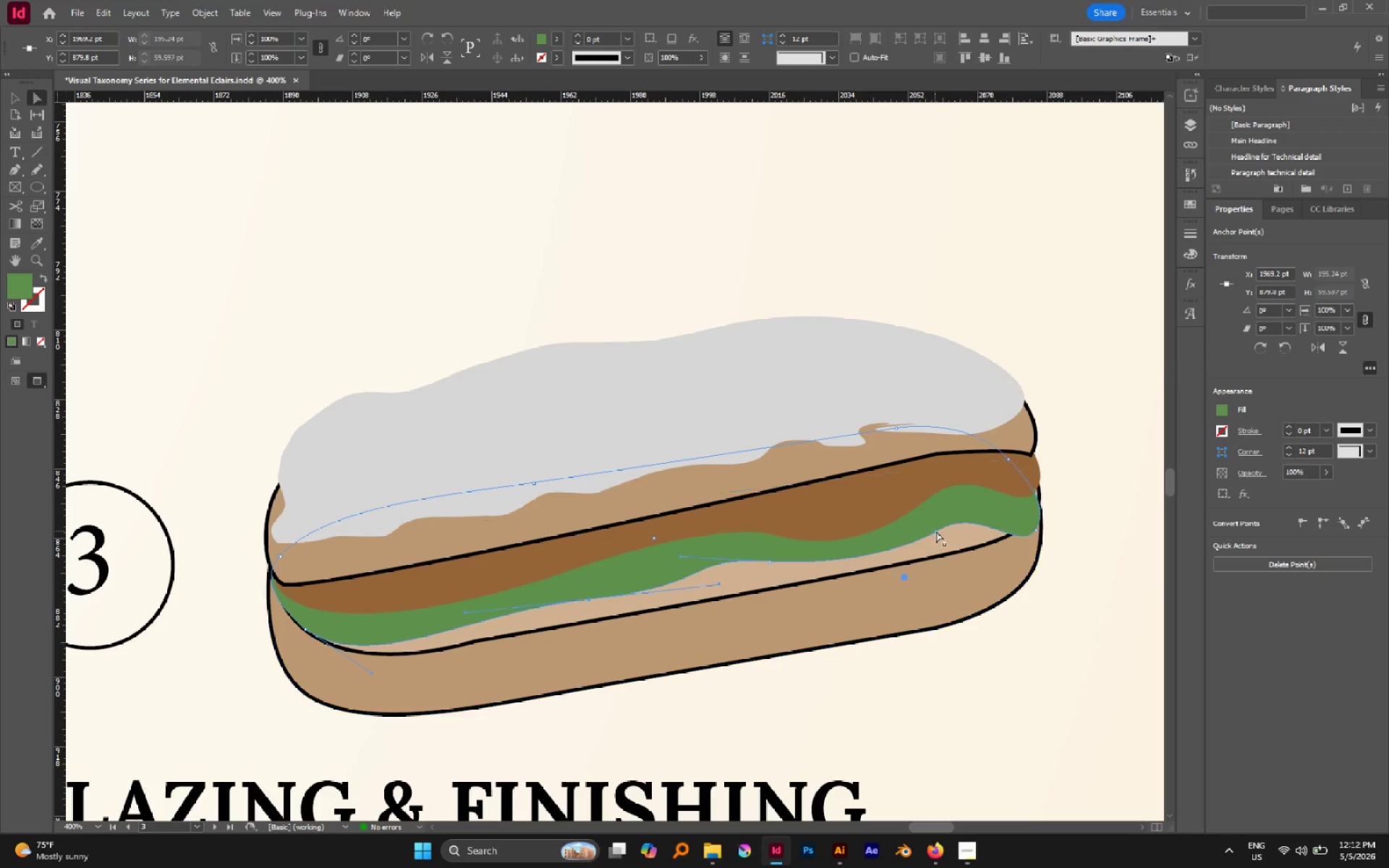 
left_click([938, 530])
 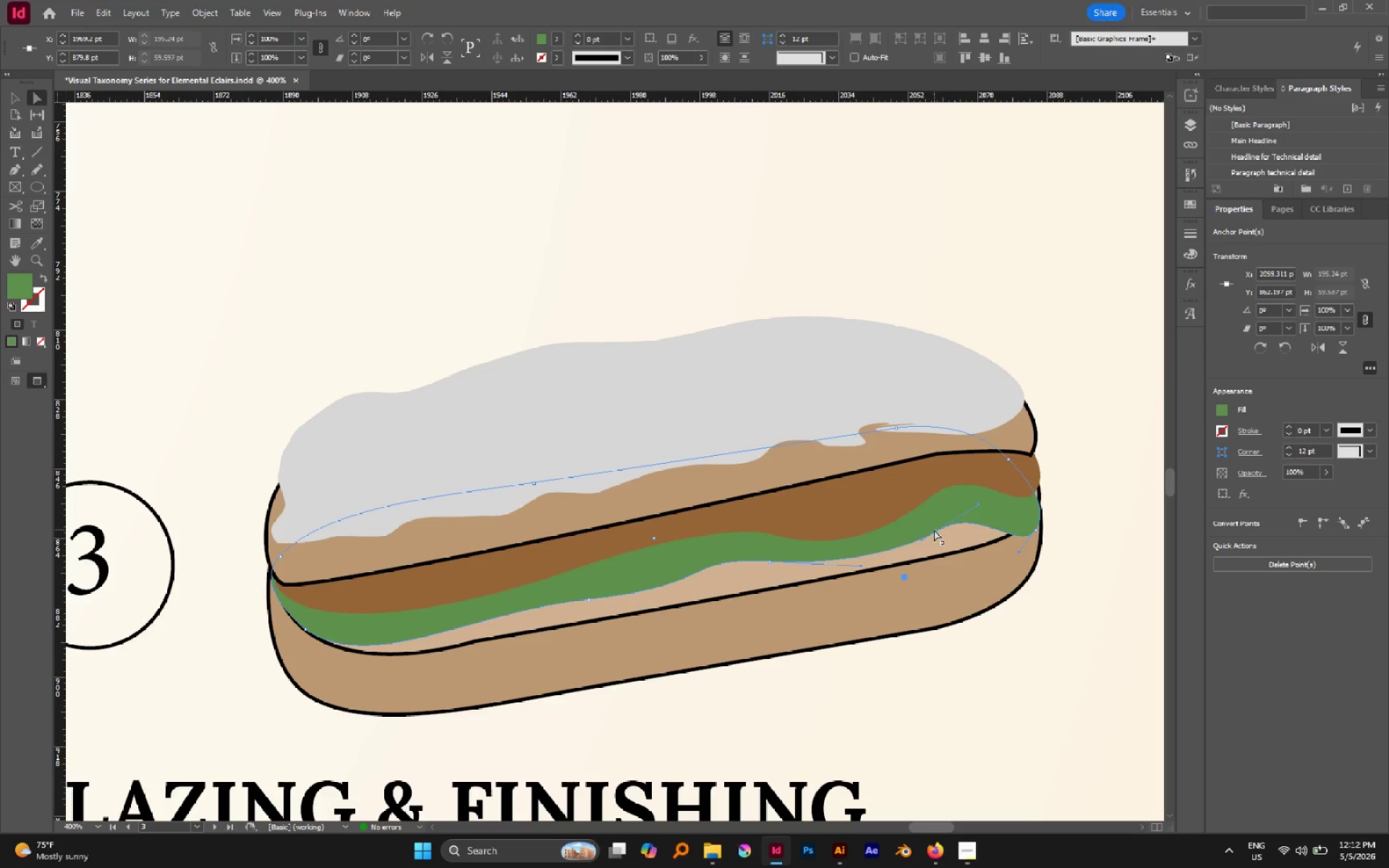 
left_click_drag(start_coordinate=[934, 529], to_coordinate=[925, 527])
 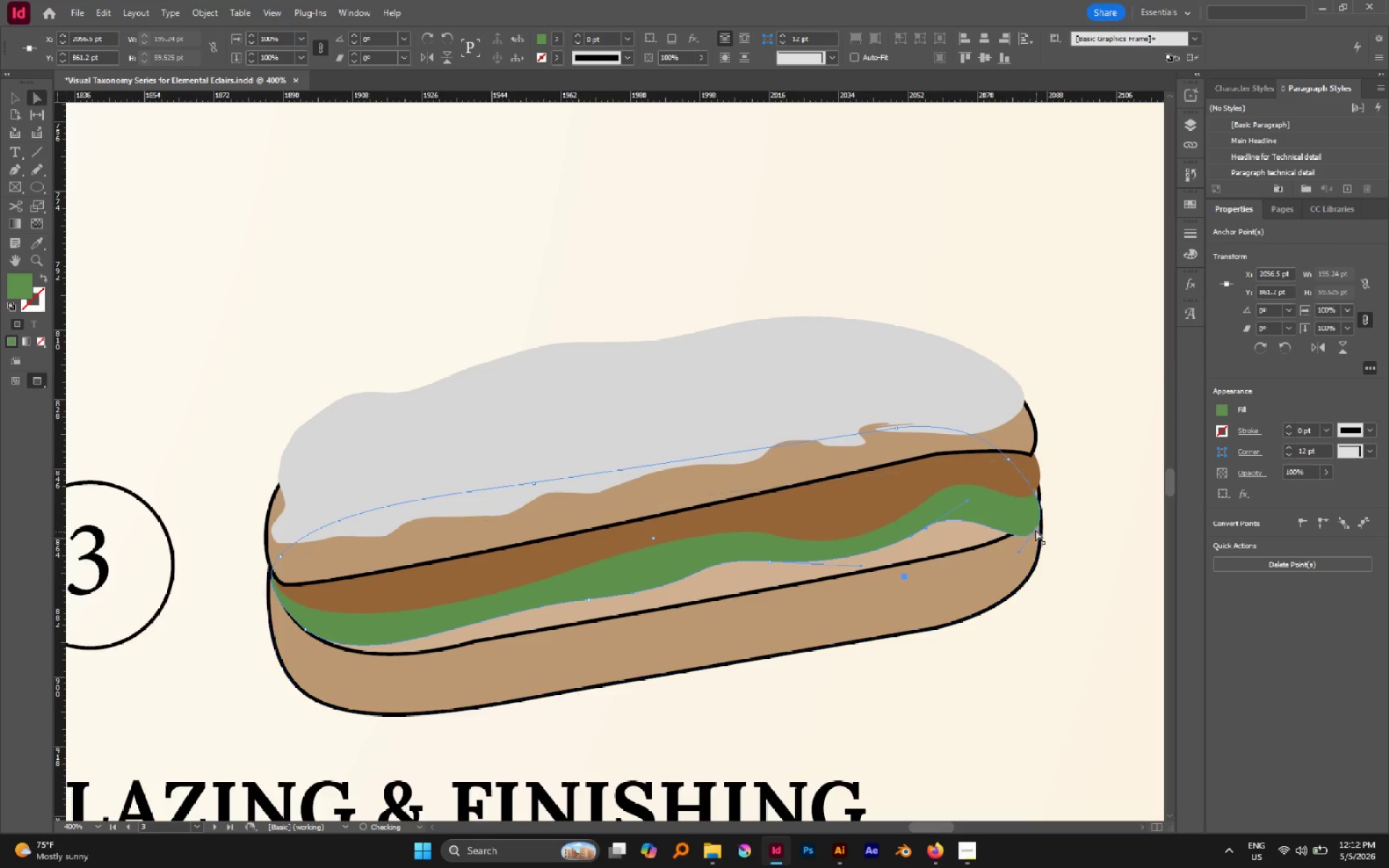 
left_click([1034, 527])
 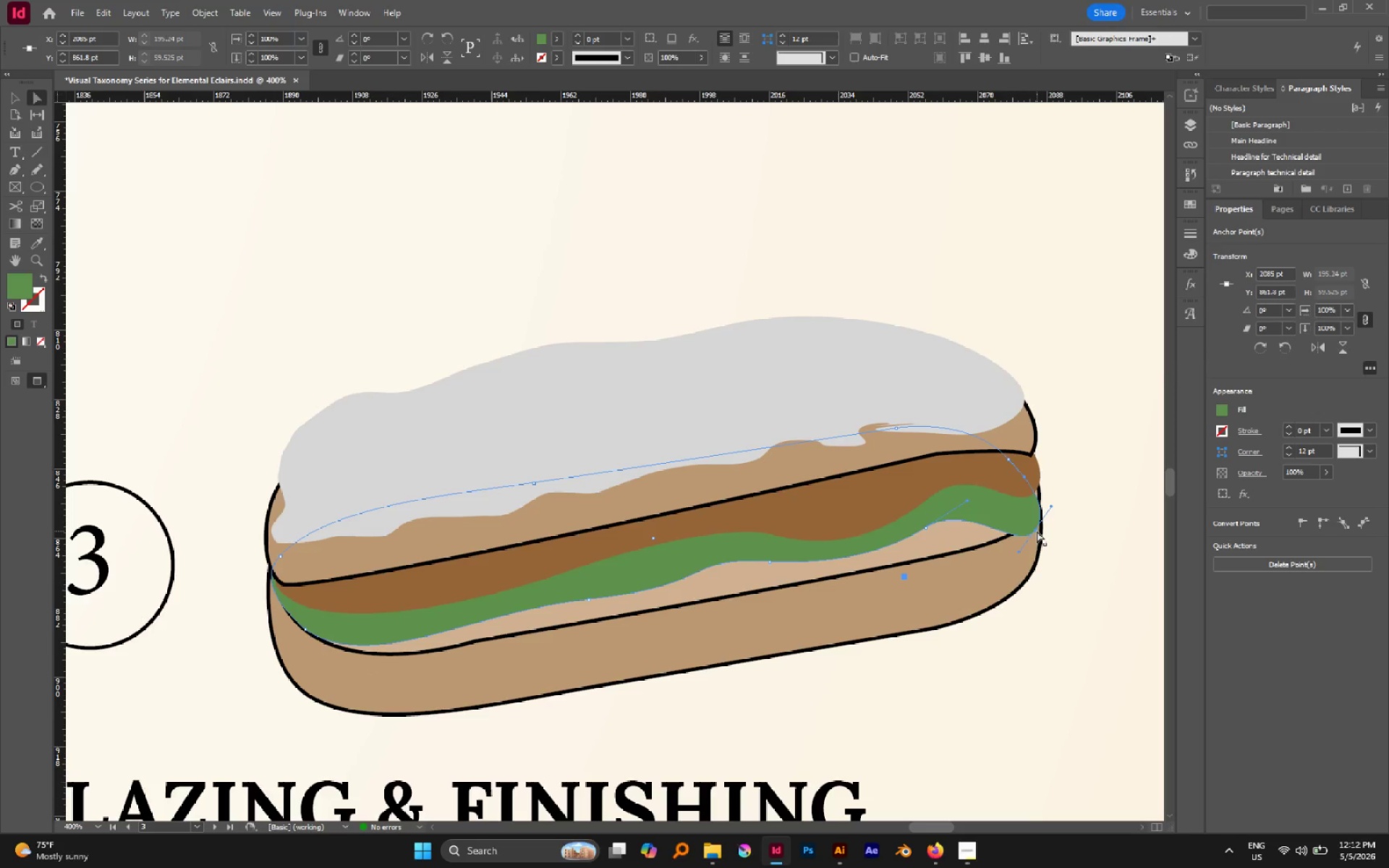 
left_click_drag(start_coordinate=[1037, 531], to_coordinate=[1035, 516])
 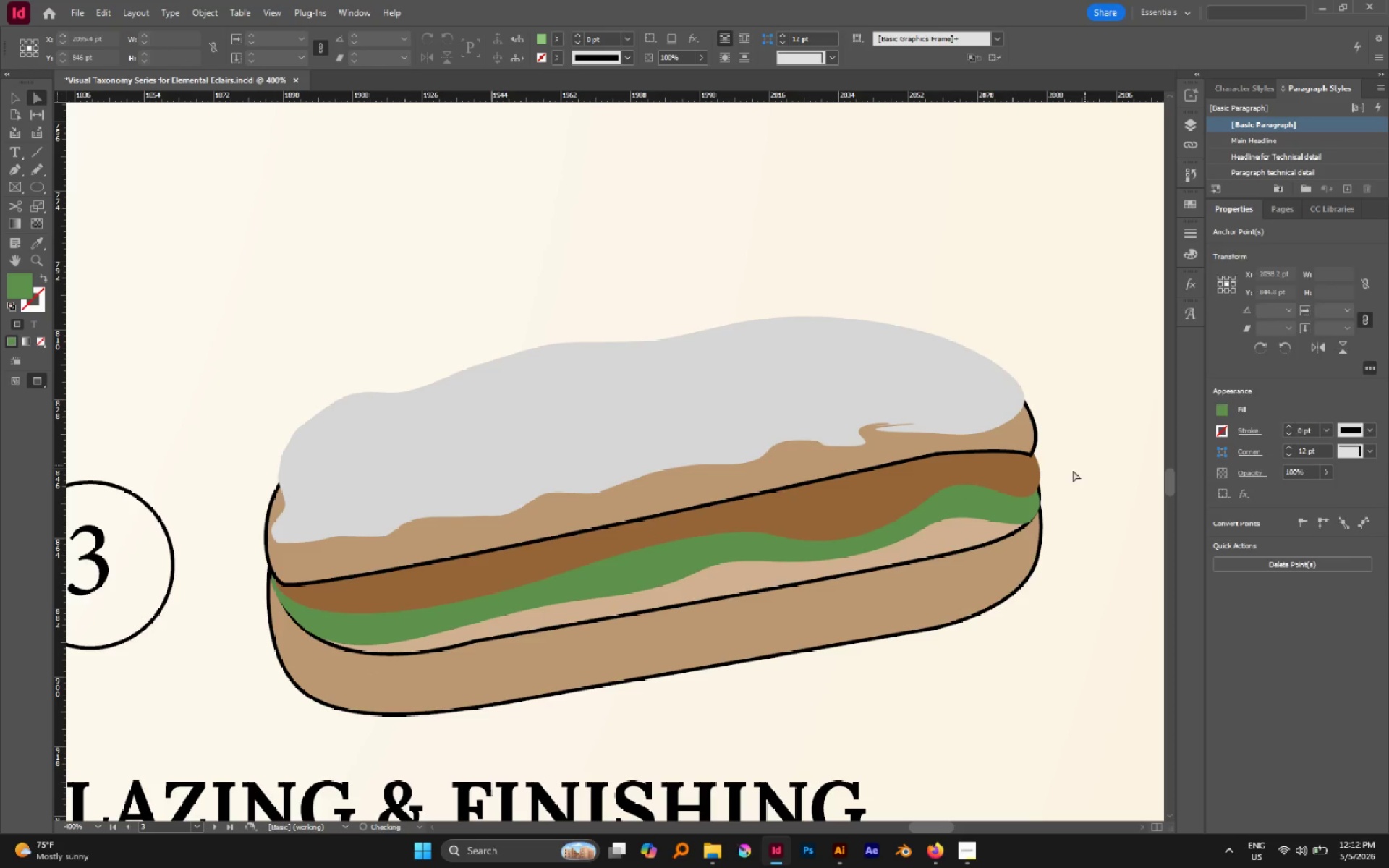 
hold_key(key=MetaLeft, duration=0.66)
scroll: coordinate [720, 467], scroll_direction: down, amount: 3.0
 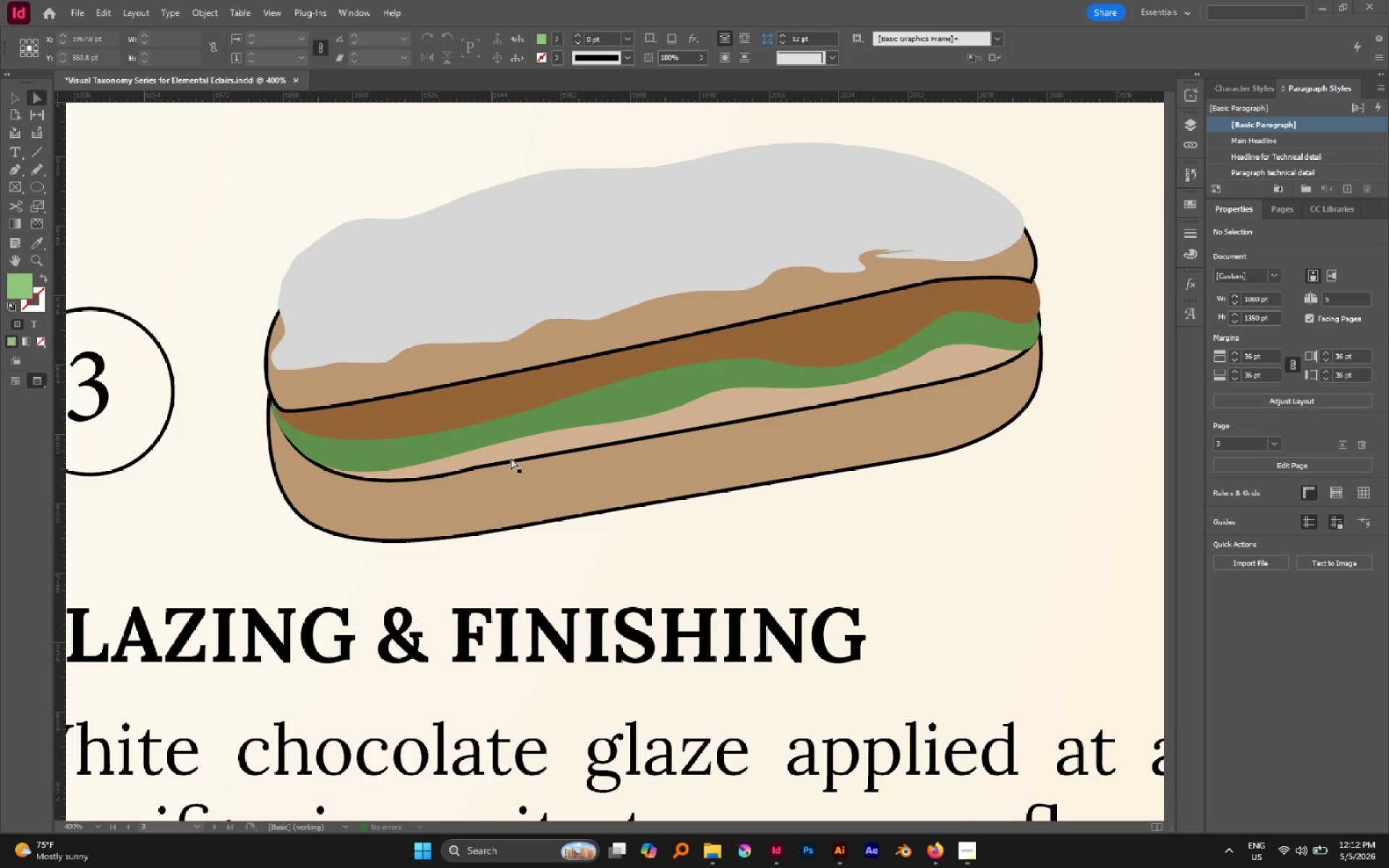 
hold_key(key=MetaLeft, duration=0.52)
scroll: coordinate [512, 459], scroll_direction: down, amount: 1.0
 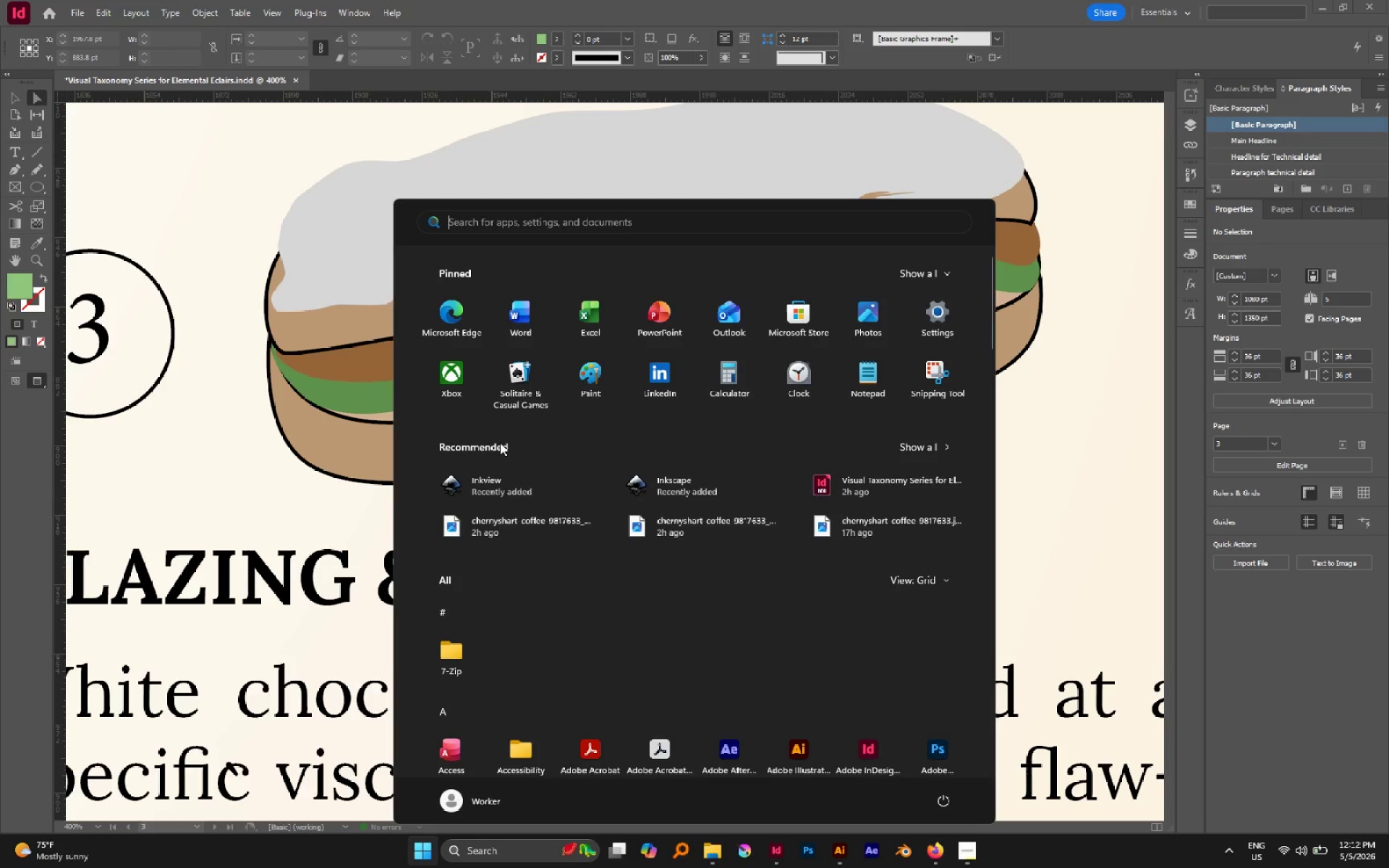 
wait(5.54)
 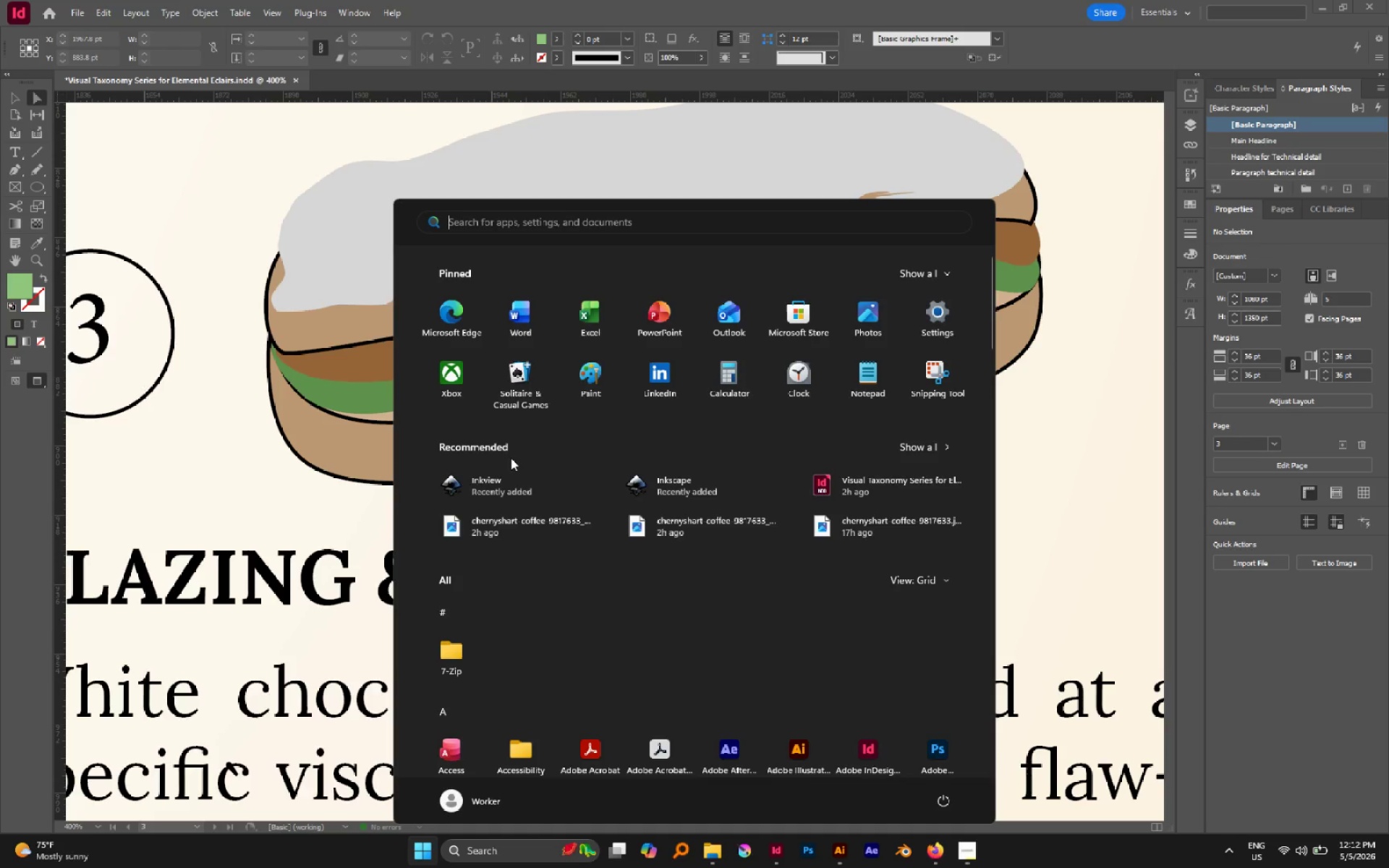 
left_click([1103, 305])
 